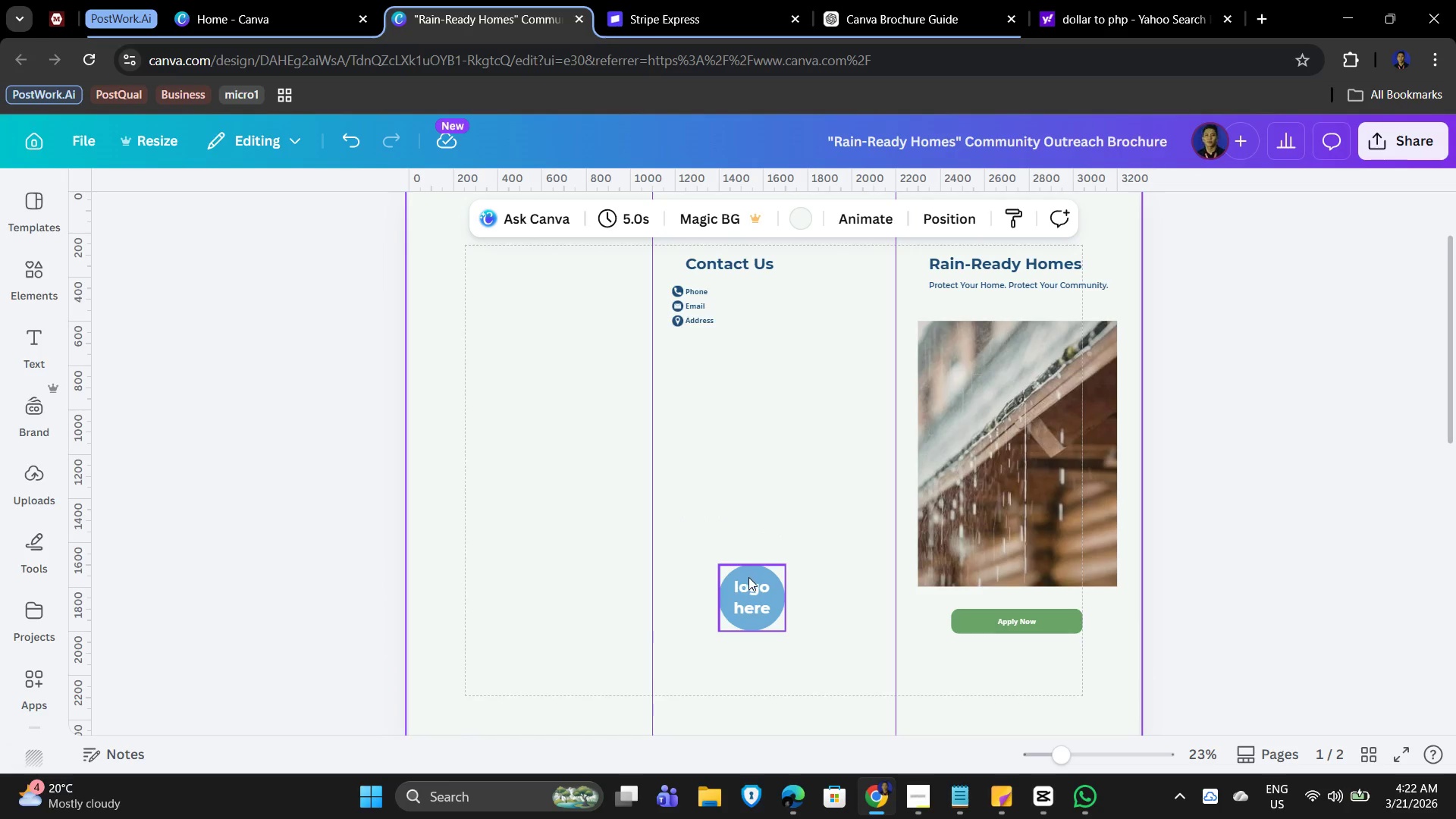 
left_click([748, 579])
 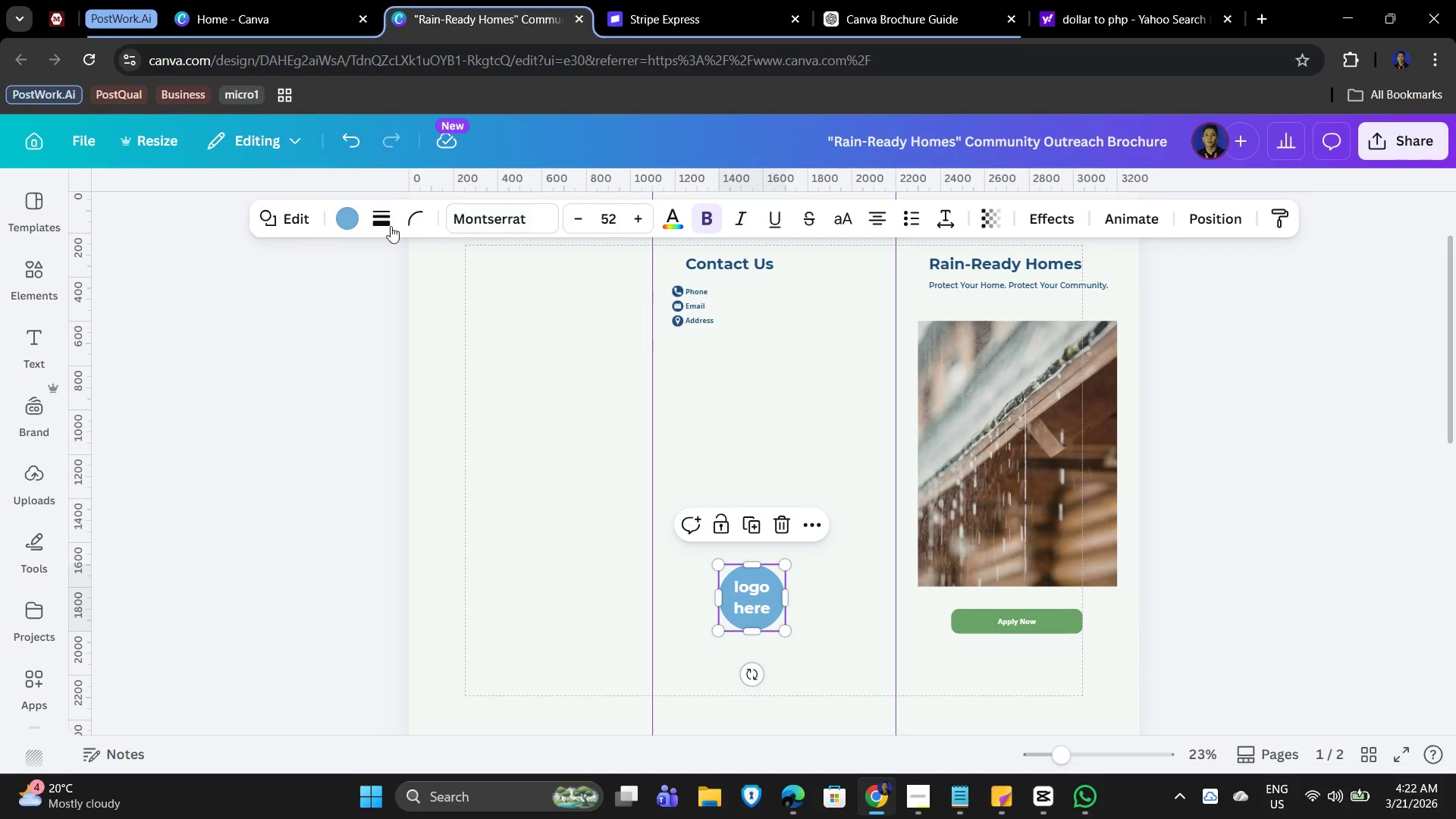 
left_click([343, 206])
 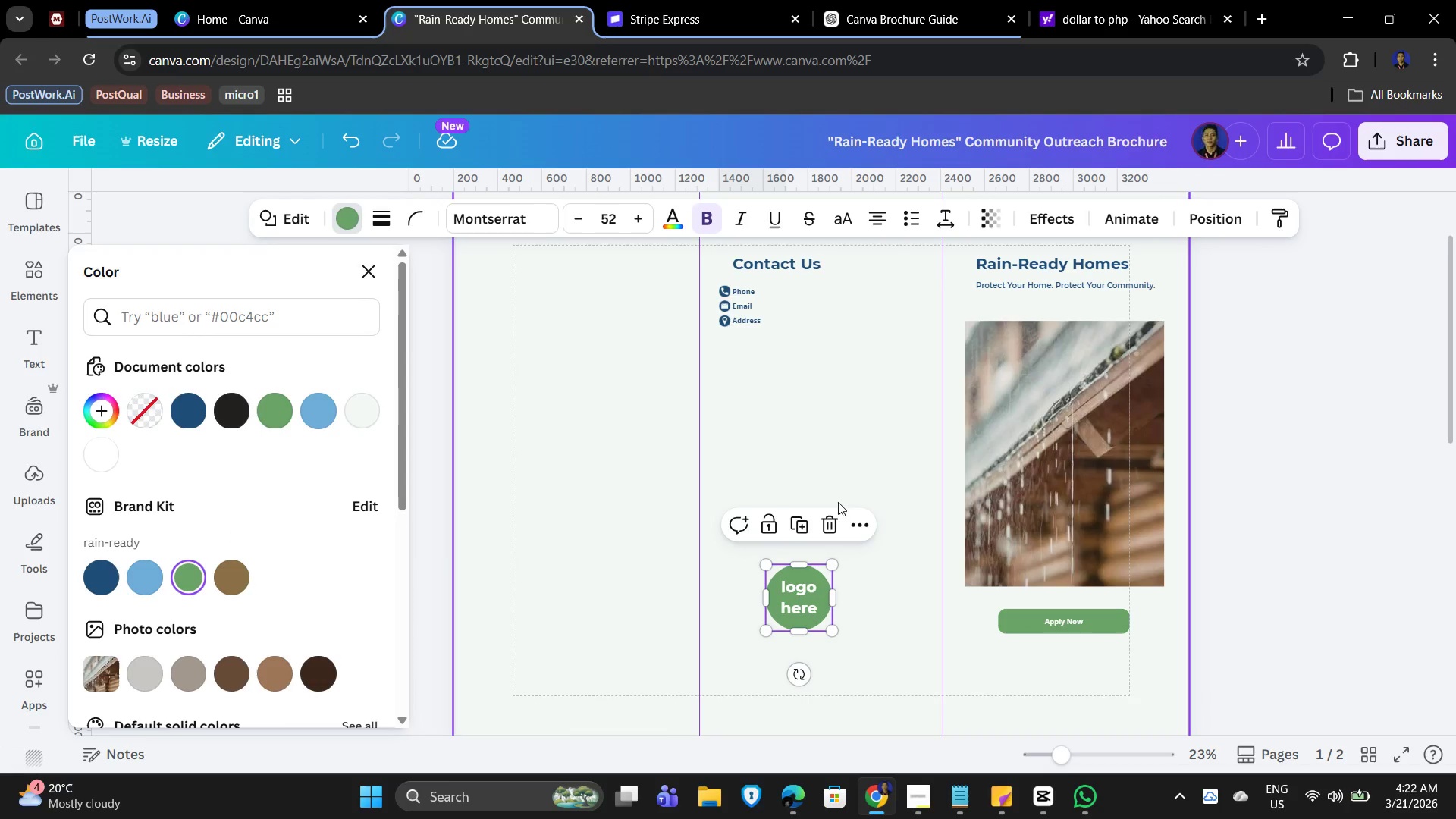 
left_click([852, 472])
 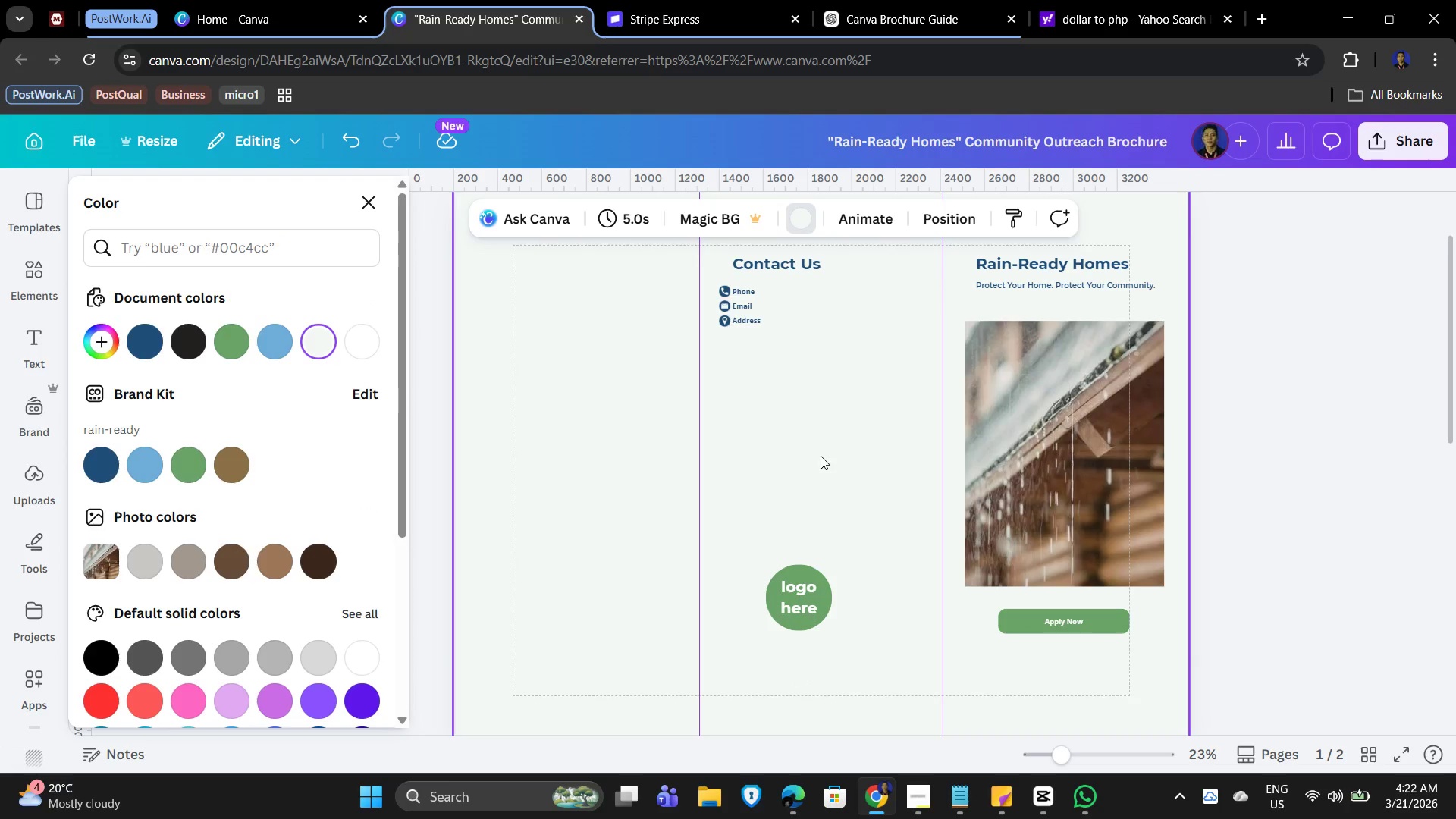 
left_click([819, 452])
 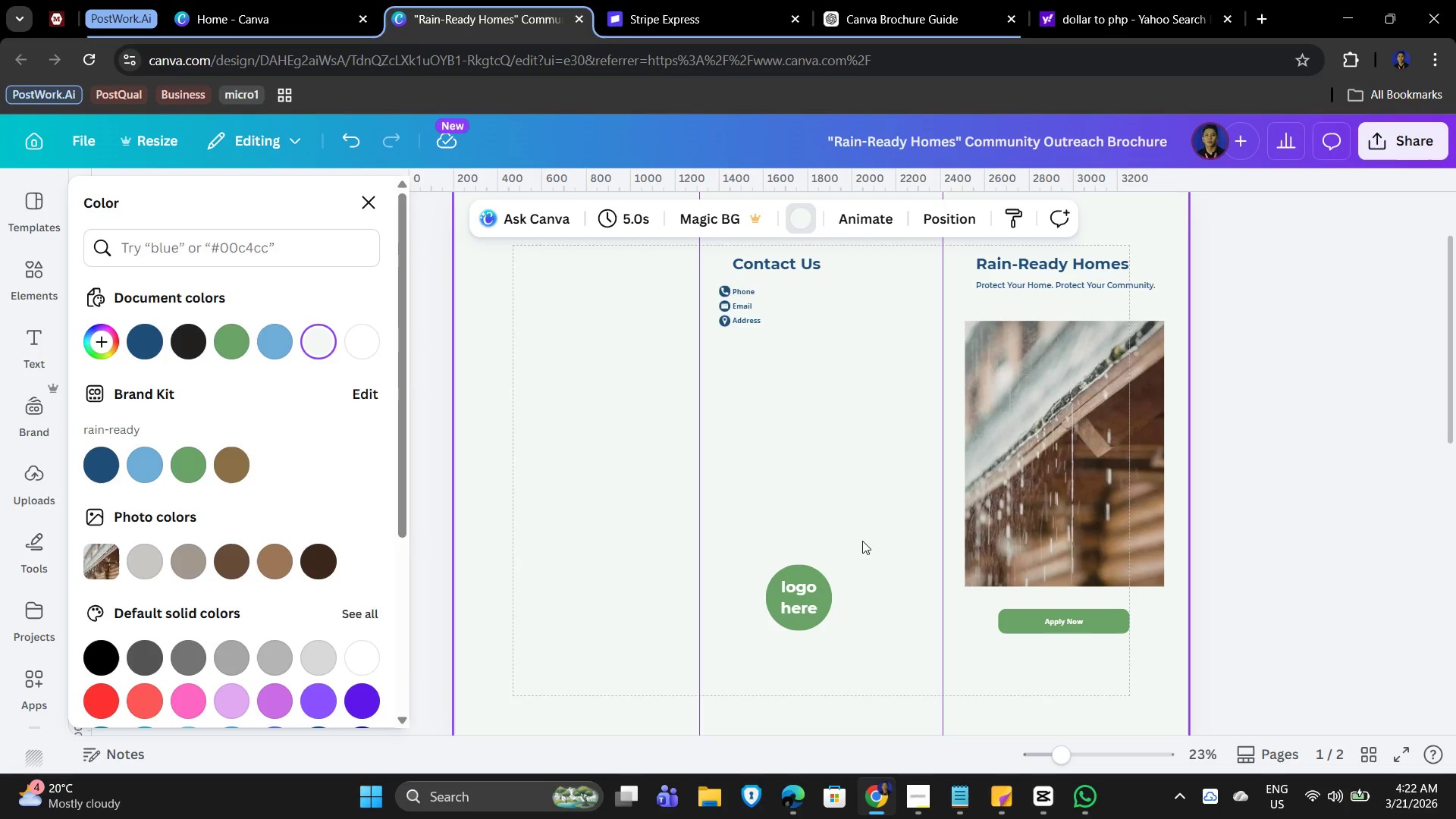 
wait(5.09)
 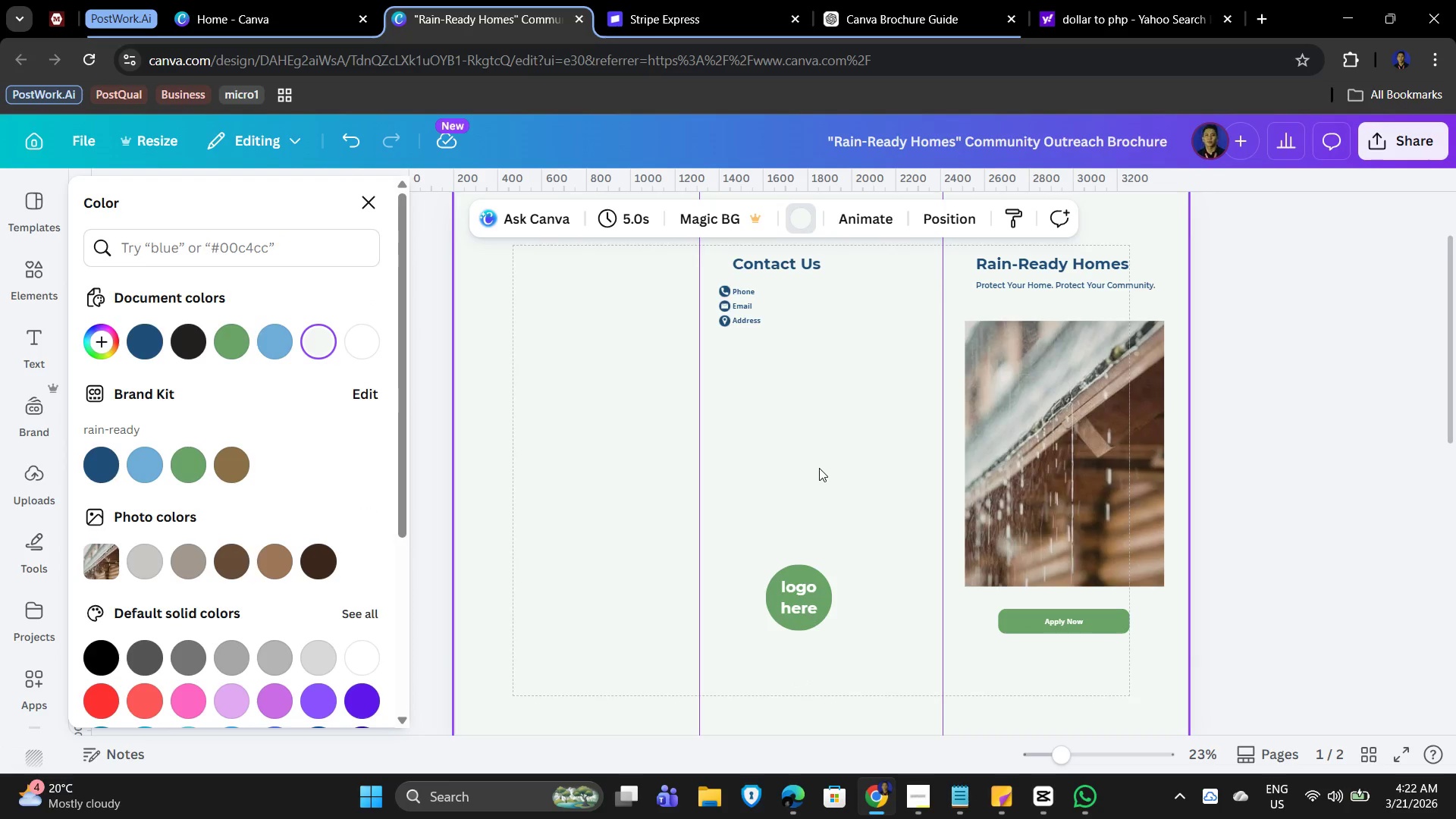 
scroll: coordinate [850, 526], scroll_direction: down, amount: 2.0
 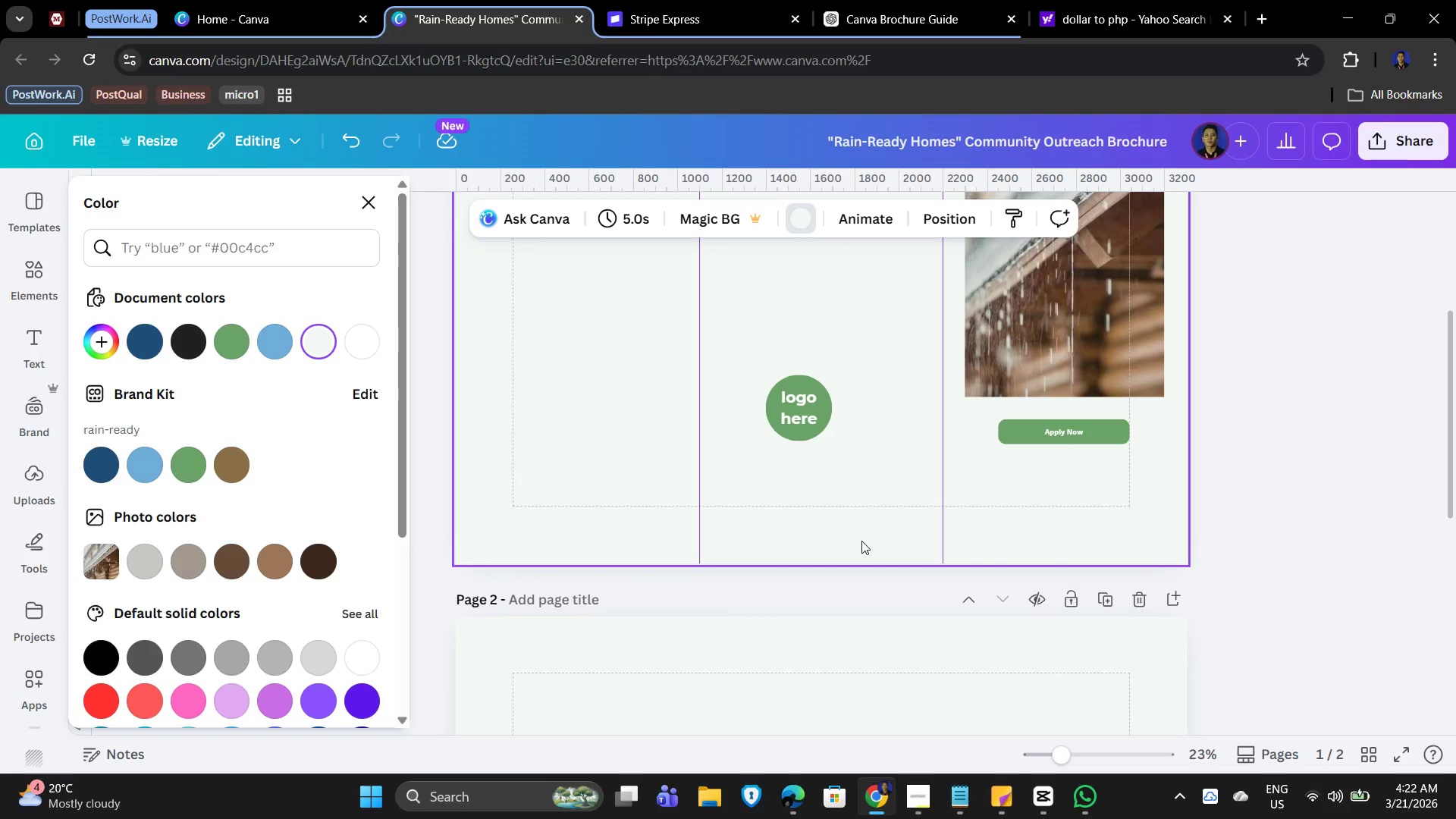 
scroll: coordinate [861, 541], scroll_direction: up, amount: 2.0
 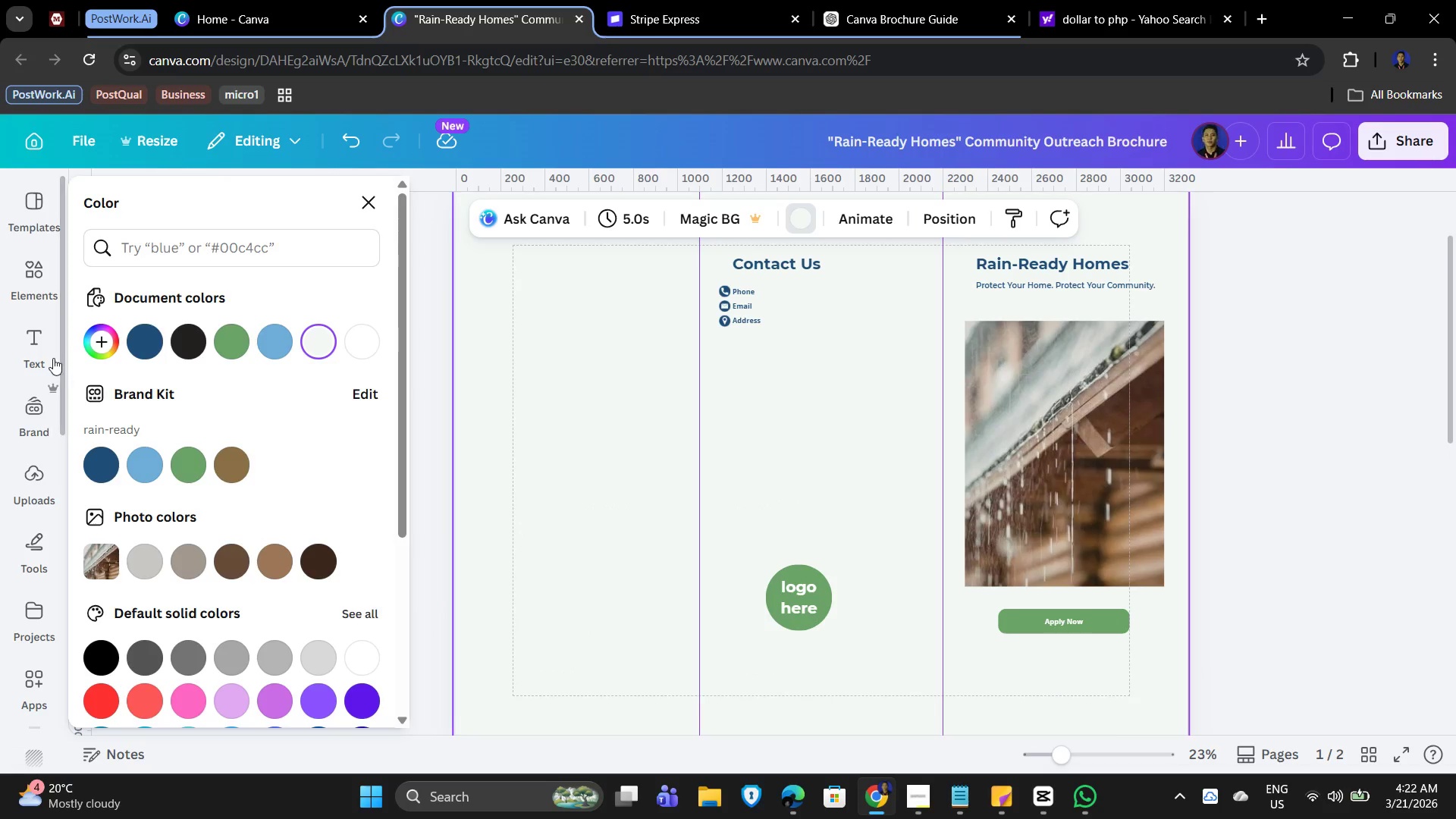 
left_click([23, 344])
 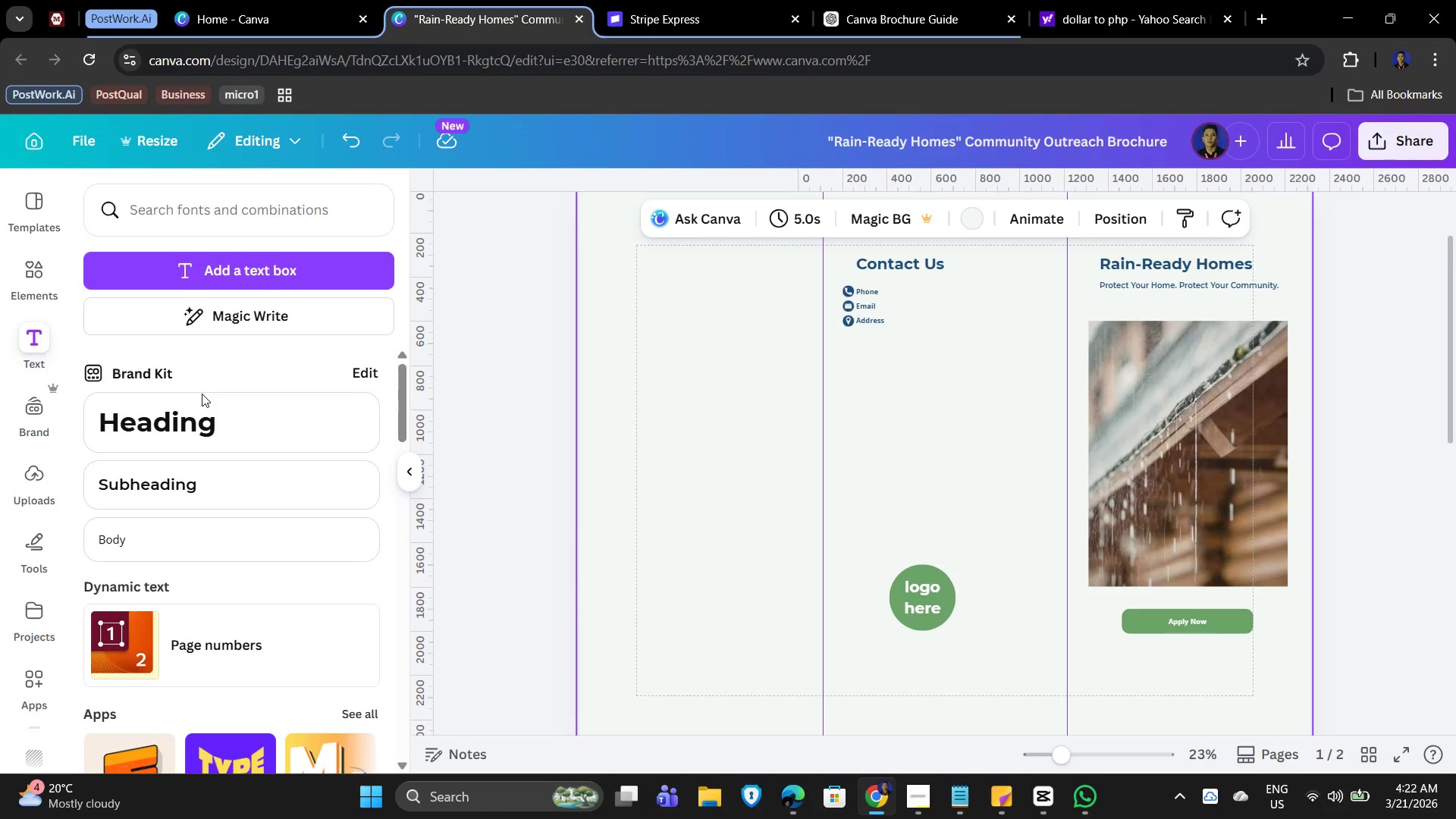 
left_click([186, 411])
 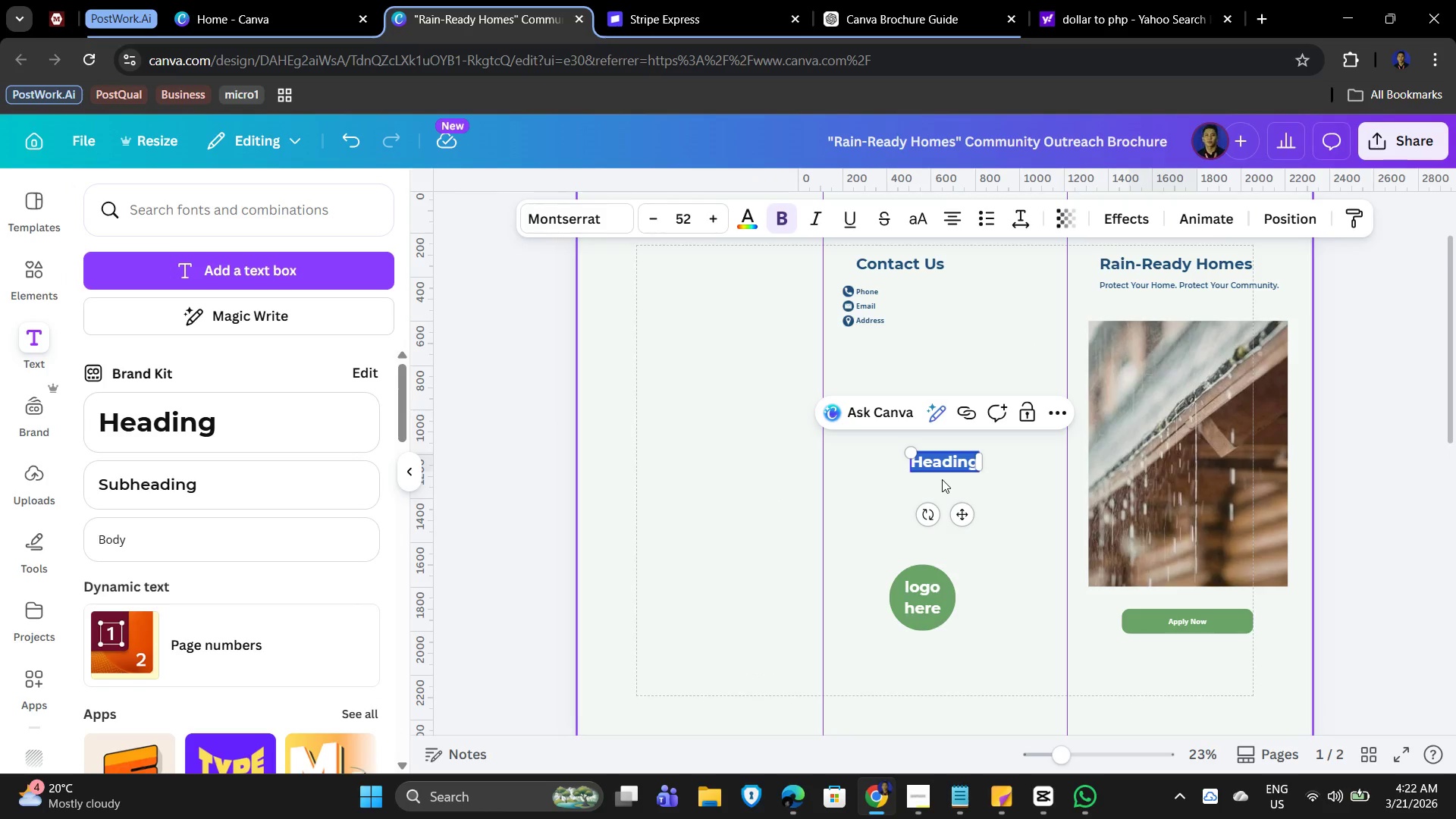 
key(Control+ControlLeft)
 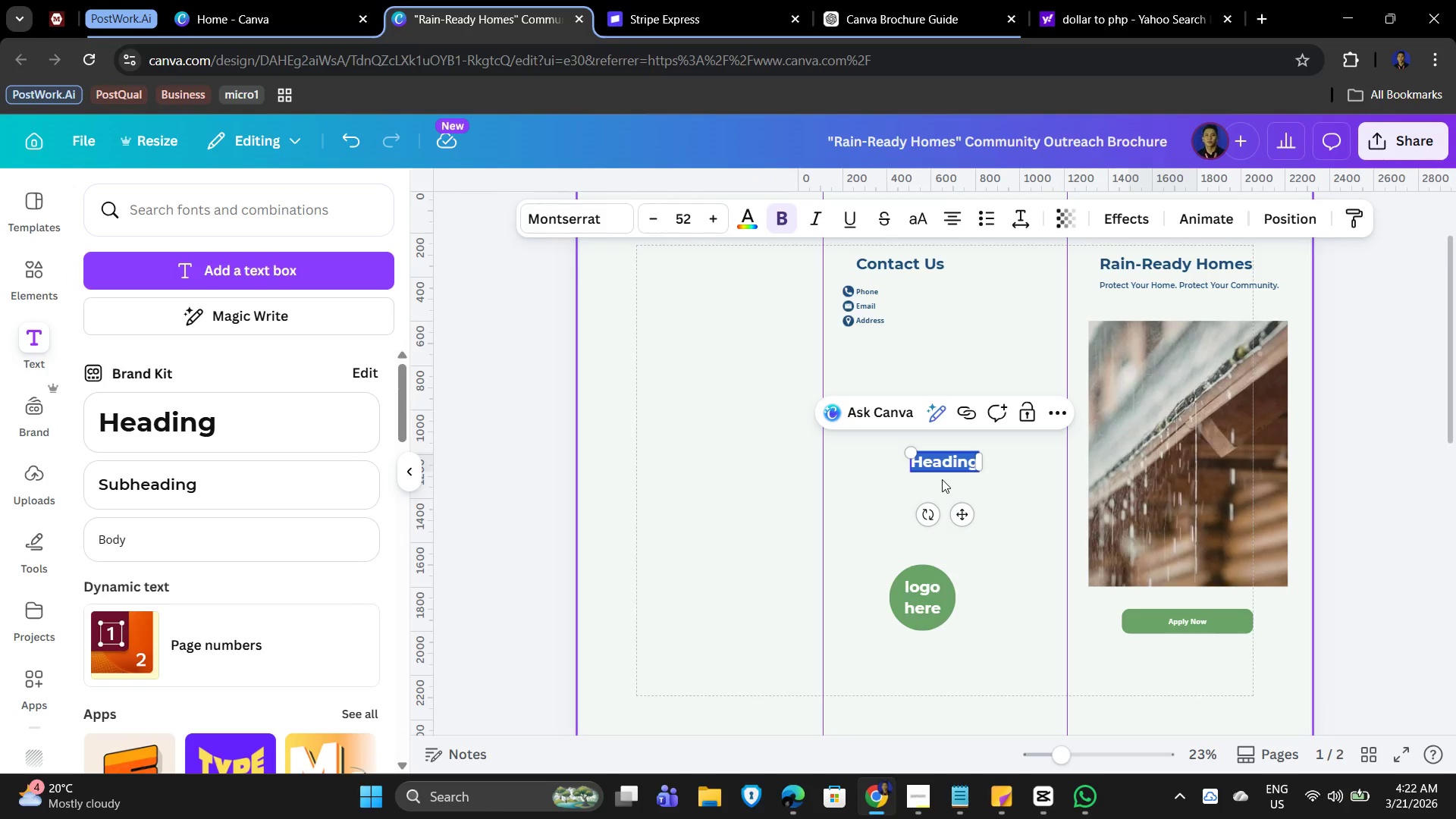 
type(Why)
 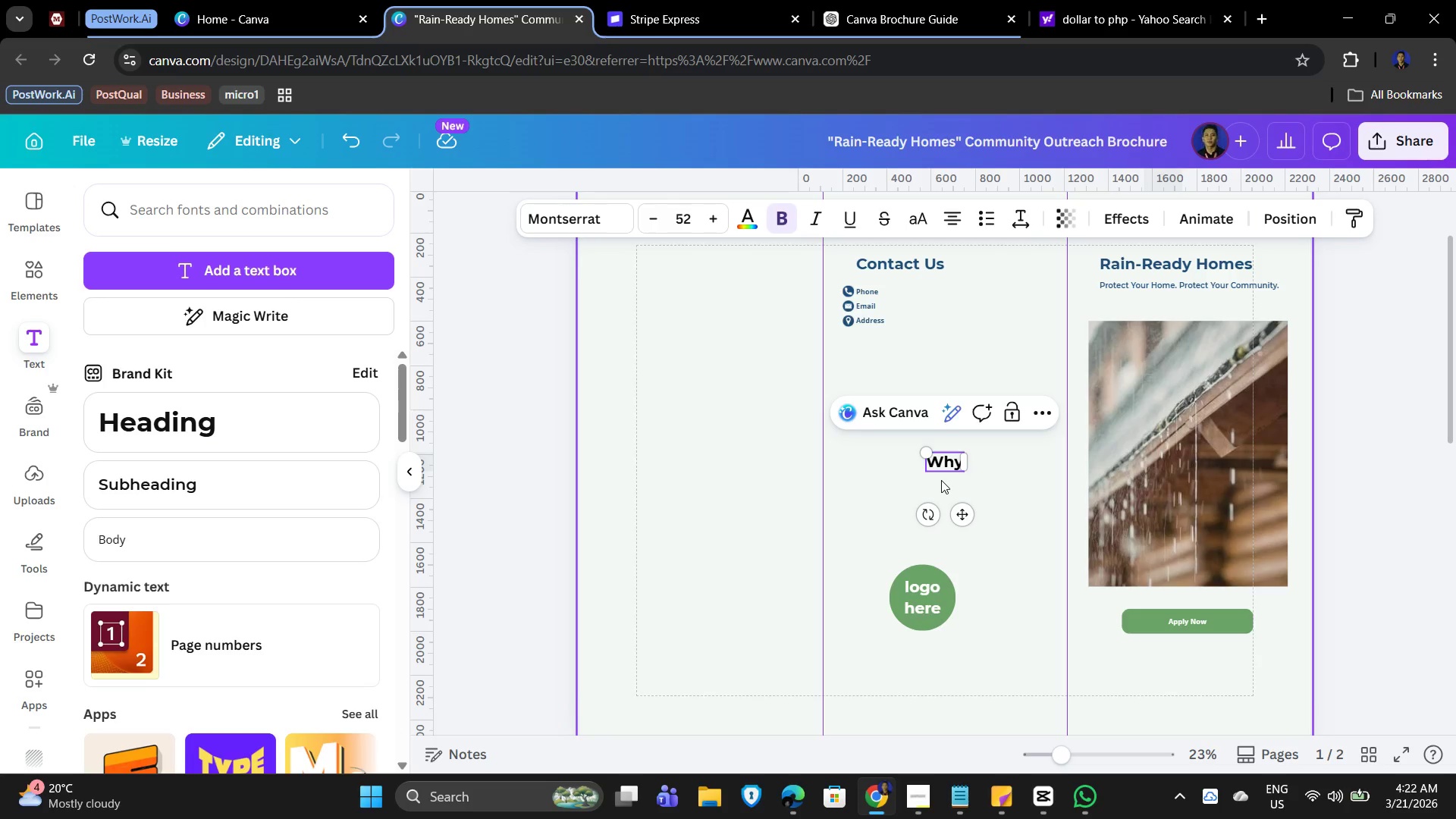 
type( Gutter Health)
 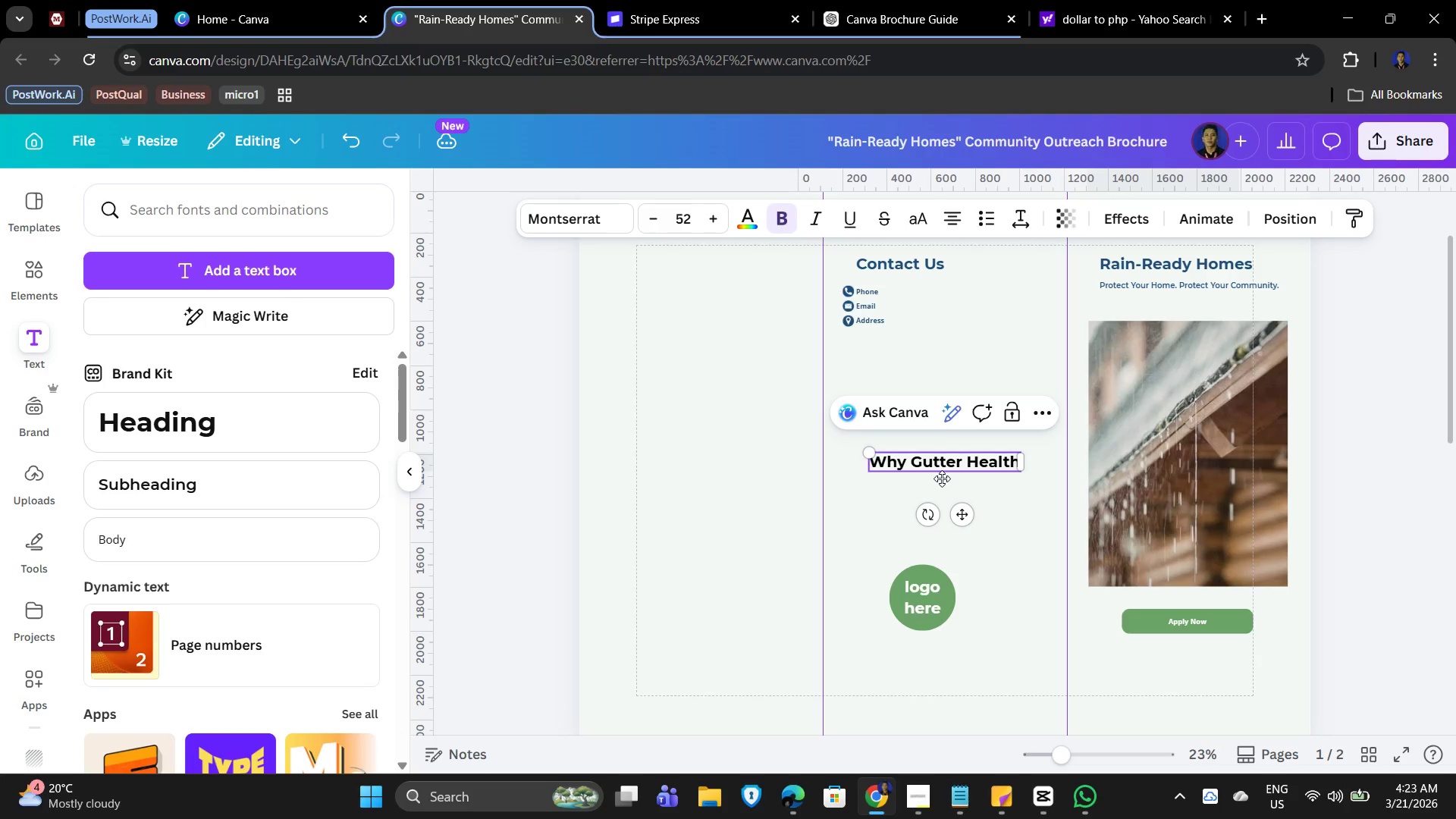 
type( Matters?)
 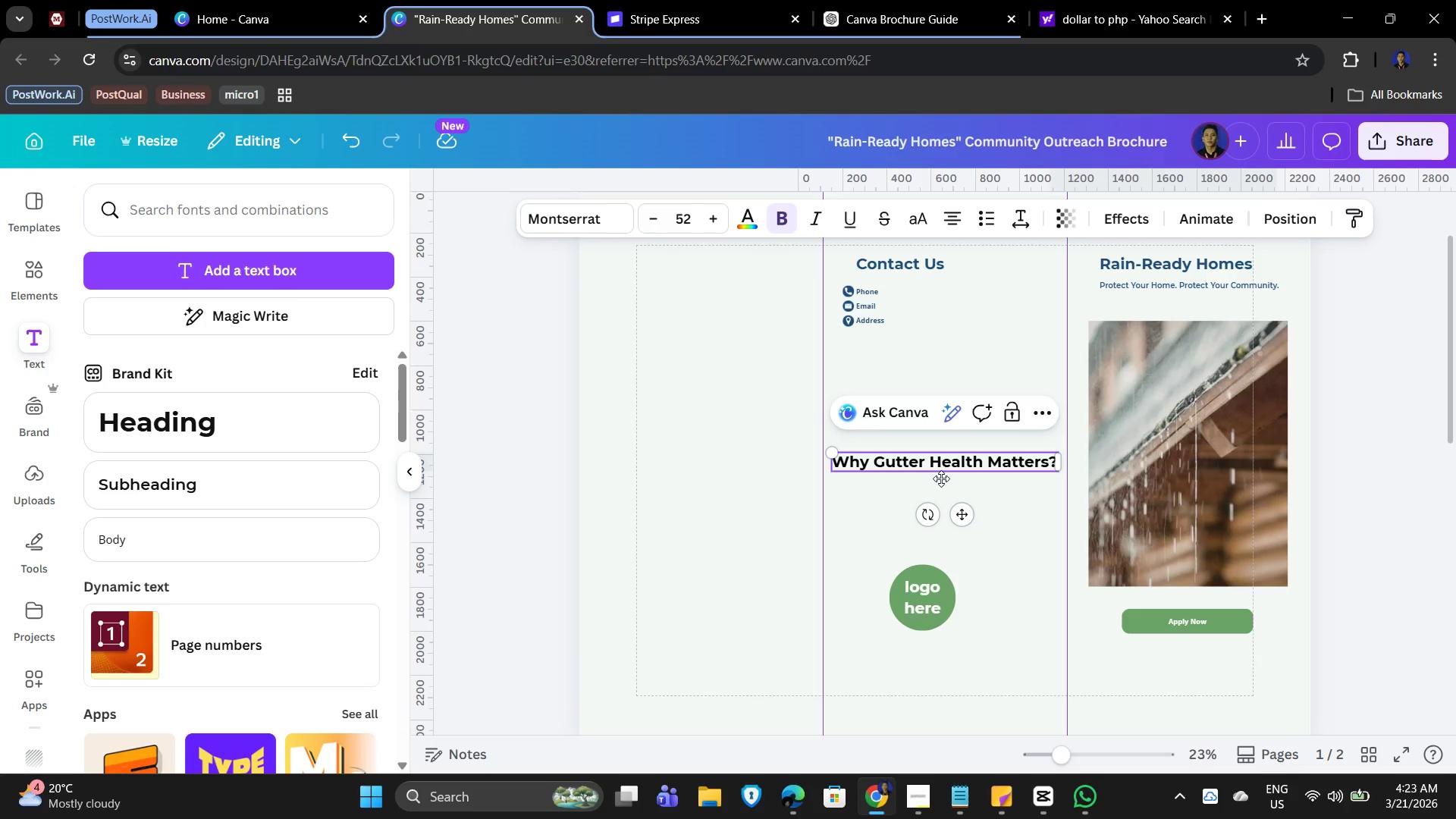 
left_click([1030, 525])
 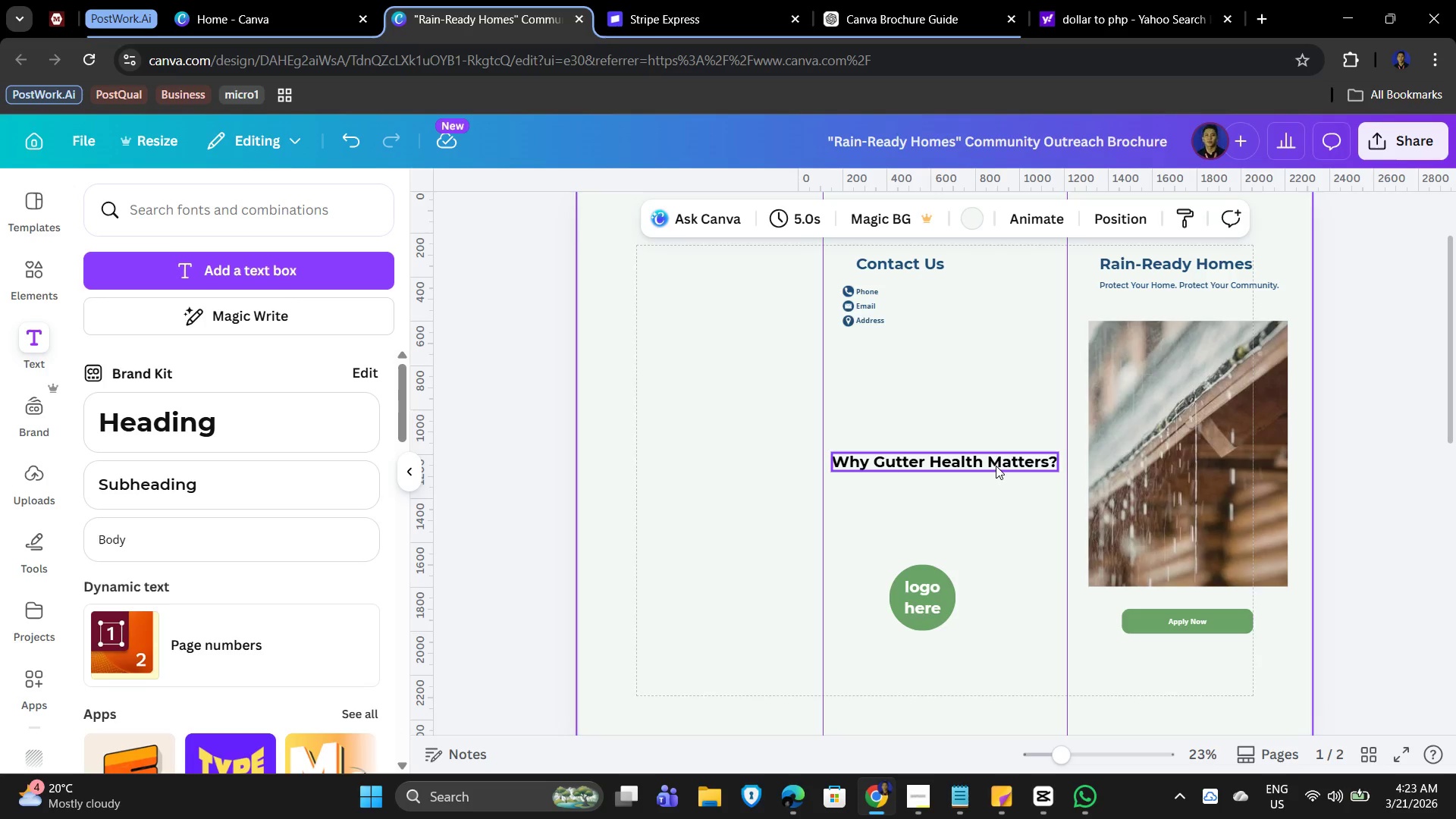 
left_click([996, 466])
 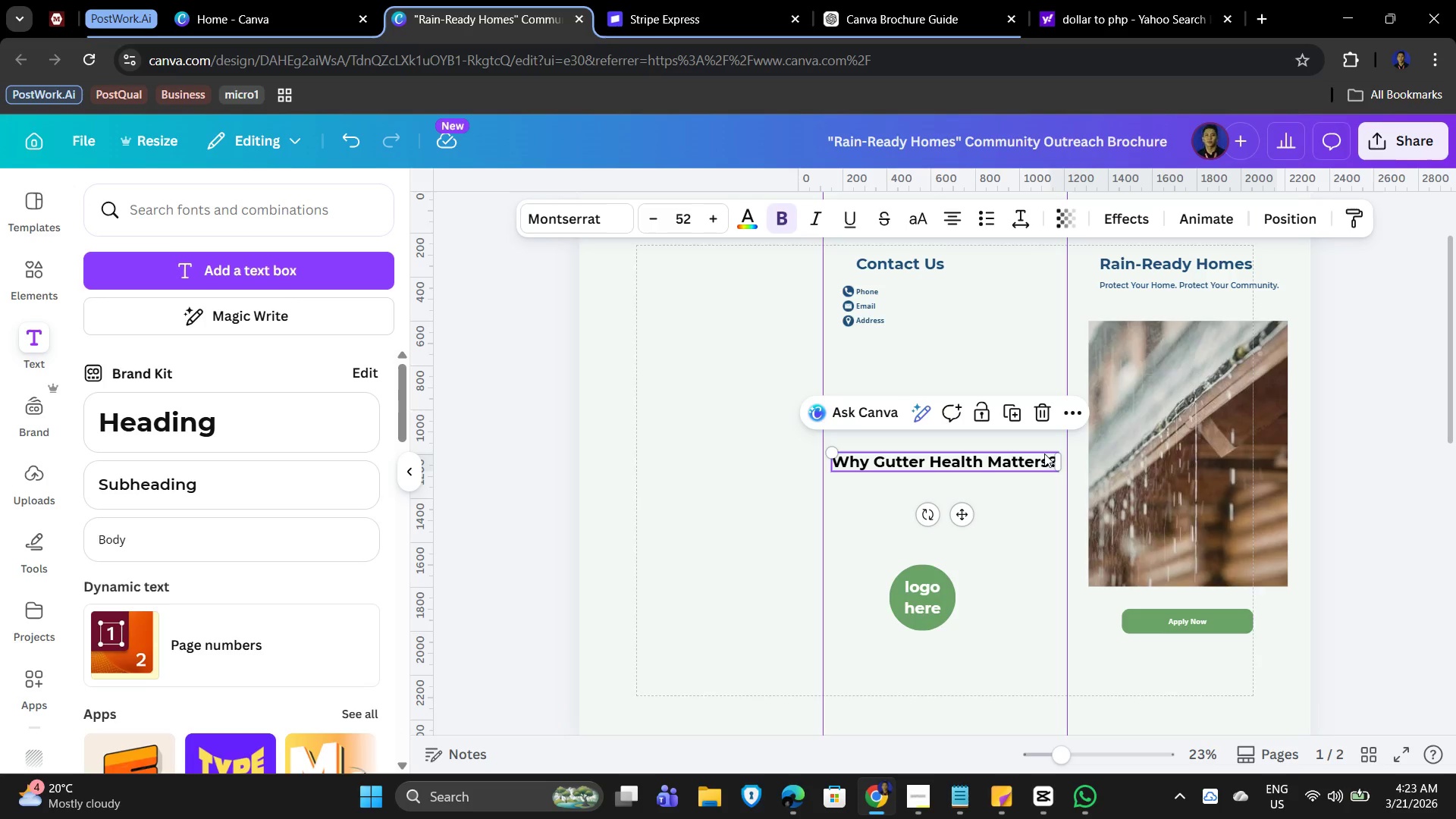 
double_click([1037, 460])
 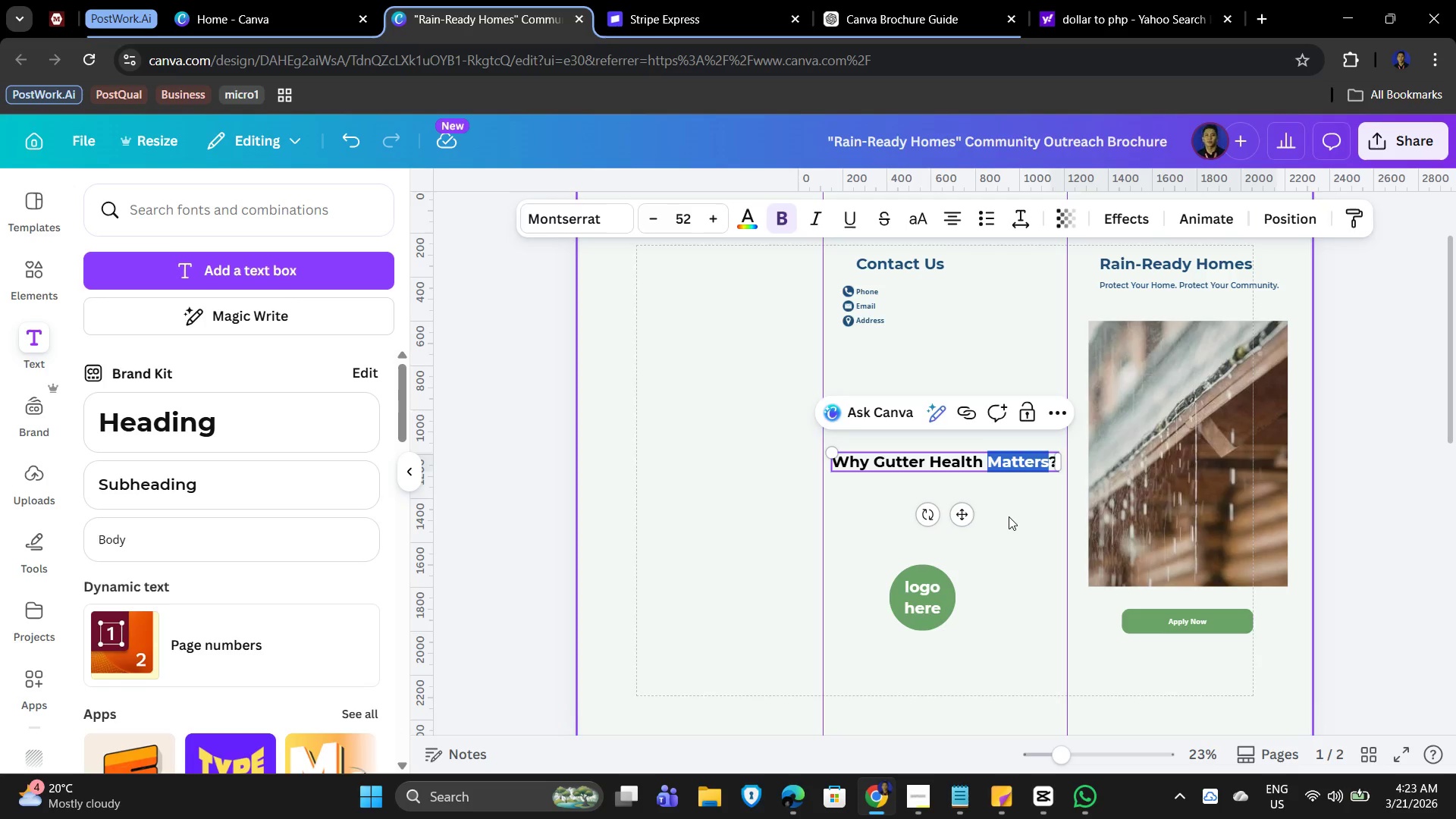 
left_click([1009, 516])
 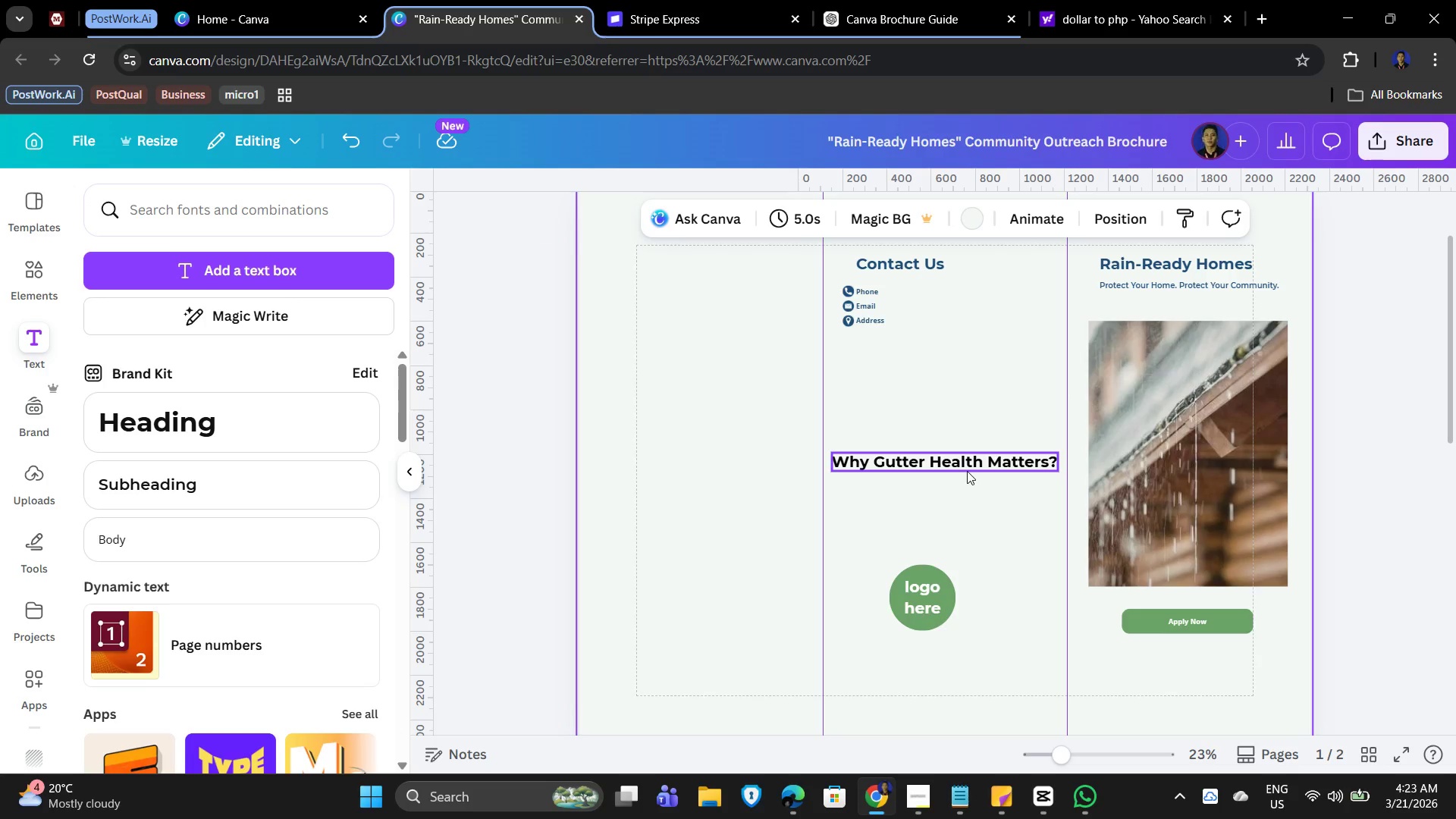 
left_click([974, 462])
 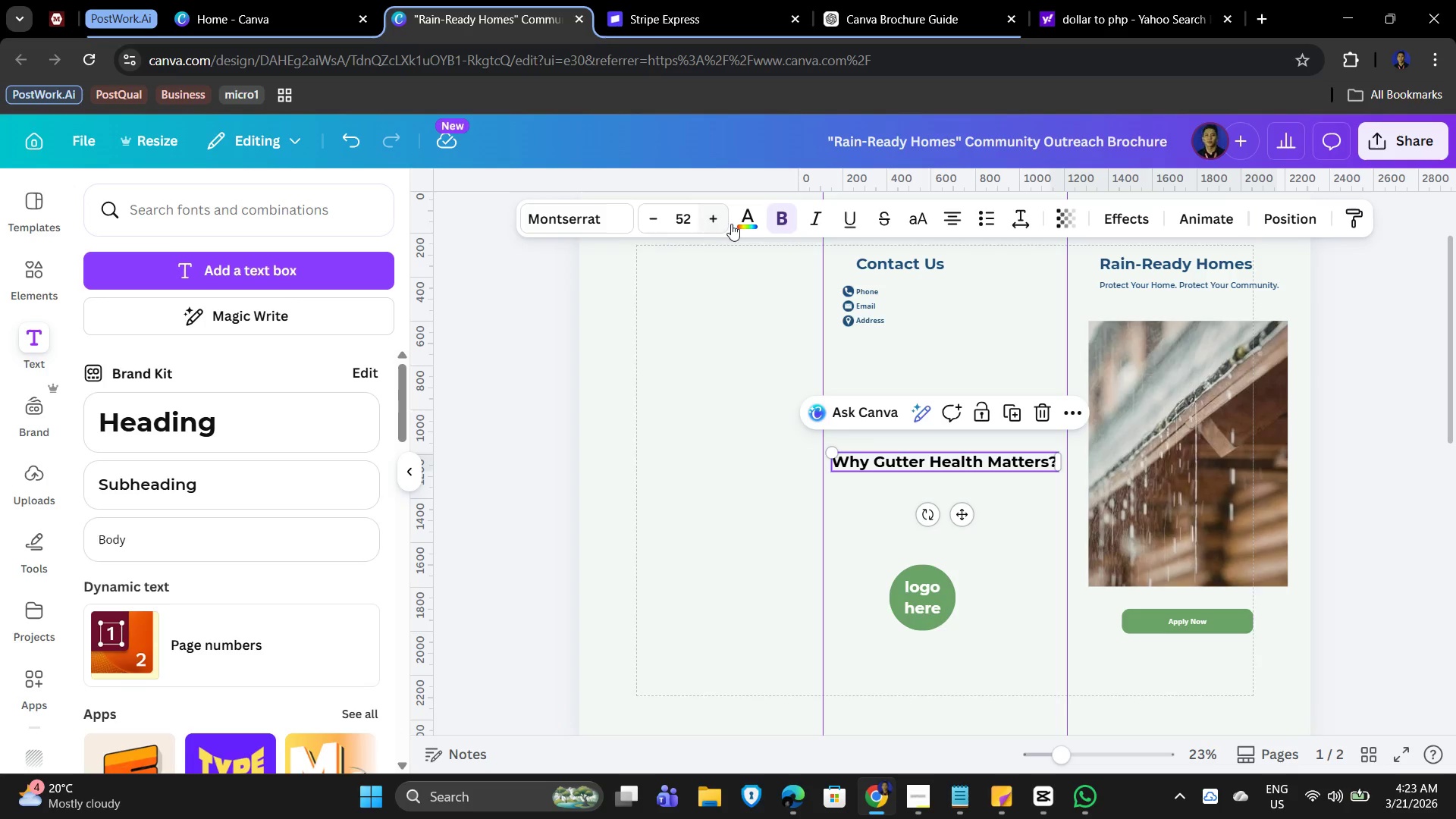 
left_click([743, 214])
 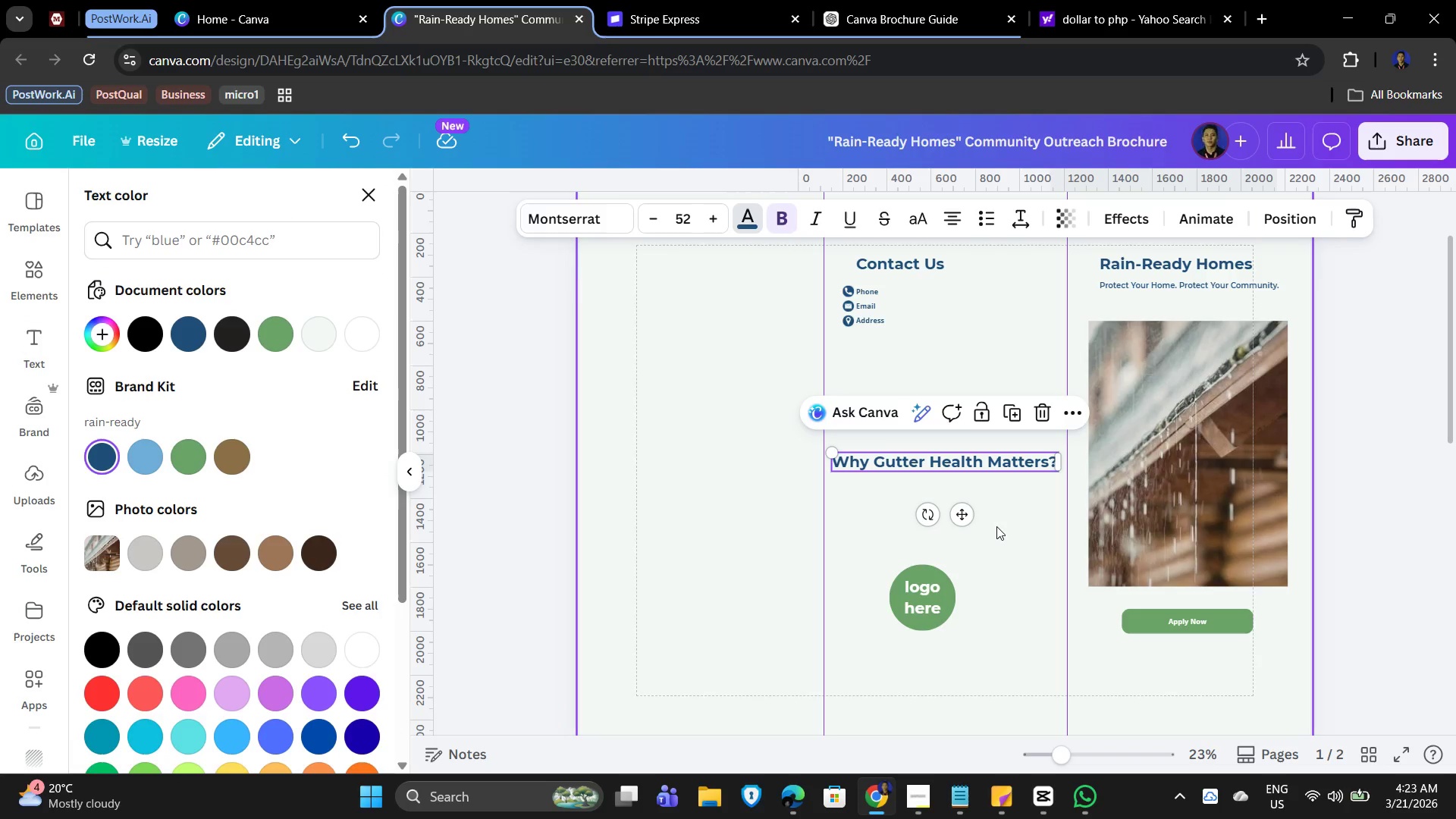 
wait(5.81)
 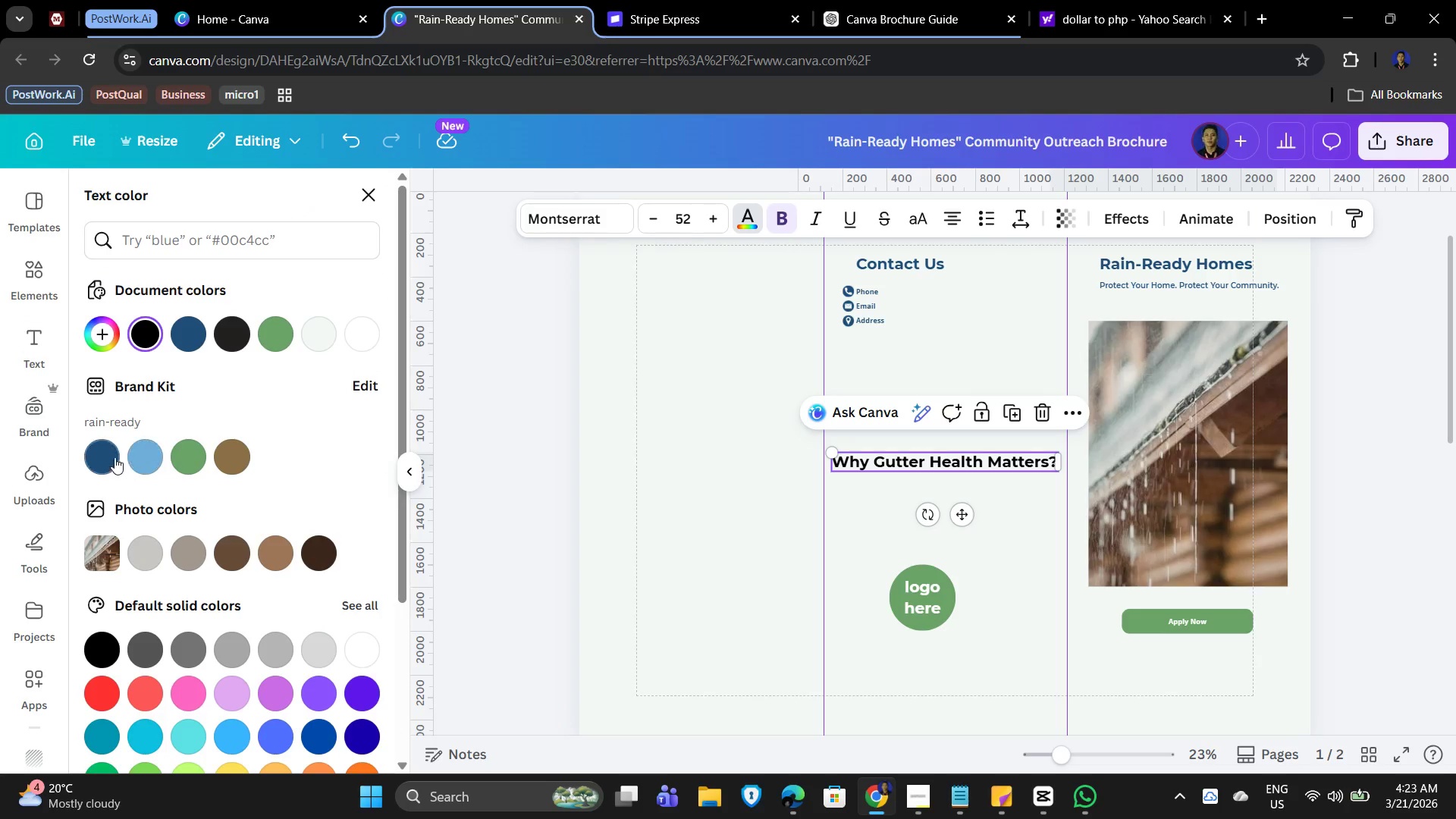 
left_click([1285, 221])
 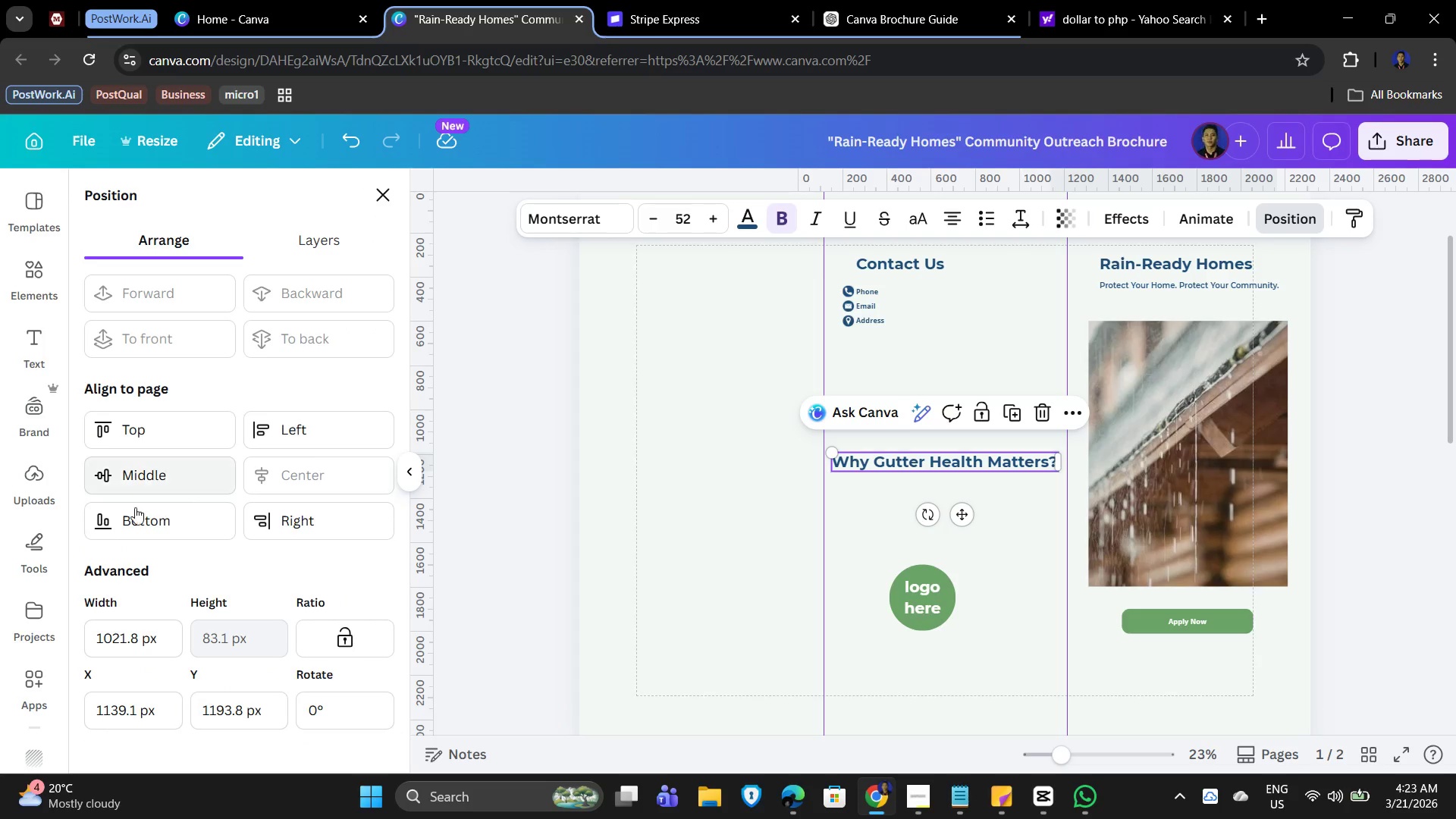 
wait(6.62)
 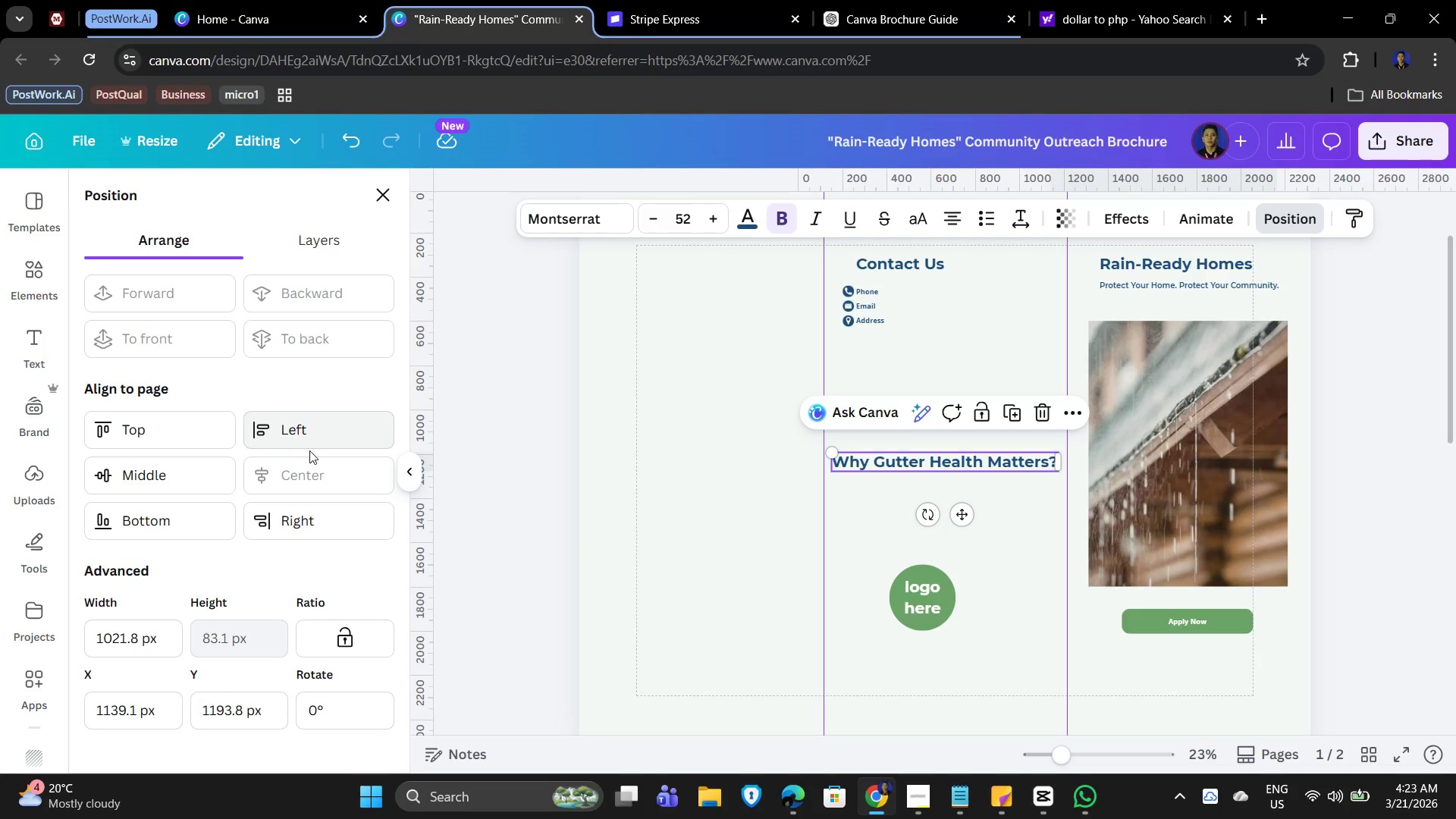 
scroll: coordinate [119, 666], scroll_direction: down, amount: 2.0
 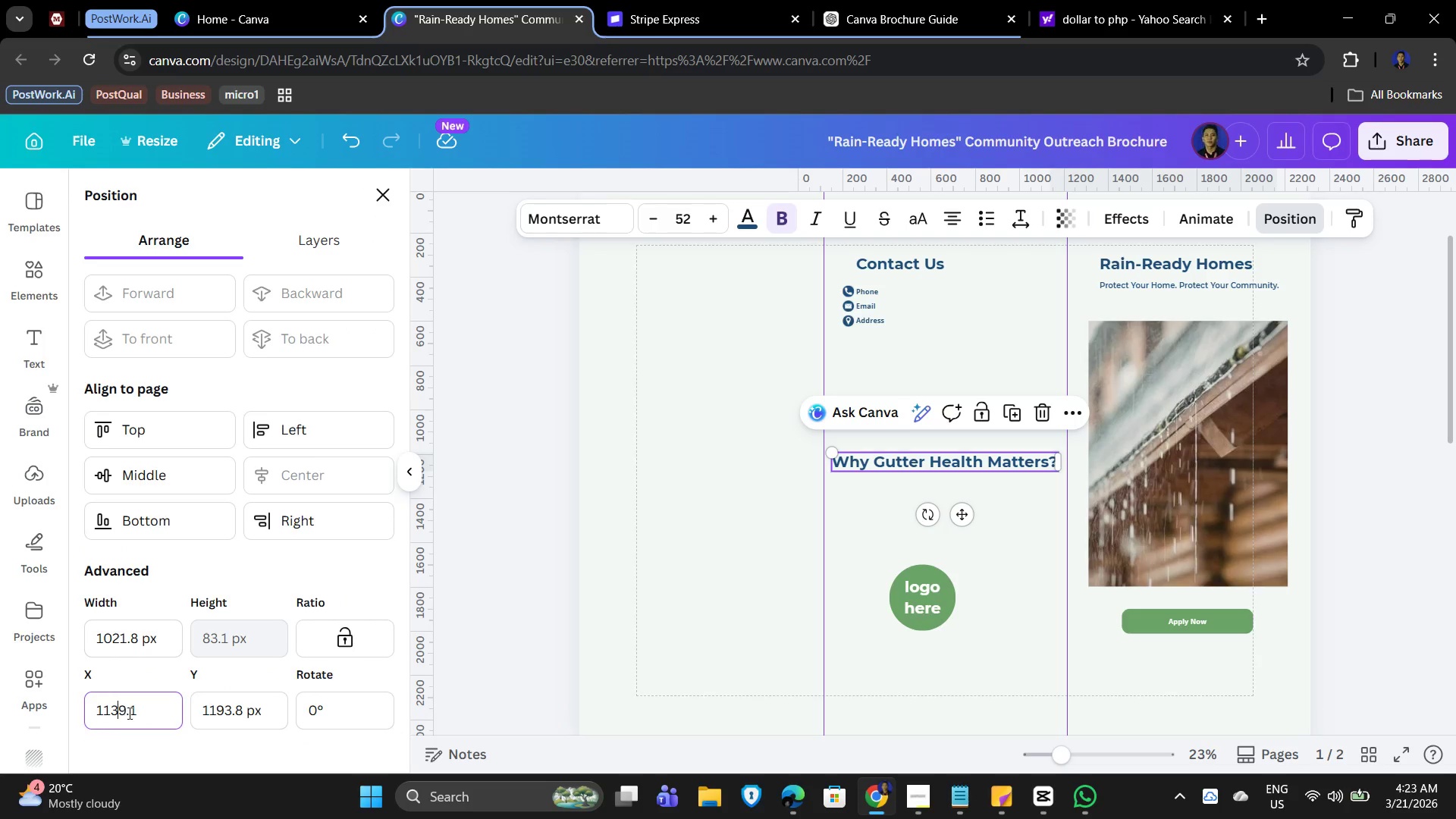 
left_click_drag(start_coordinate=[155, 711], to_coordinate=[49, 697])
 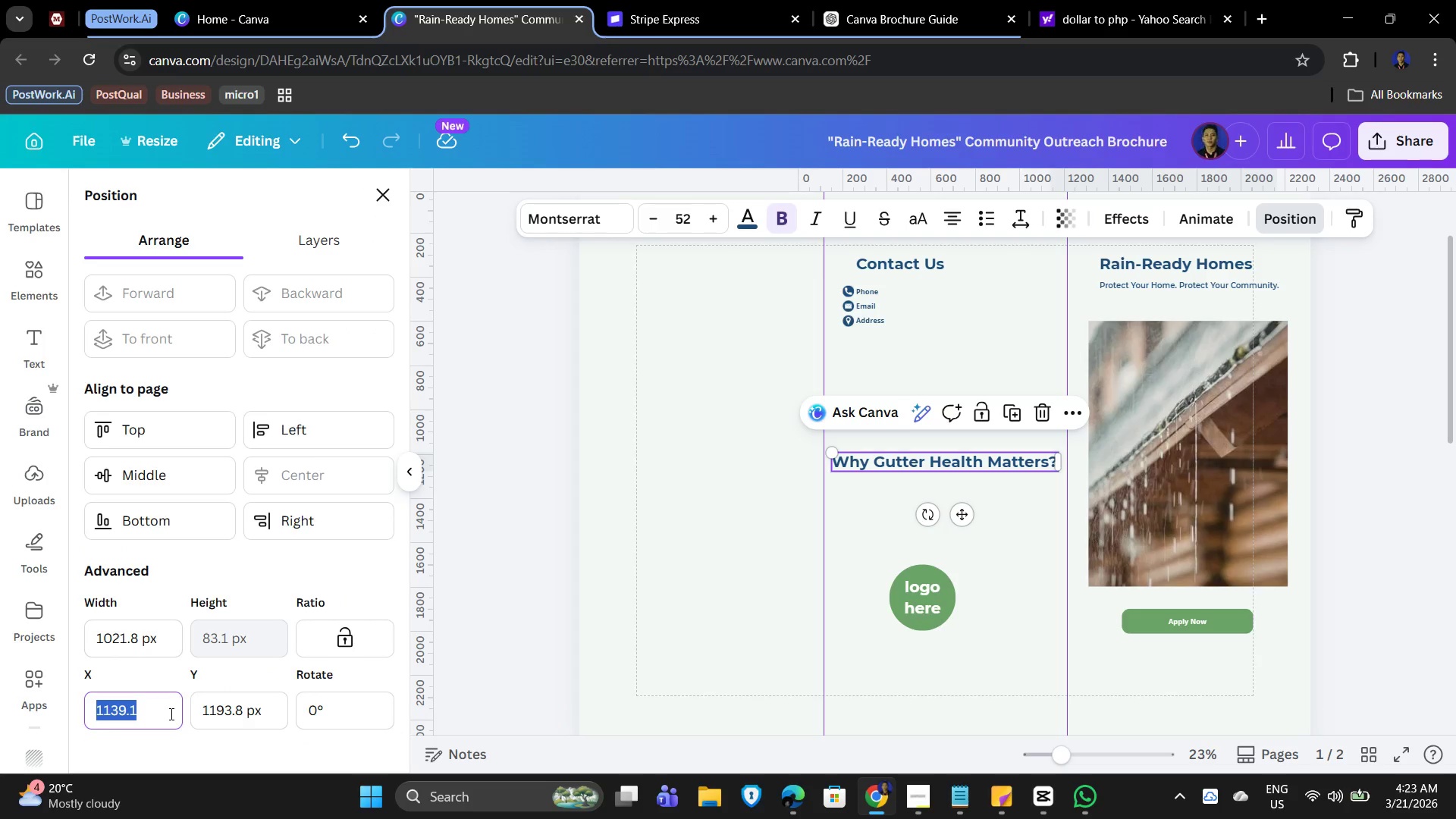 
key(Numpad1)
 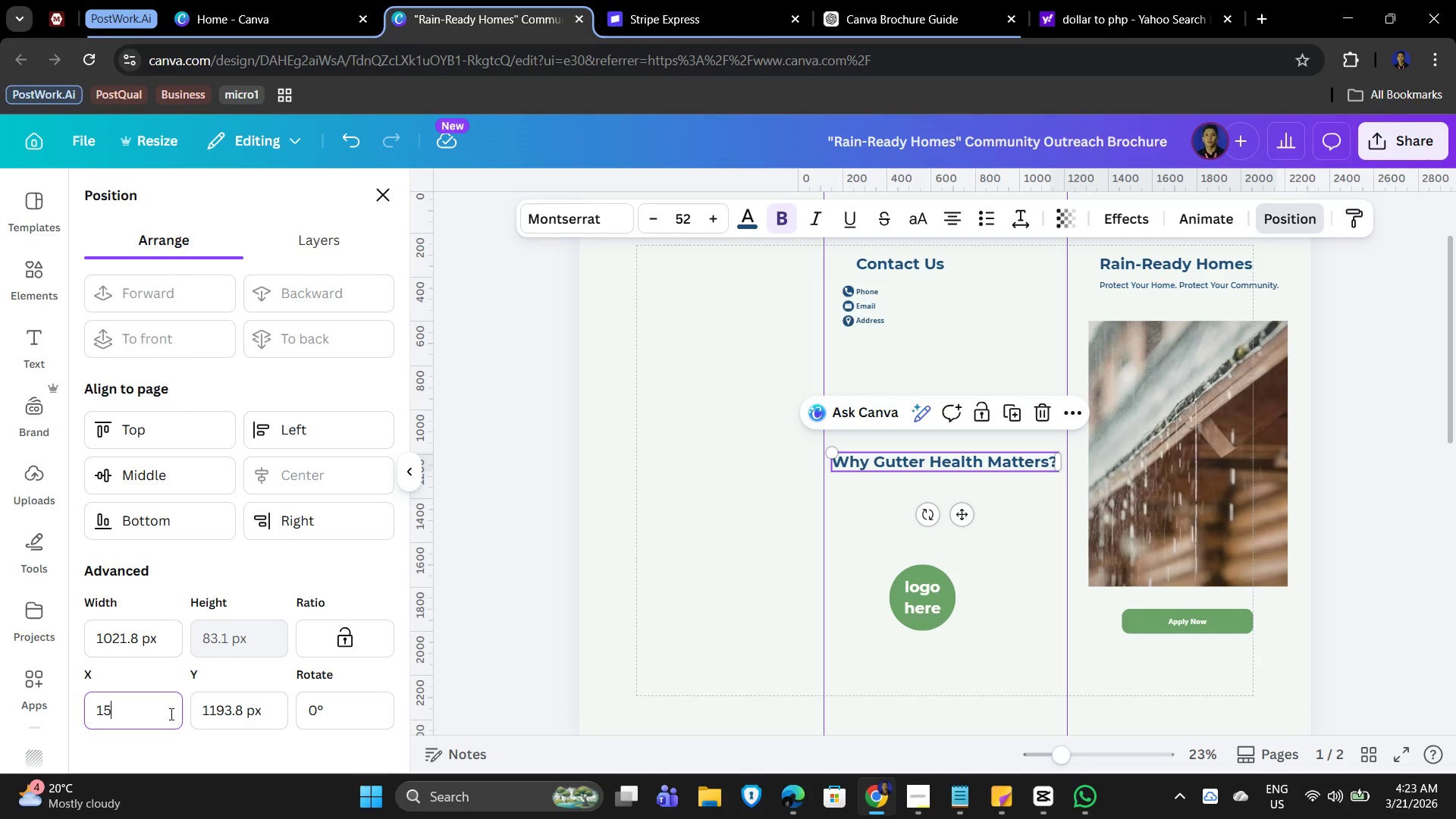 
key(Numpad5)
 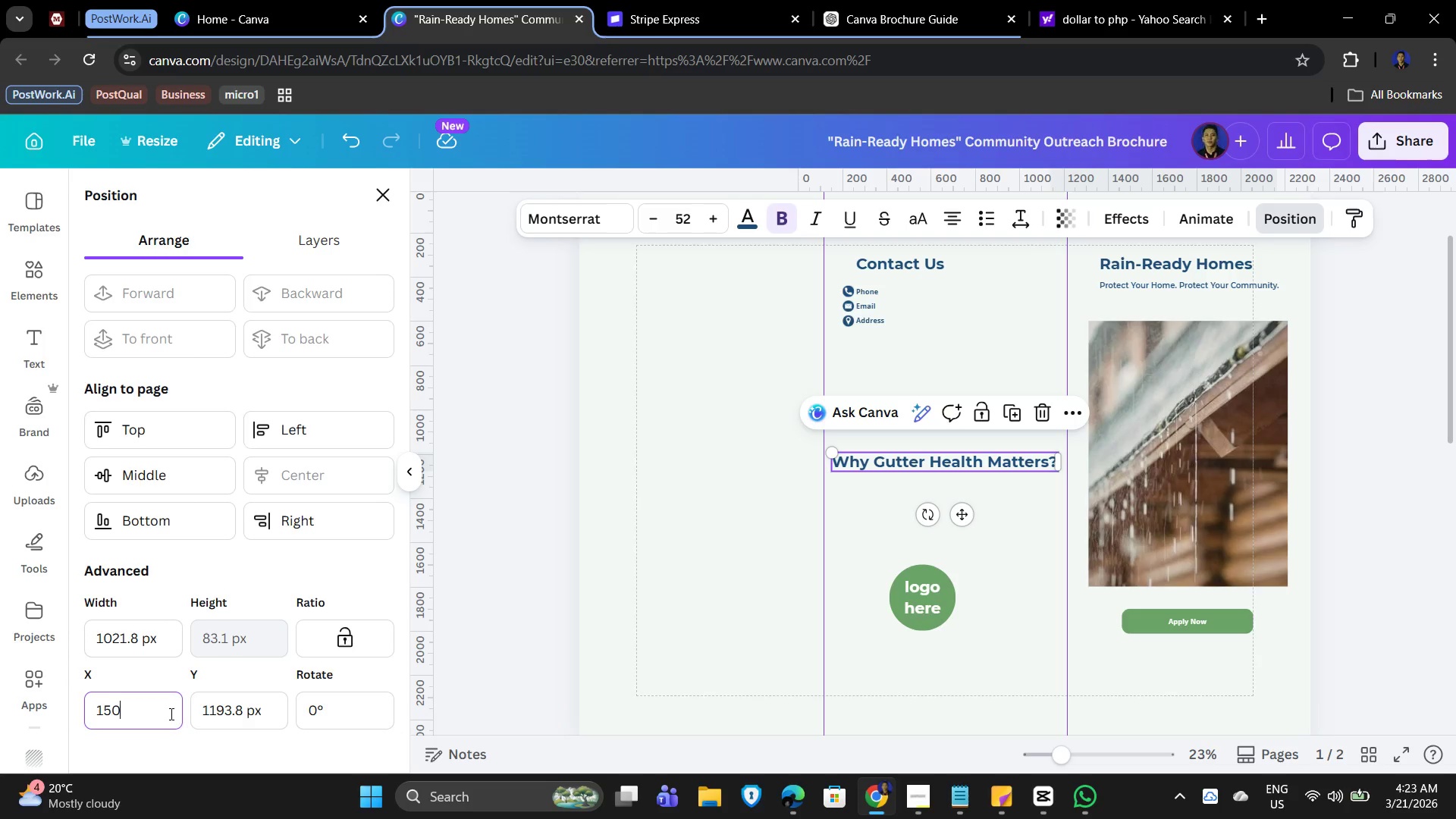 
key(Numpad0)
 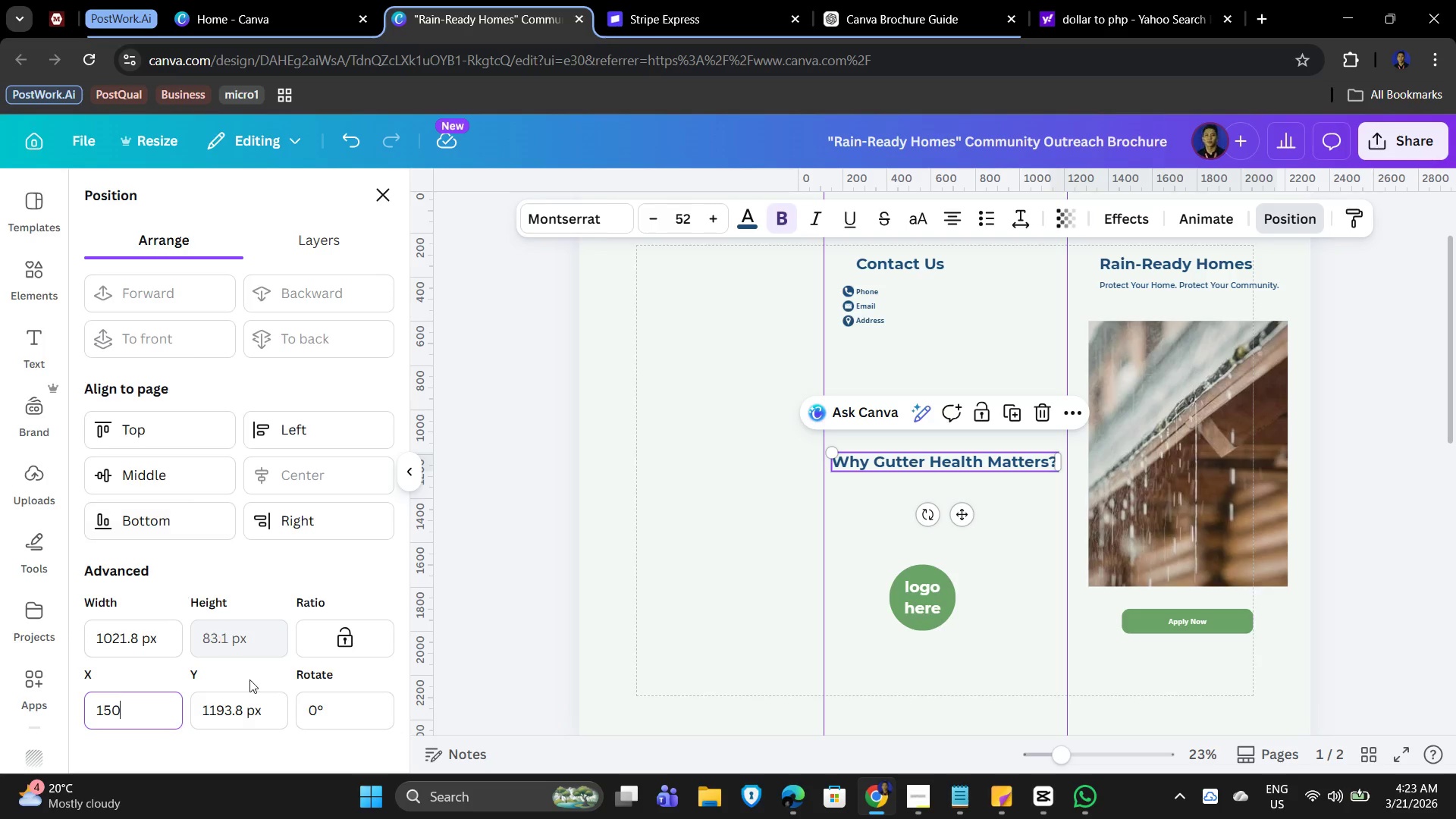 
left_click([245, 715])
 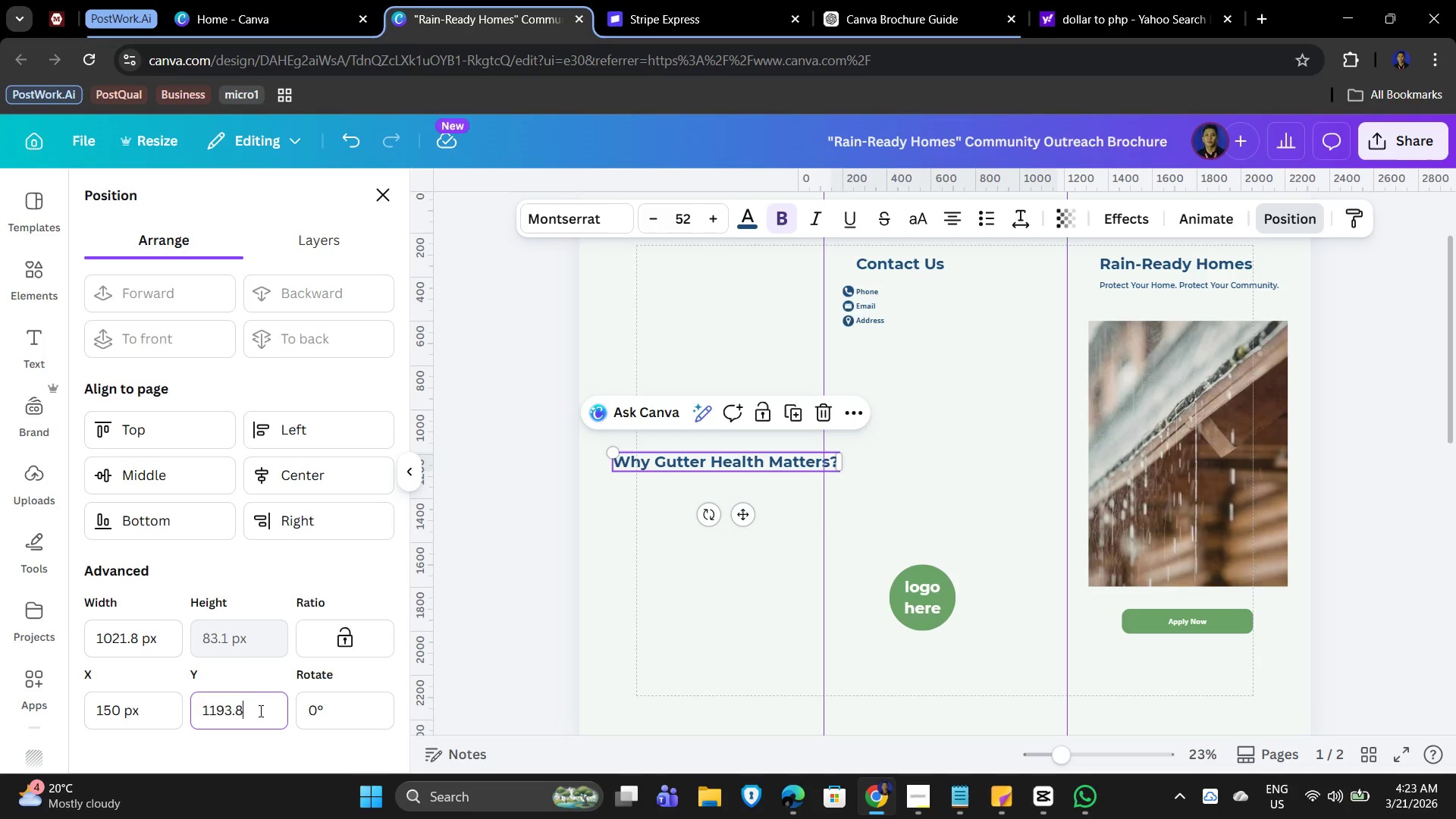 
left_click_drag(start_coordinate=[259, 711], to_coordinate=[174, 711])
 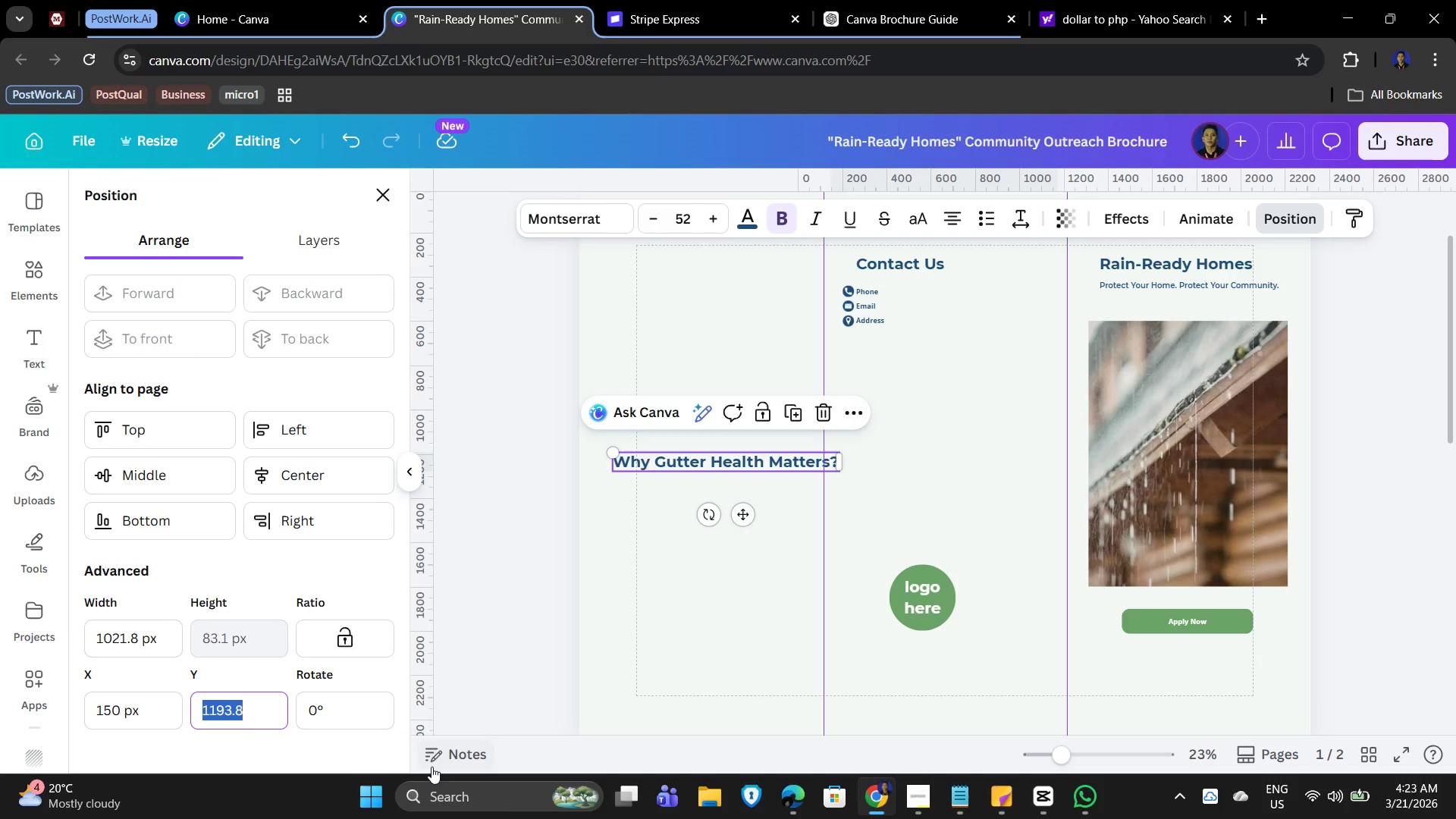 
mouse_move([428, 747])
 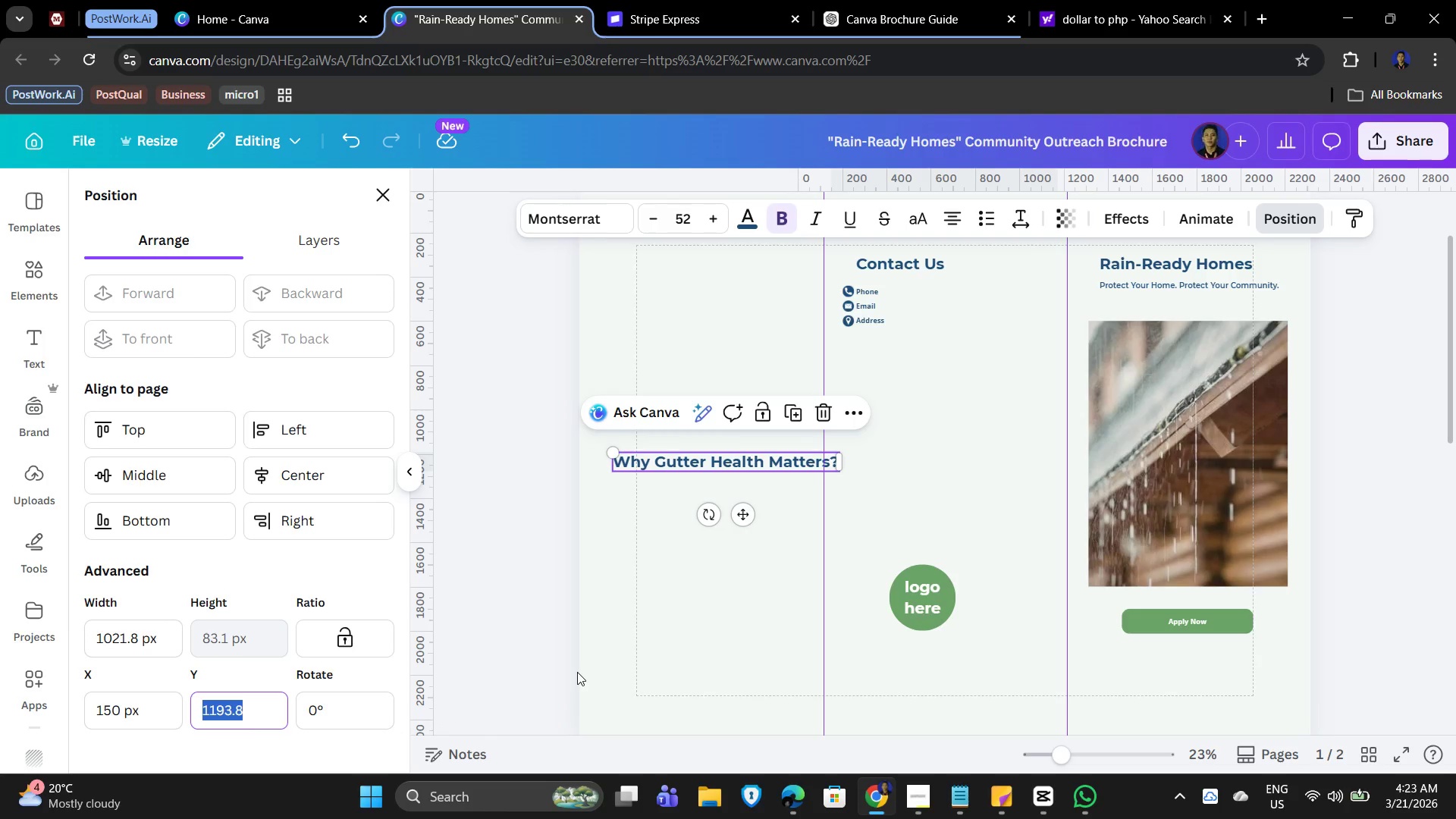 
key(Numpad3)
 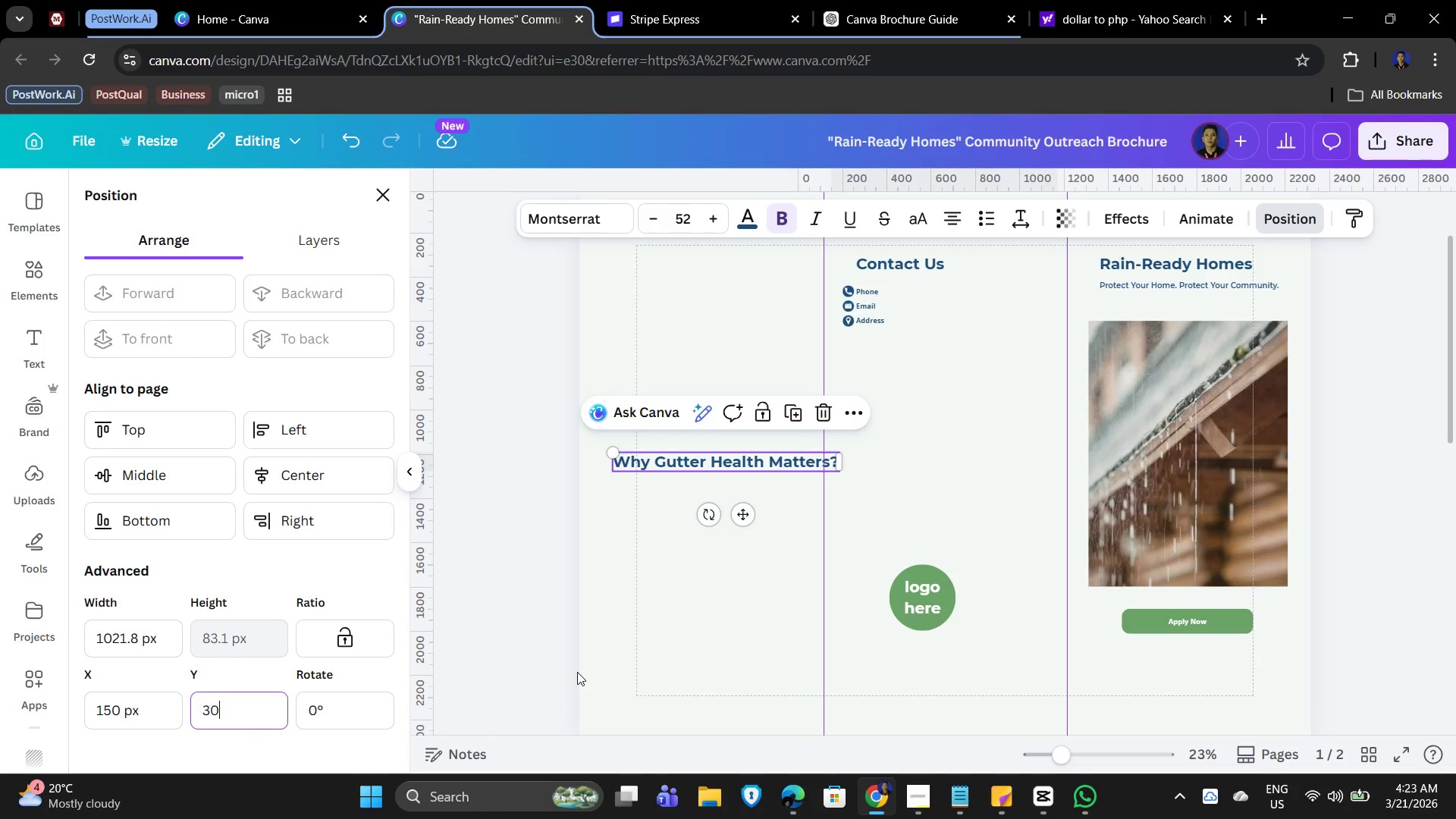 
key(Numpad0)
 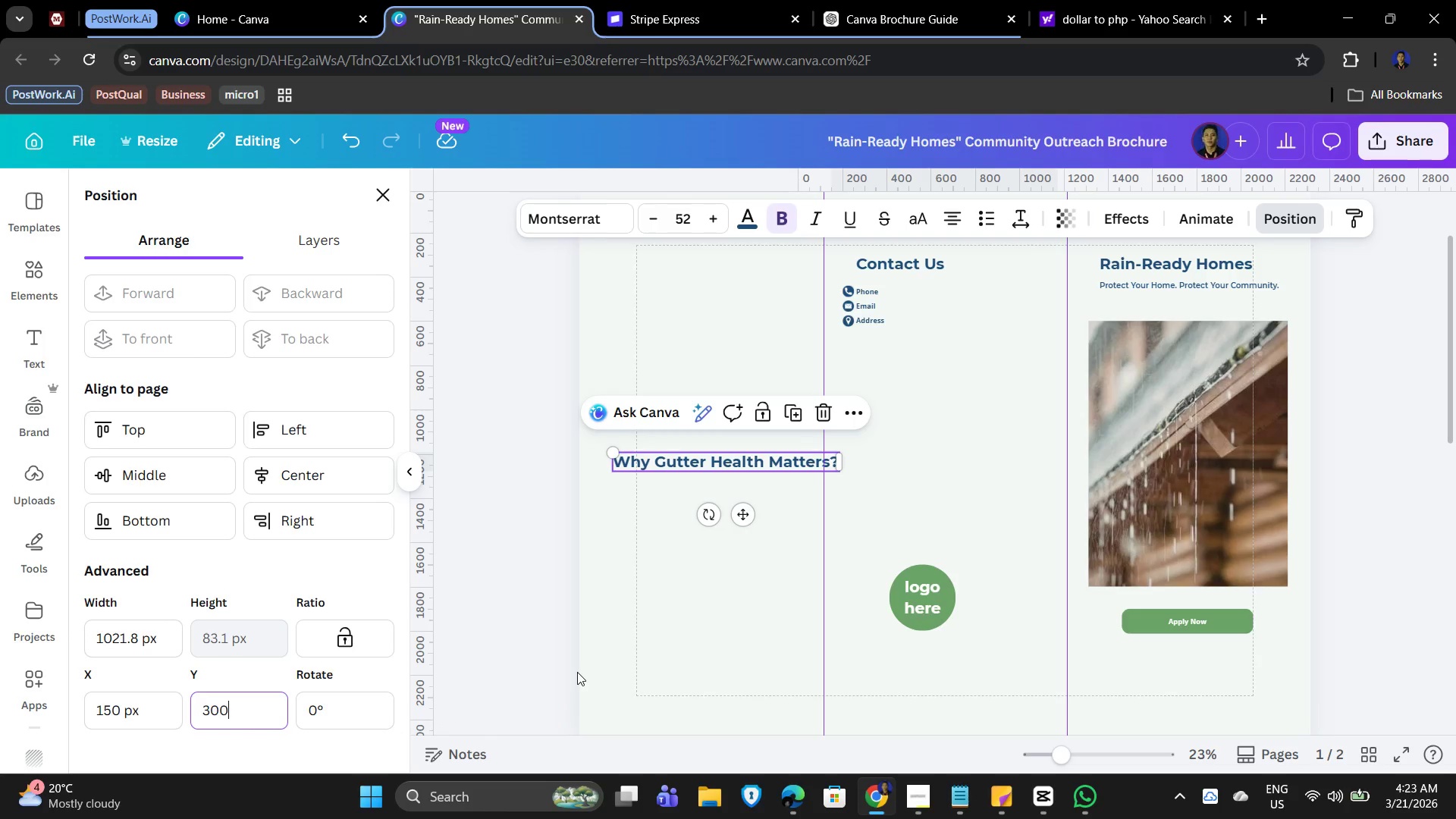 
key(Numpad0)
 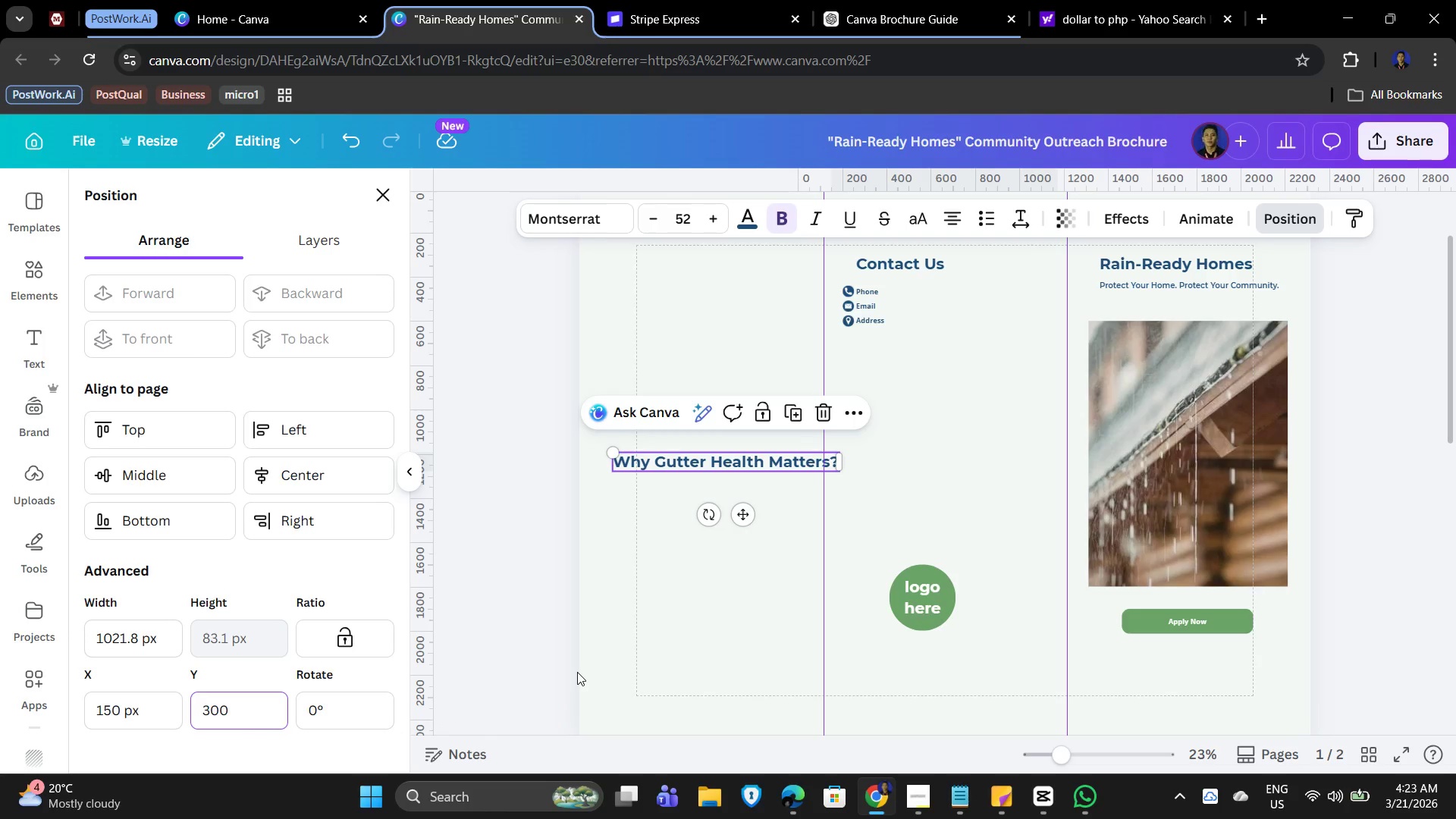 
key(NumpadEnter)
 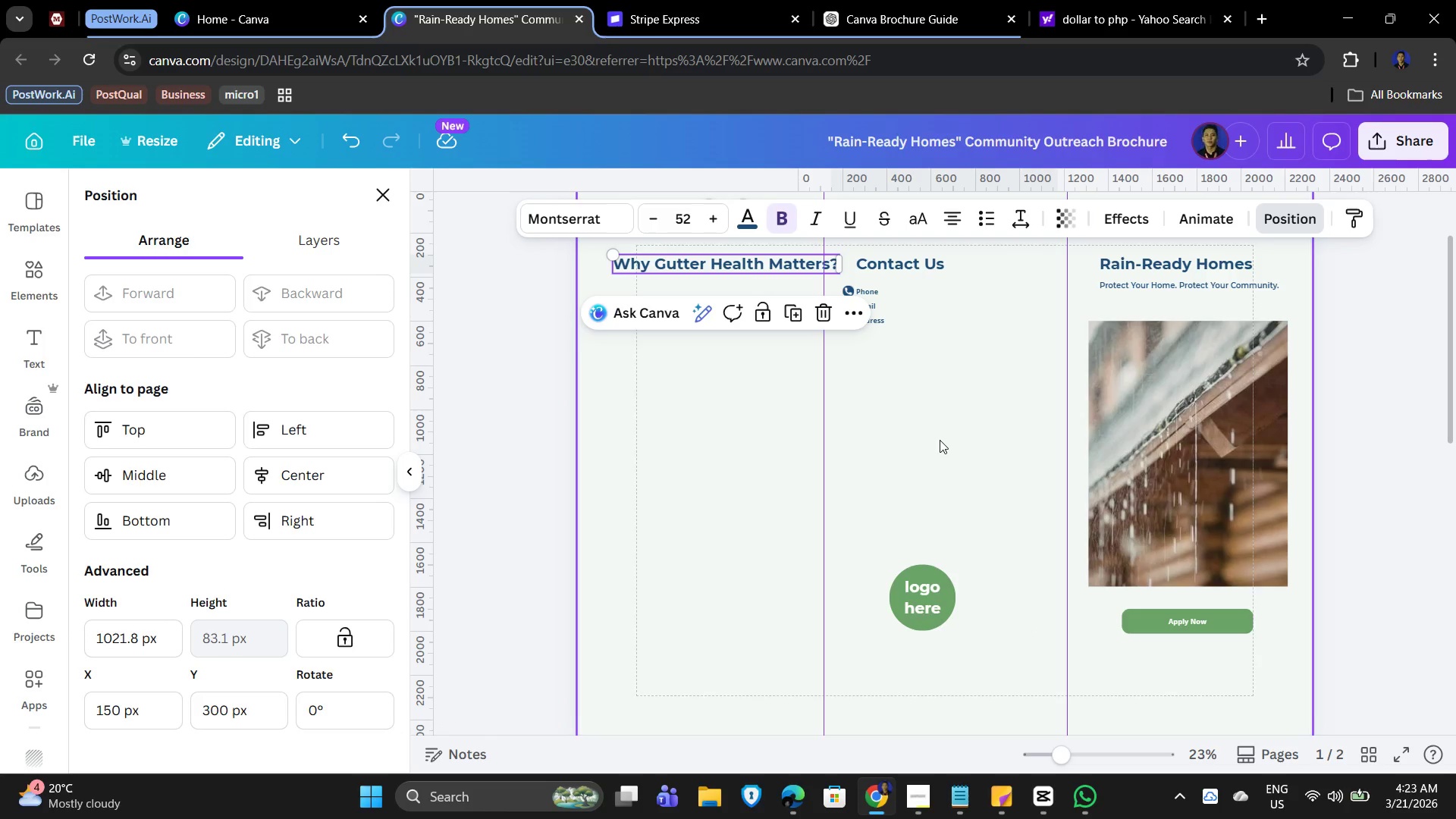 
wait(5.2)
 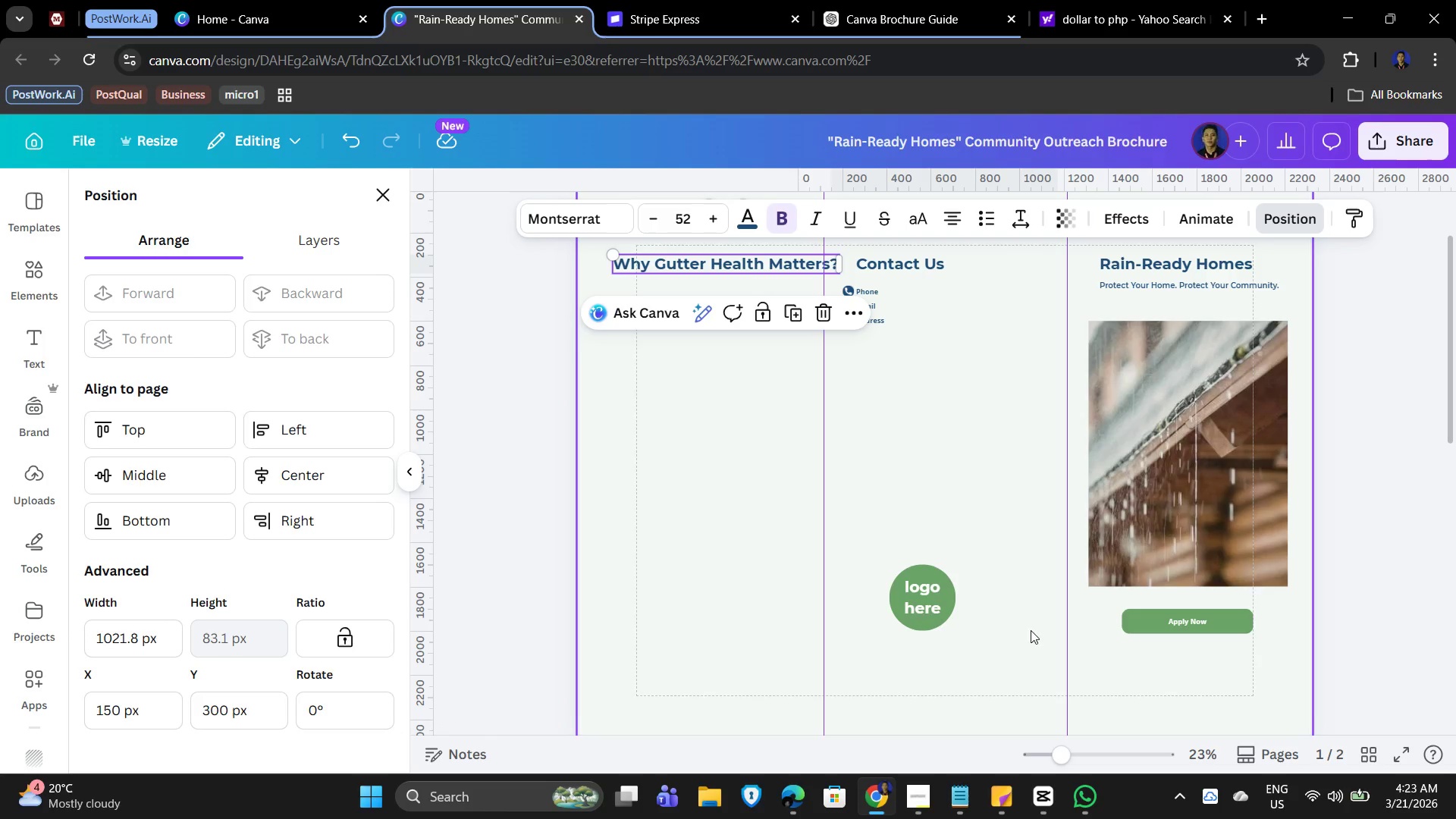 
scroll: coordinate [919, 475], scroll_direction: up, amount: 2.0
 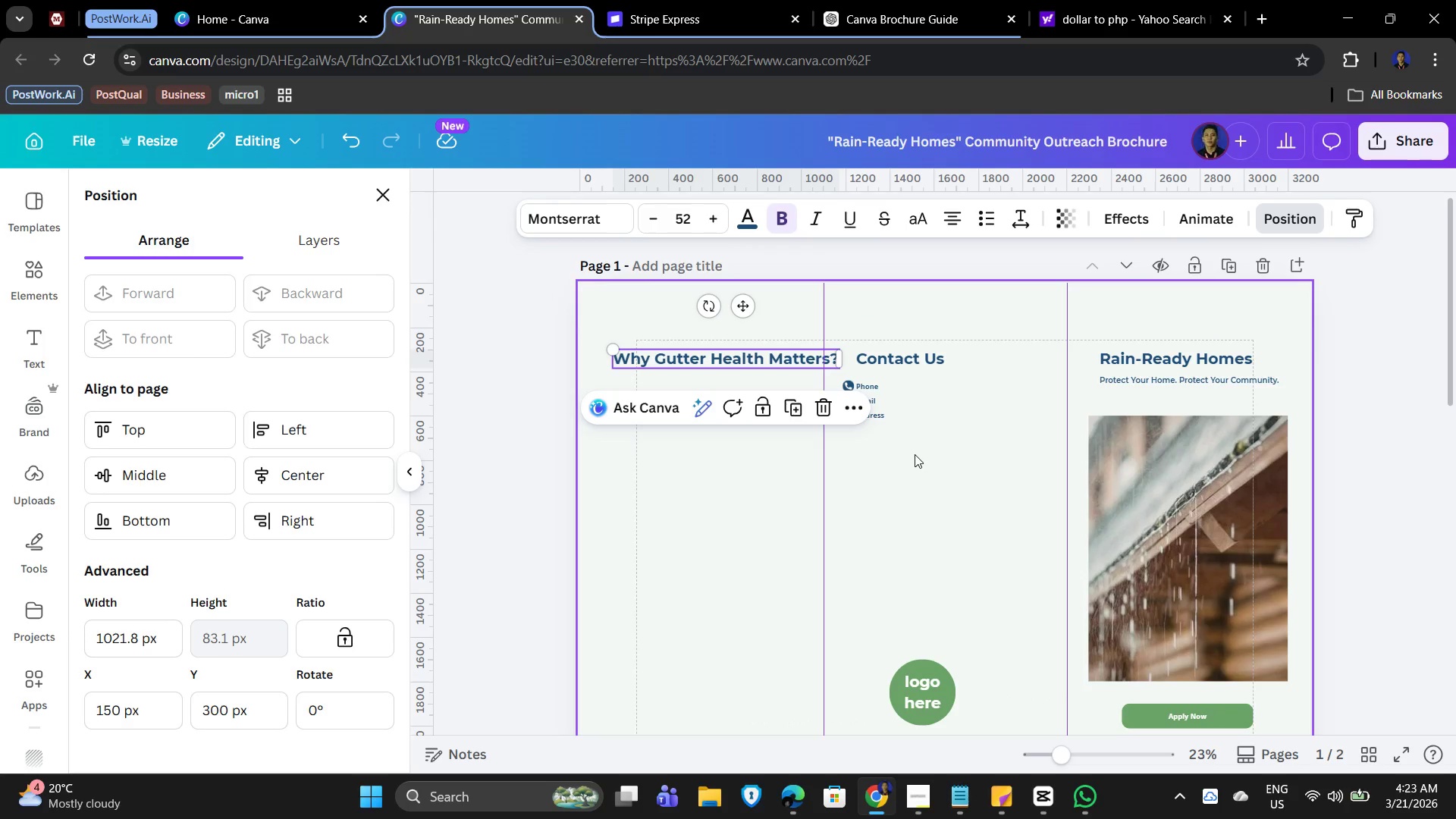 
left_click([915, 454])
 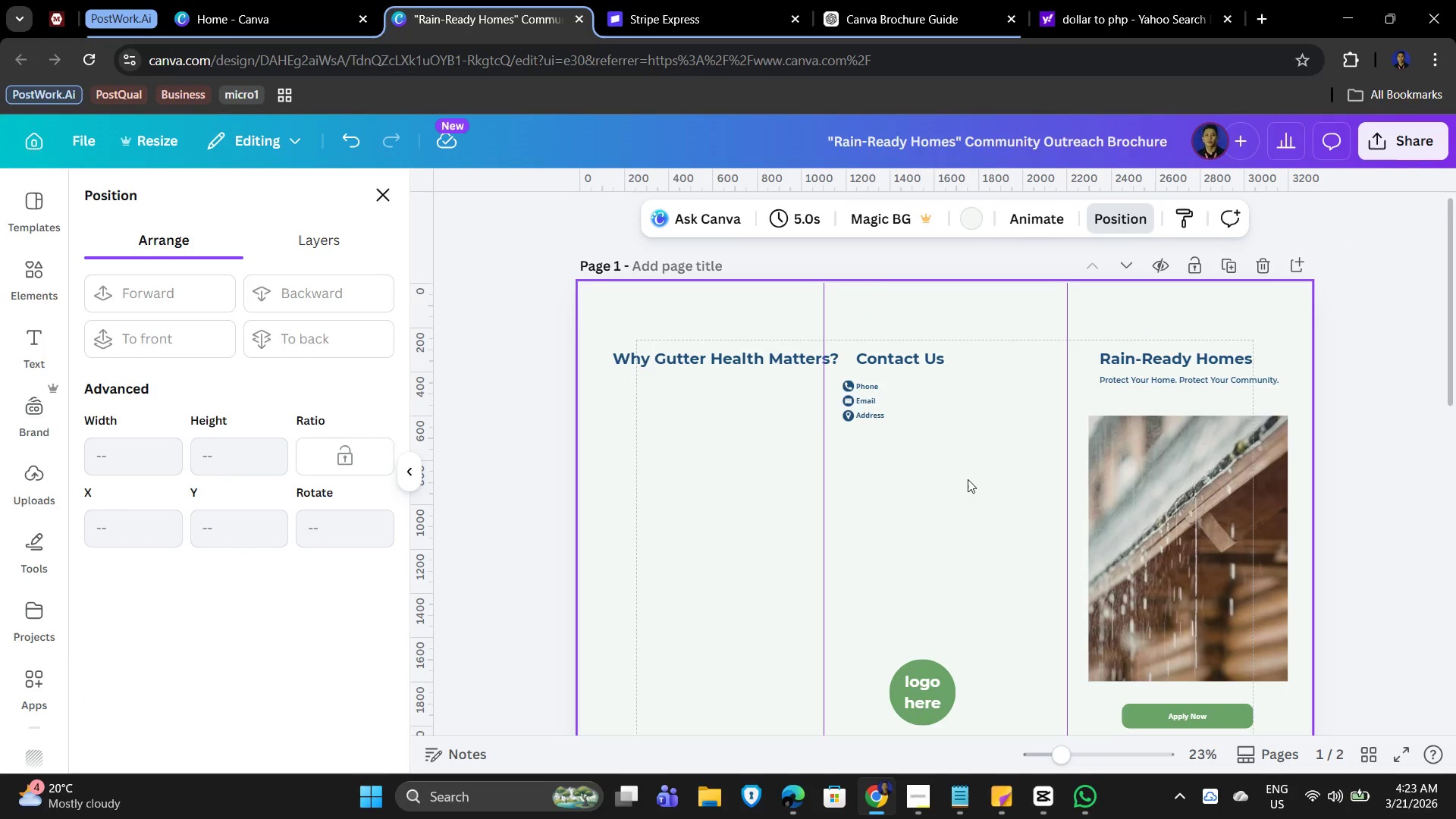 
left_click([679, 366])
 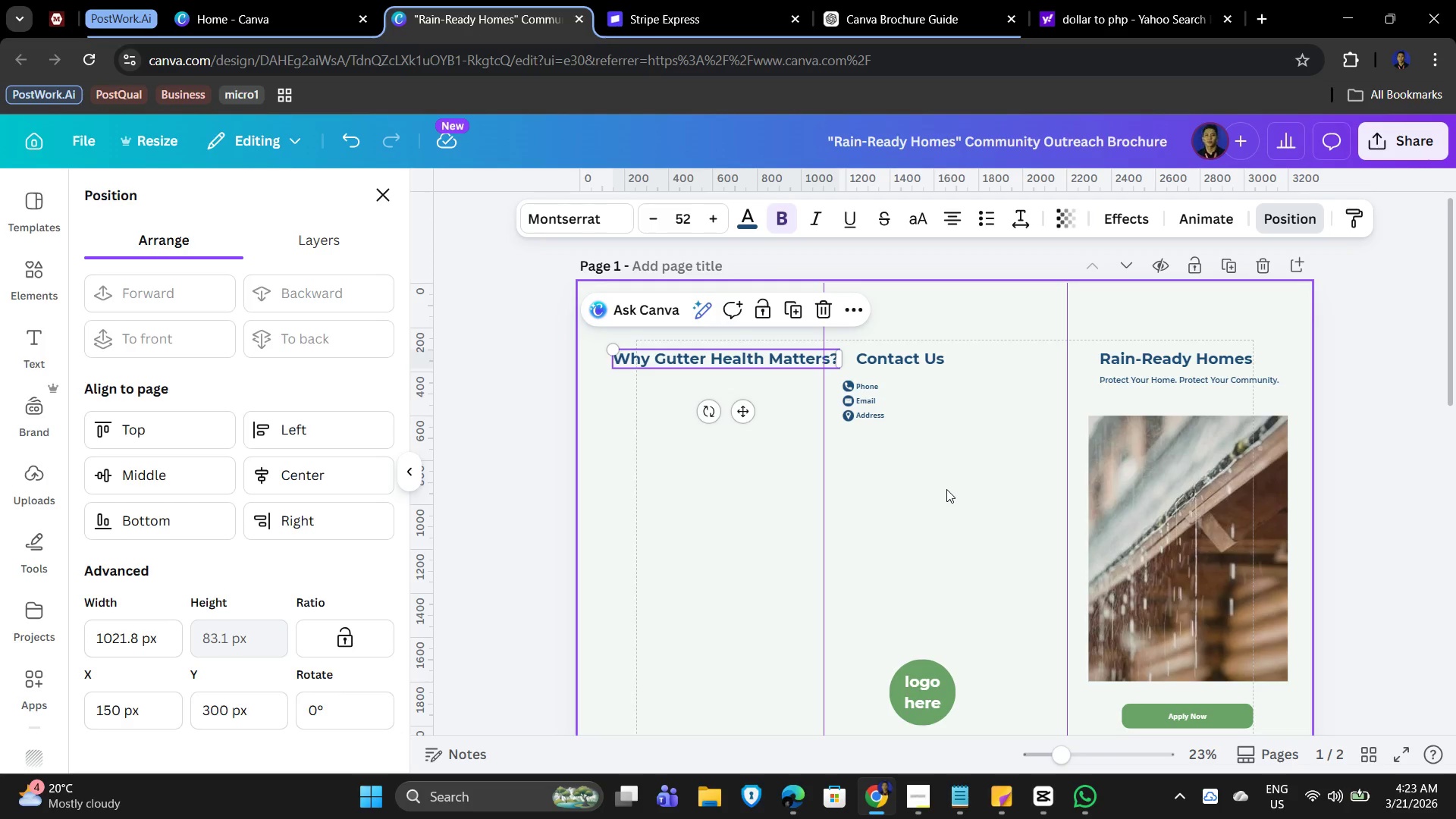 
hold_key(key=ArrowLeft, duration=0.44)
 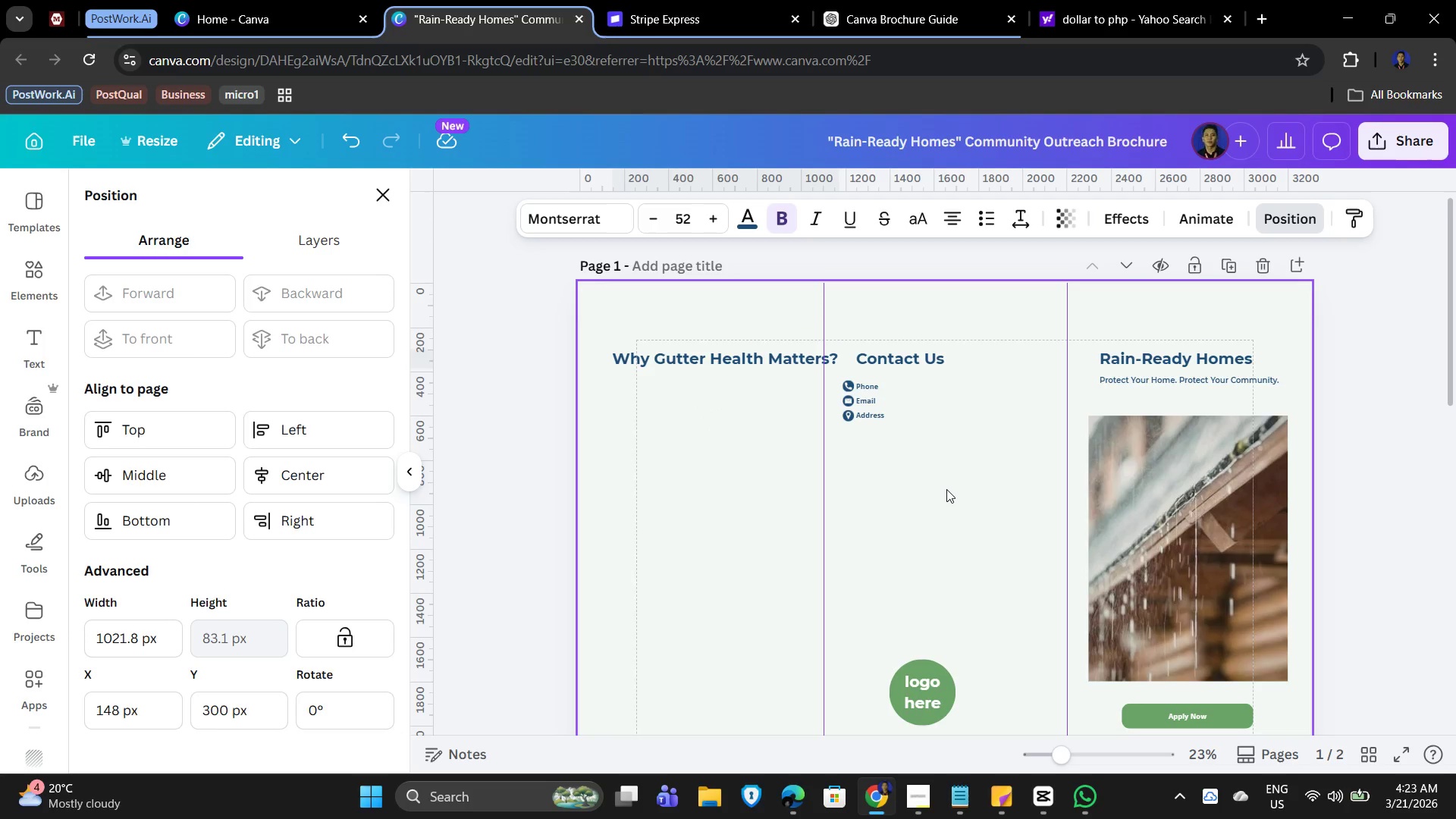 
key(ArrowLeft)
 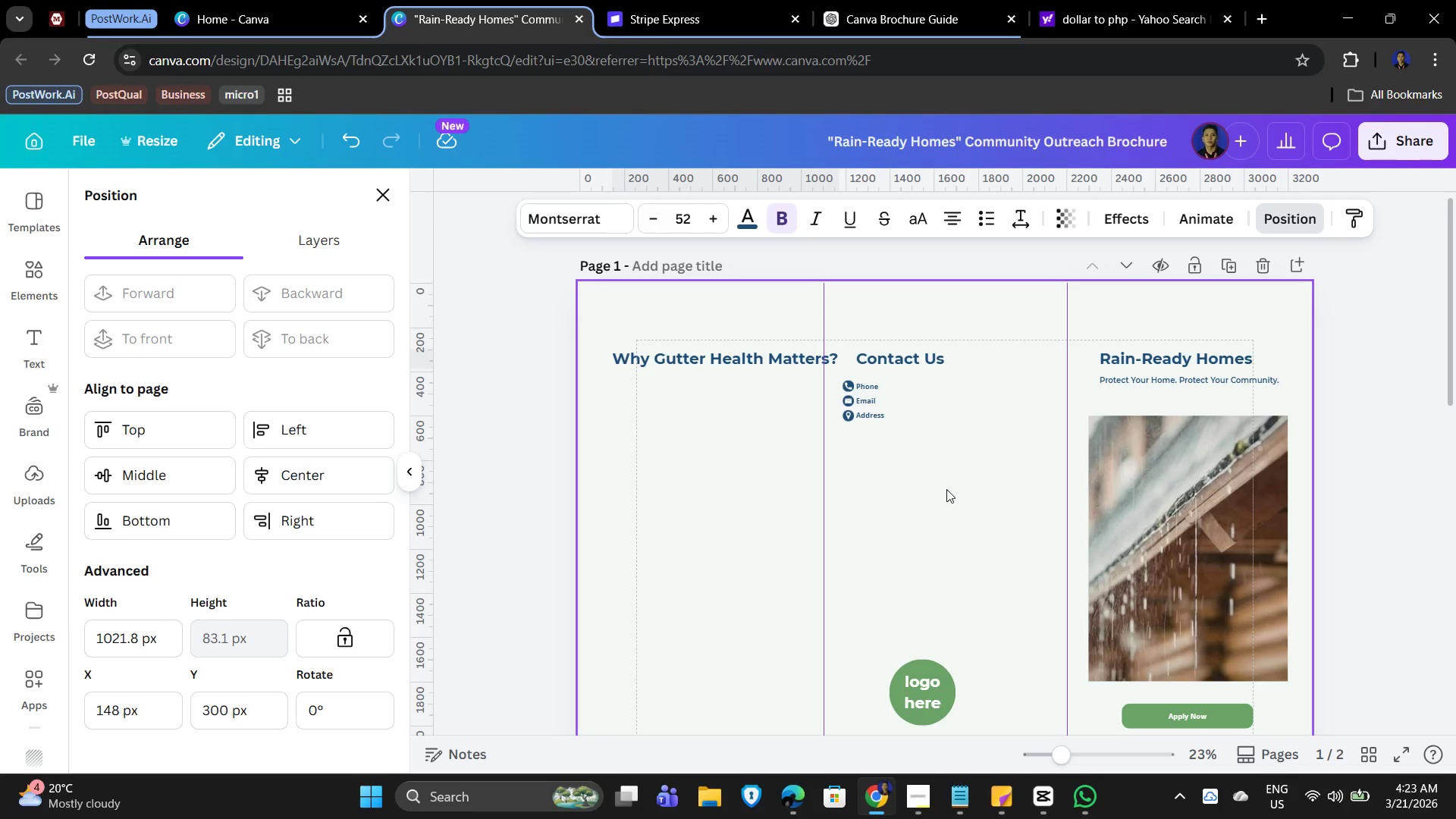 
key(ArrowLeft)
 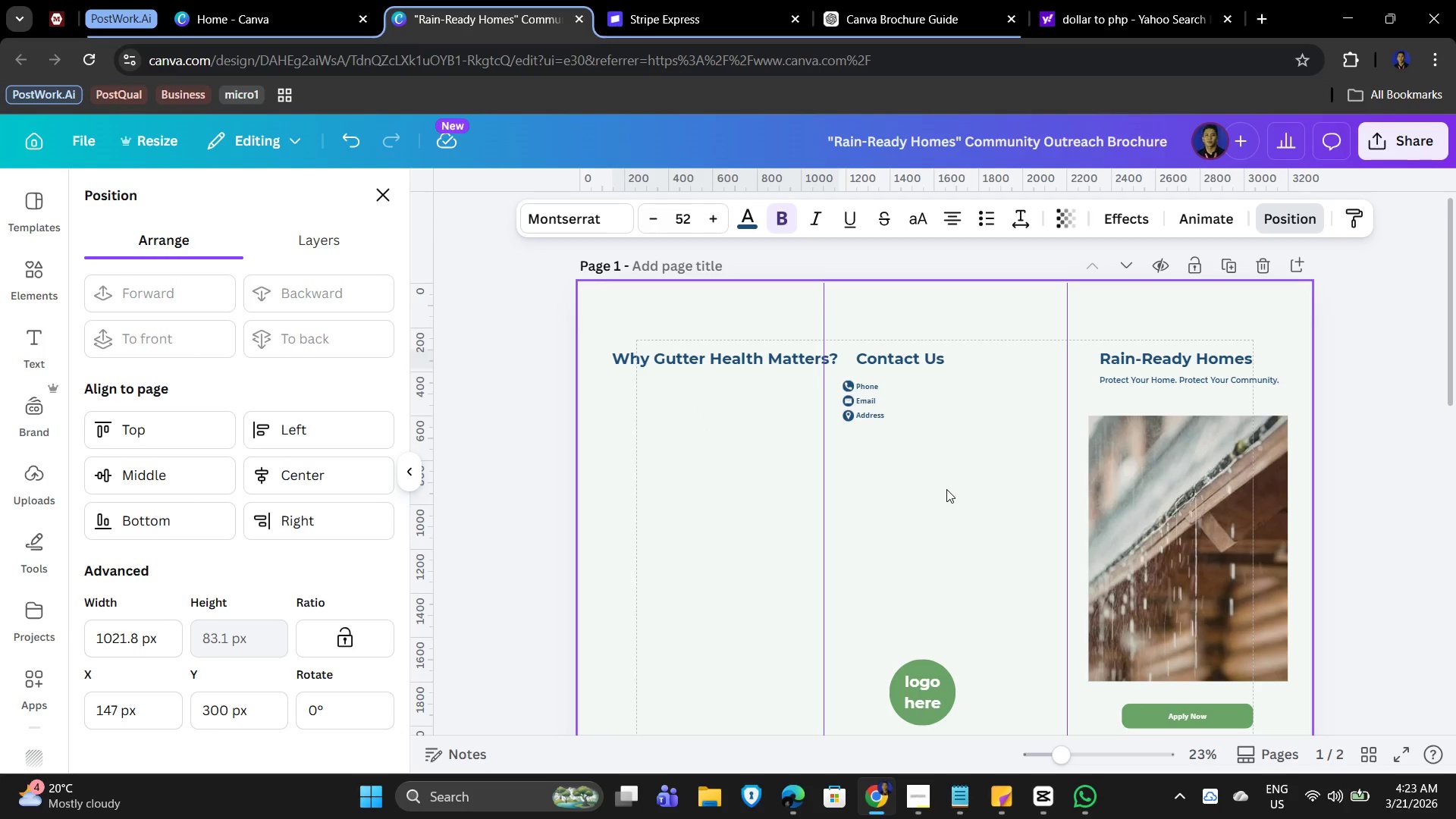 
hold_key(key=ArrowLeft, duration=1.5)
 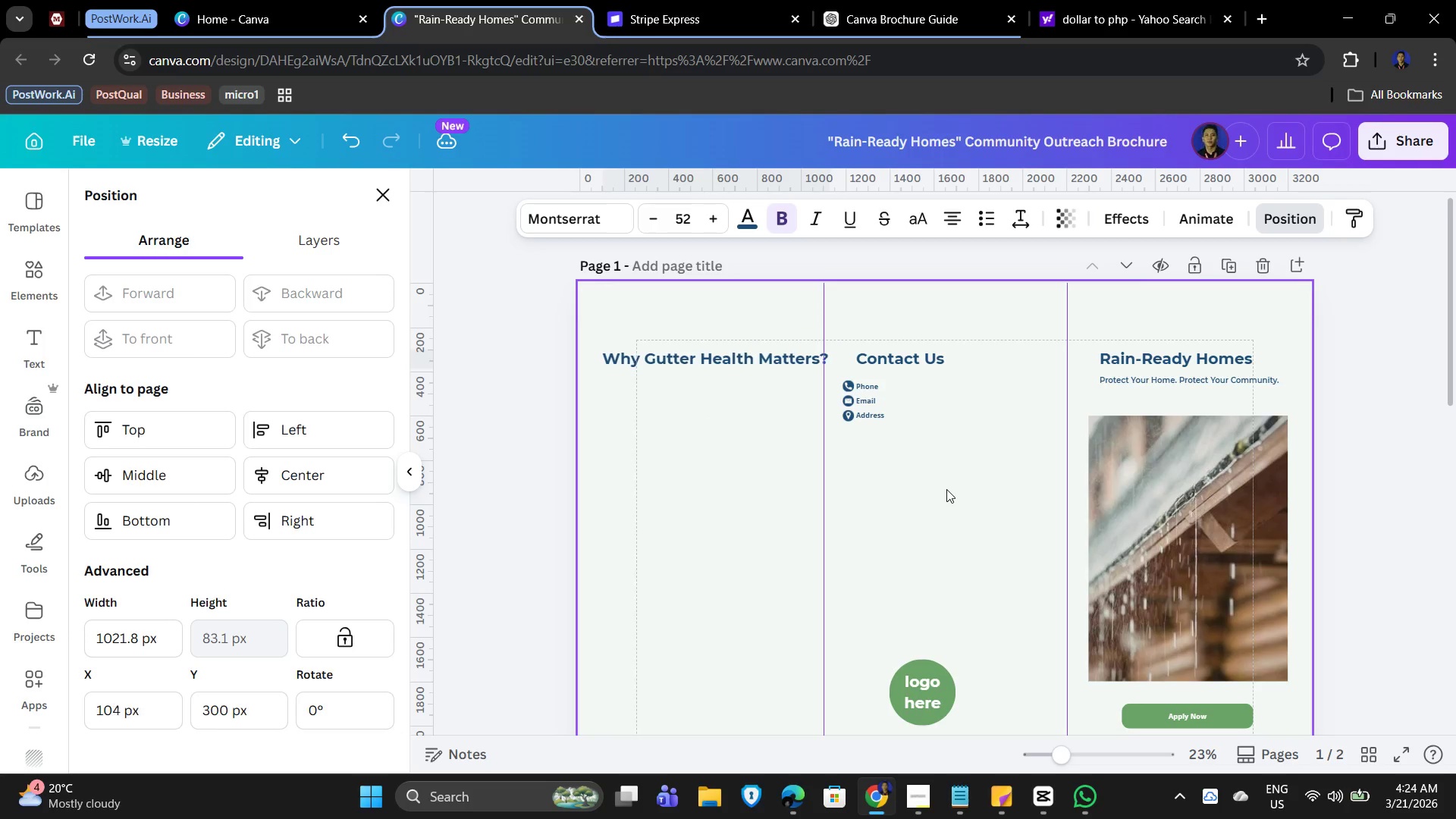 
hold_key(key=ArrowLeft, duration=1.51)
 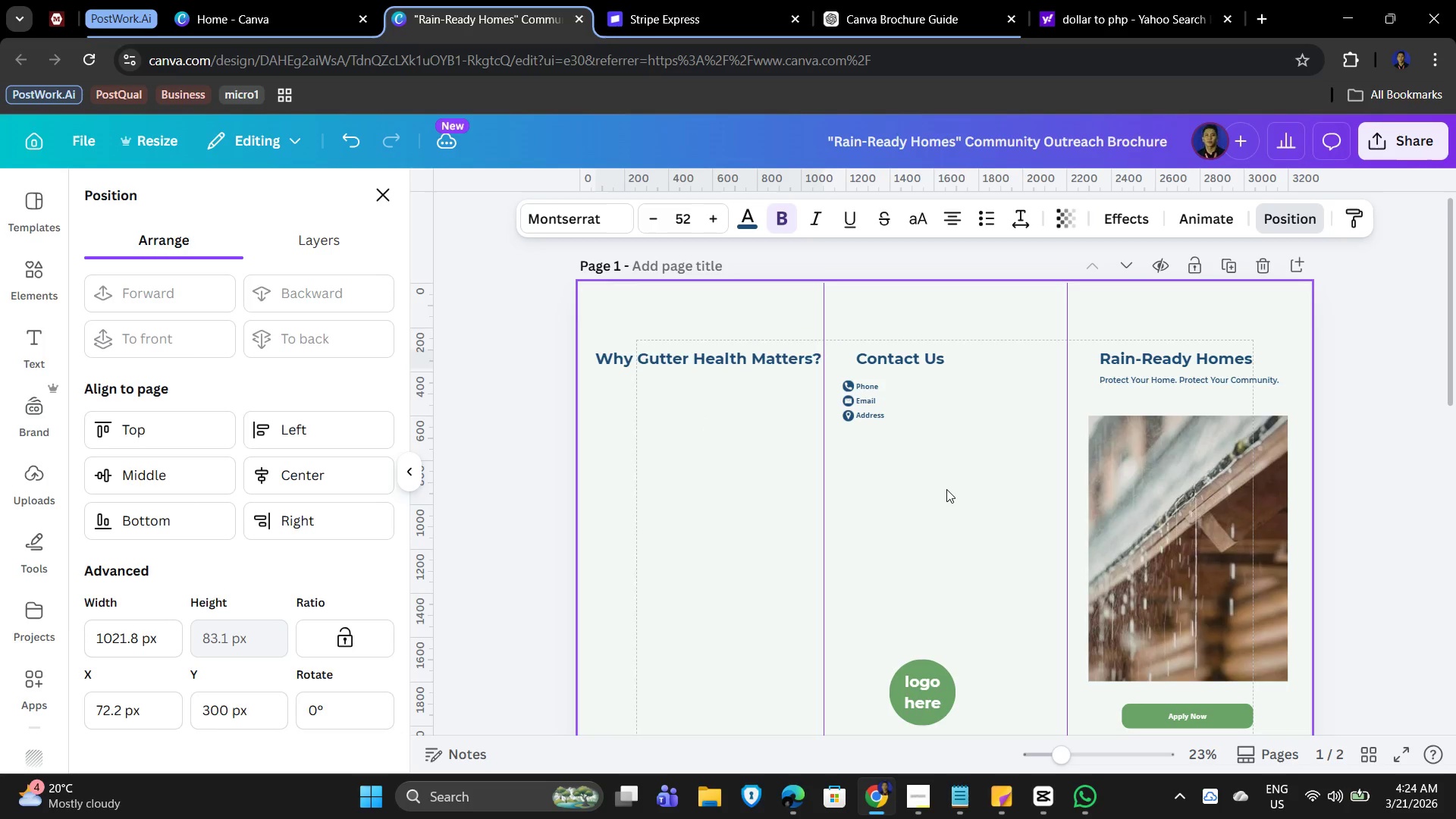 
key(ArrowLeft)
 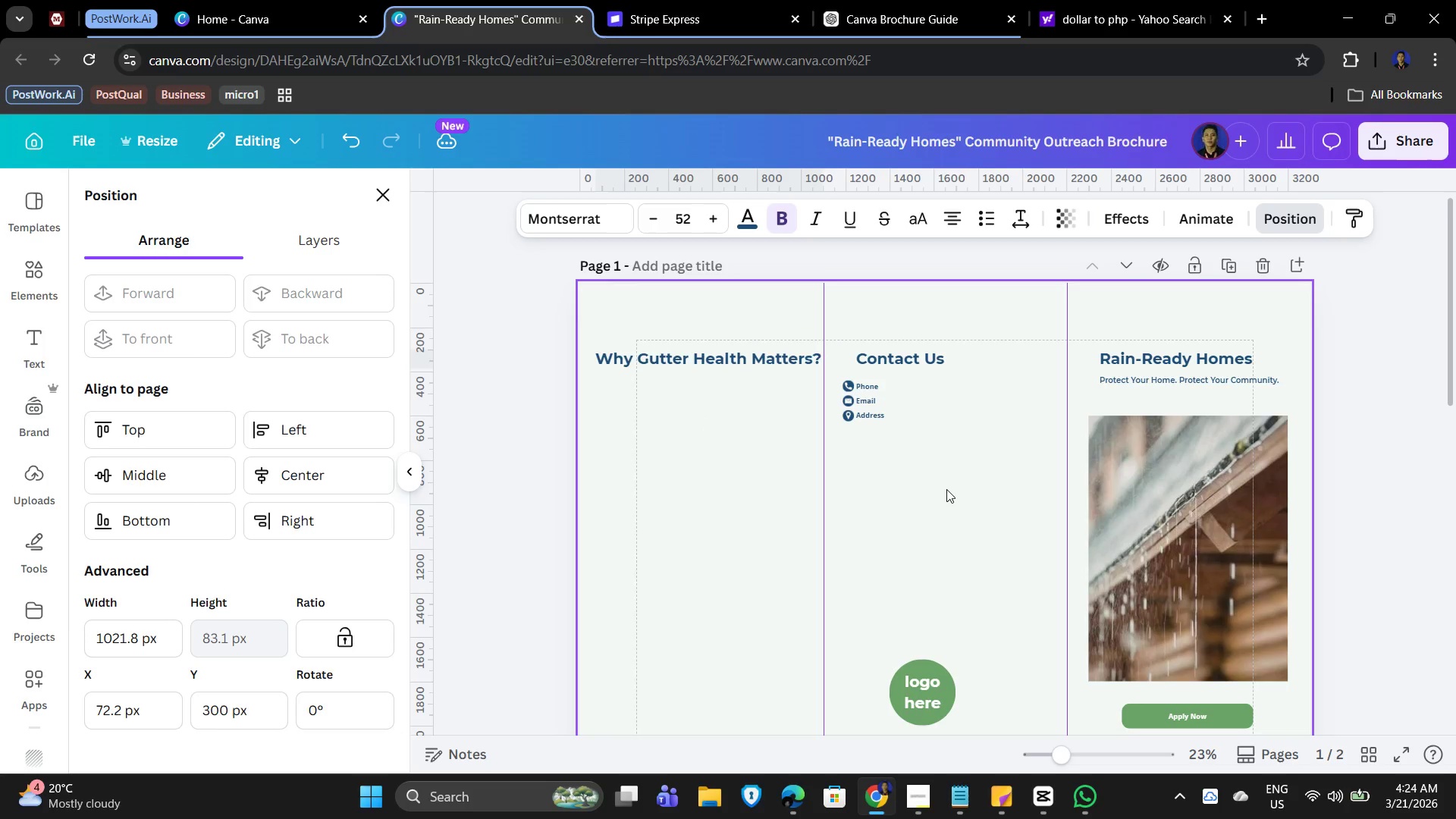 
key(ArrowLeft)
 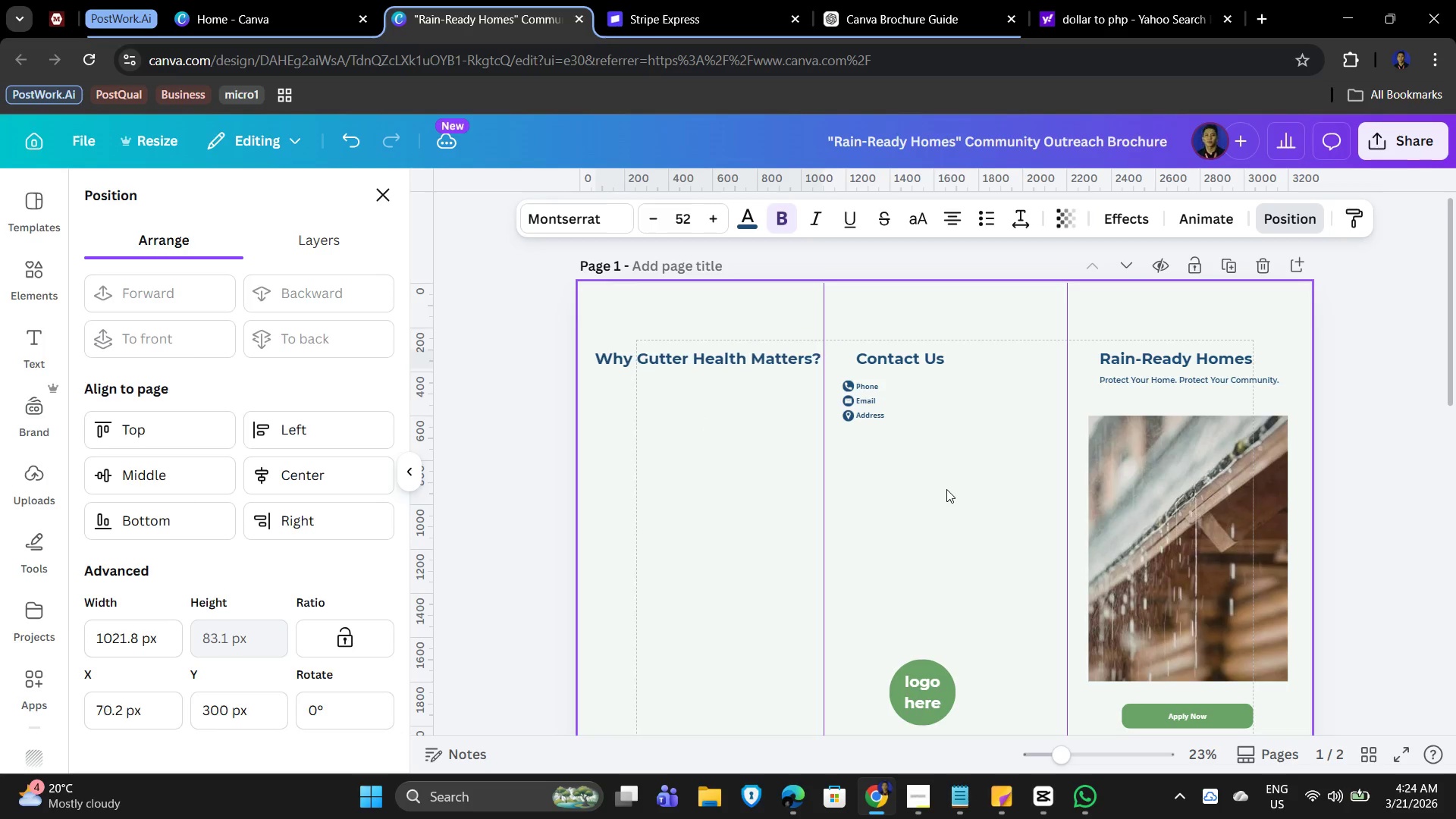 
key(ArrowLeft)
 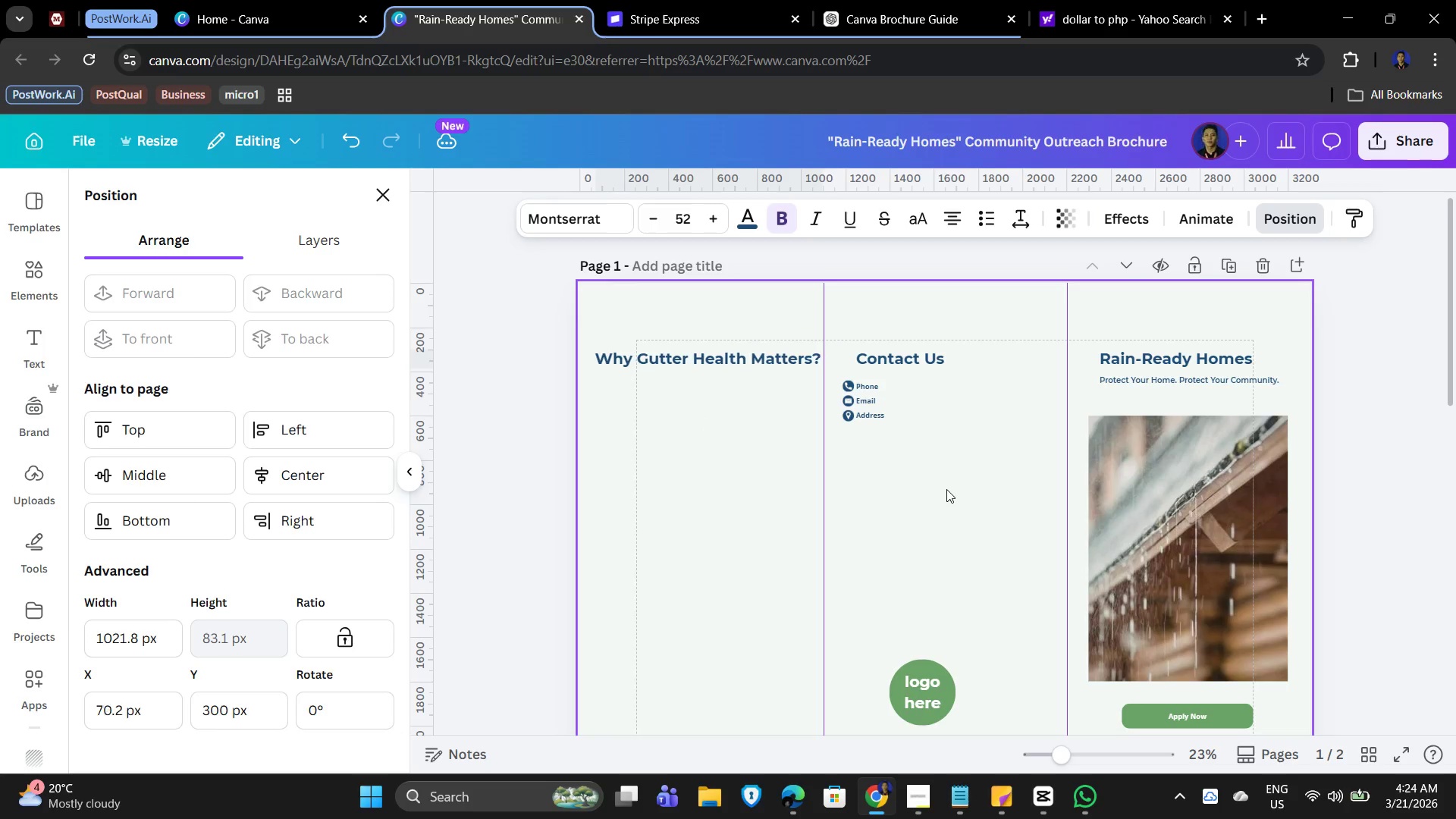 
key(ArrowLeft)
 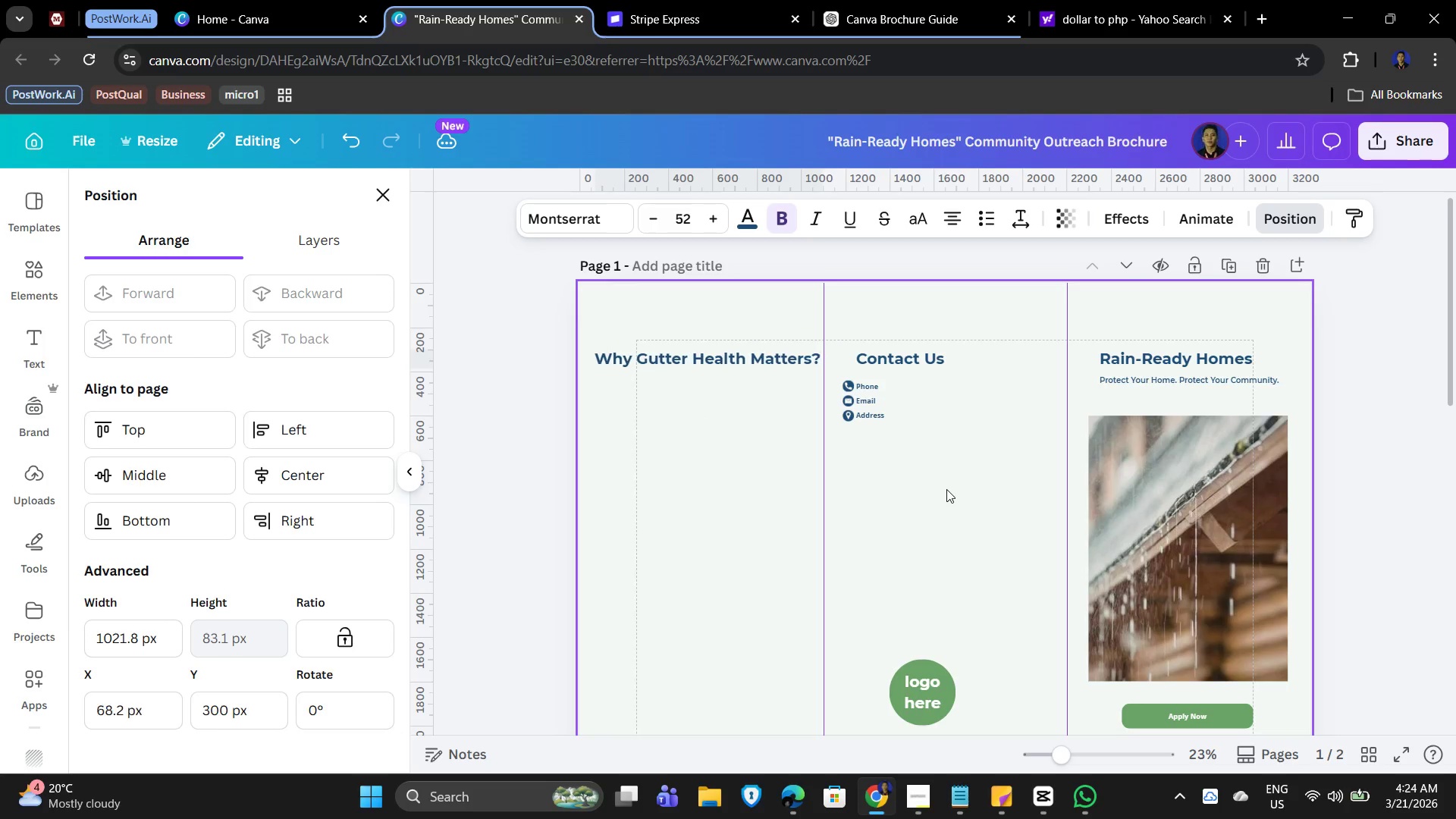 
key(ArrowLeft)
 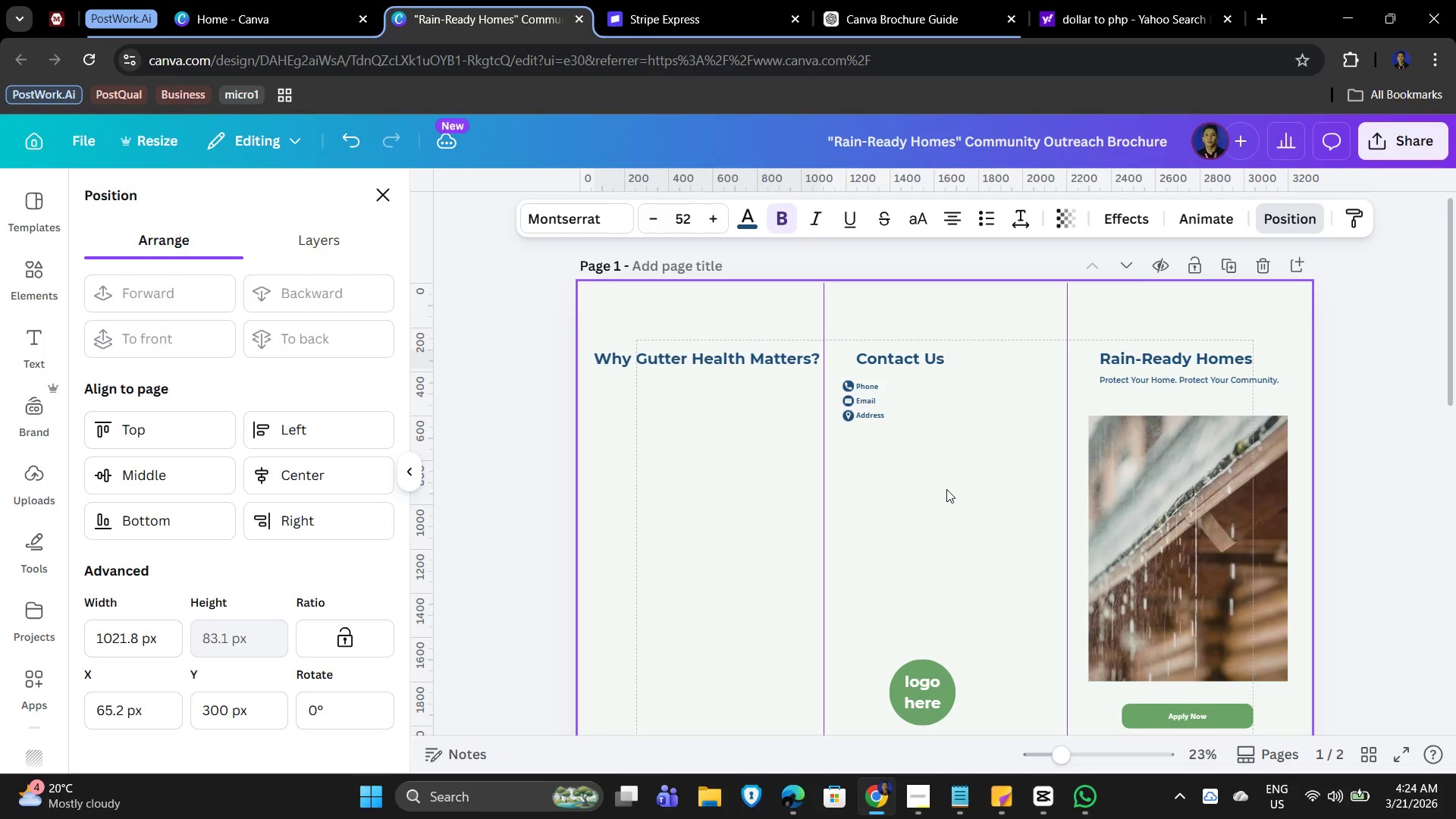 
key(ArrowLeft)
 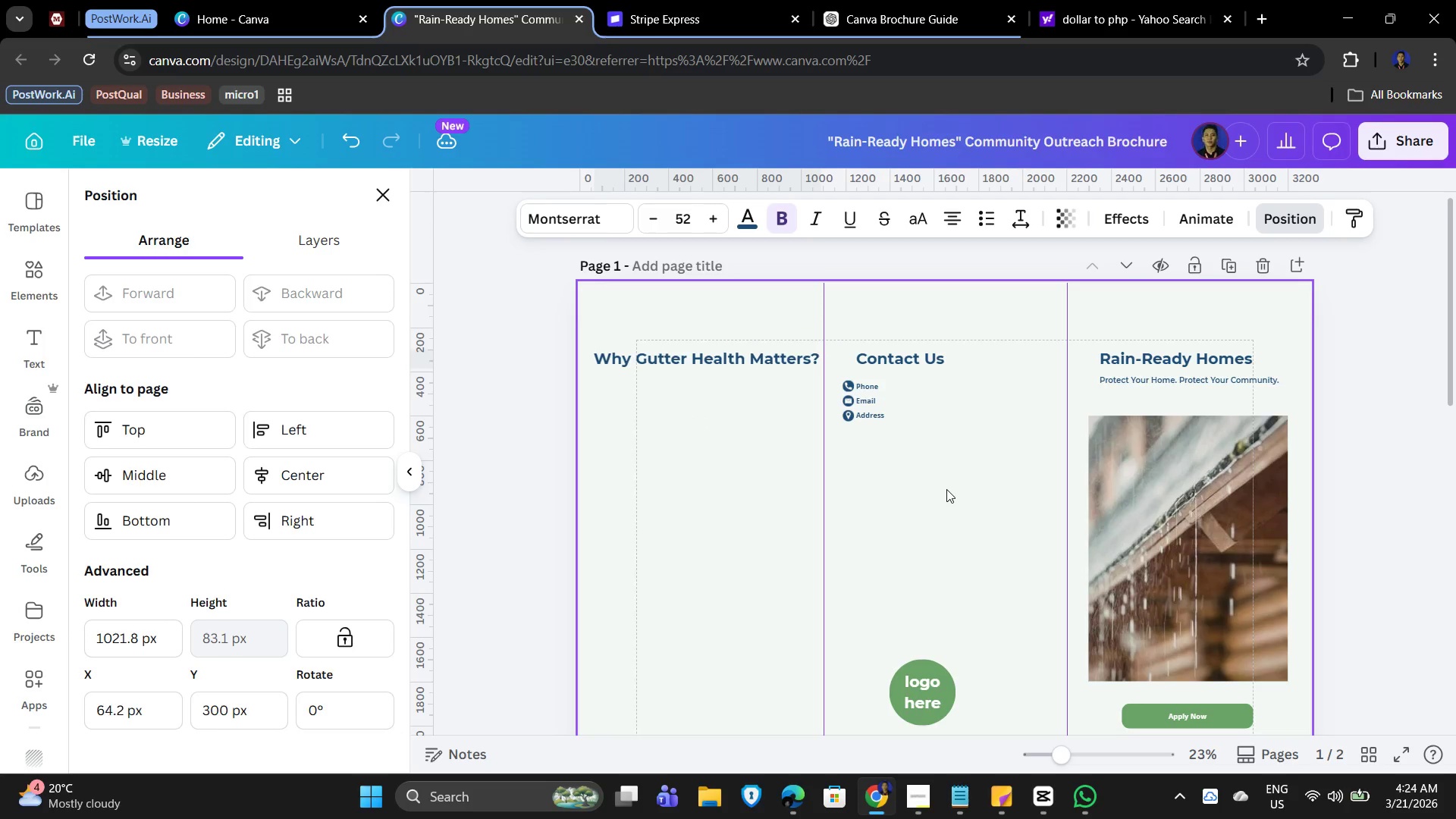 
key(ArrowLeft)
 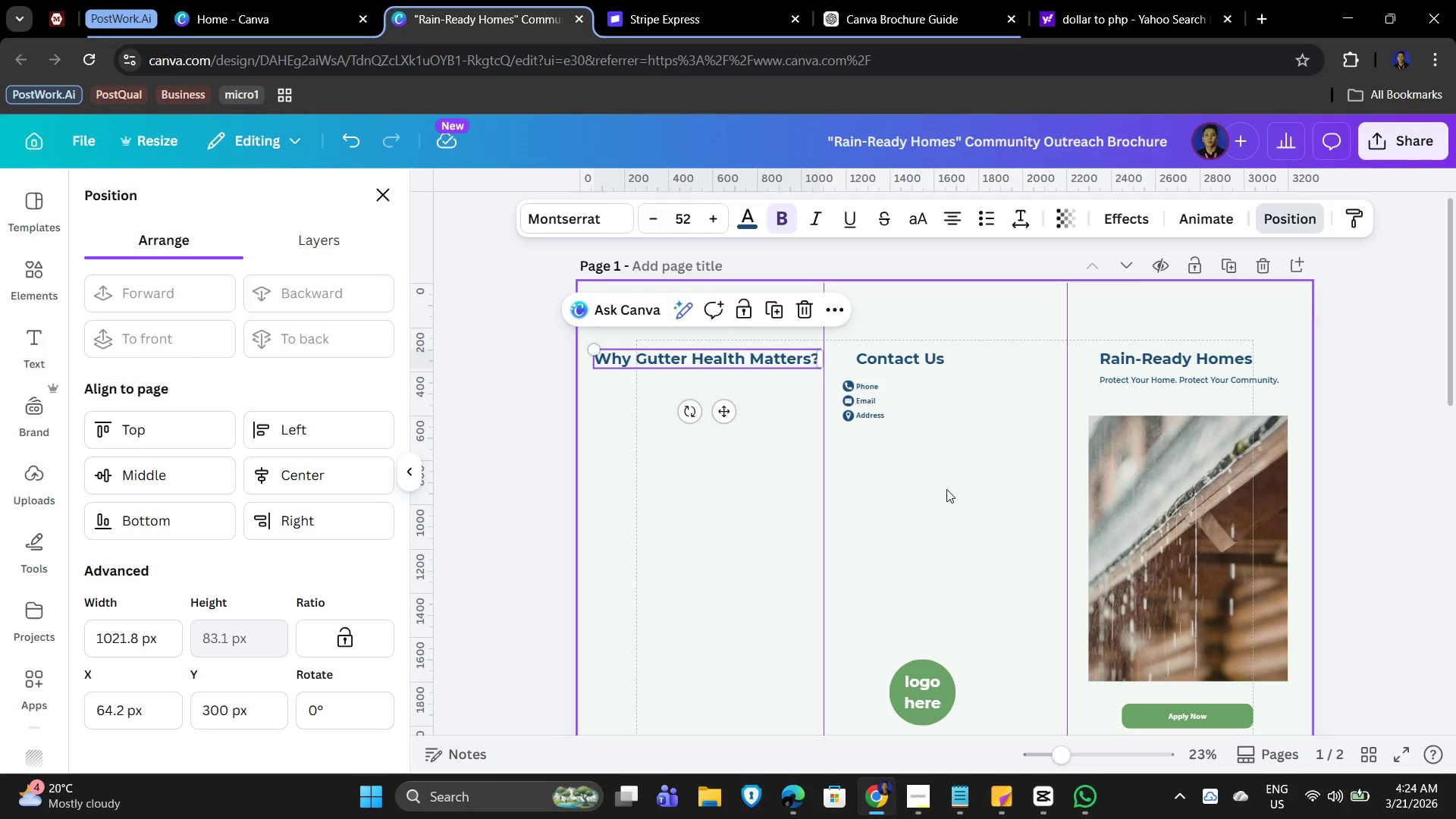 
key(ArrowLeft)
 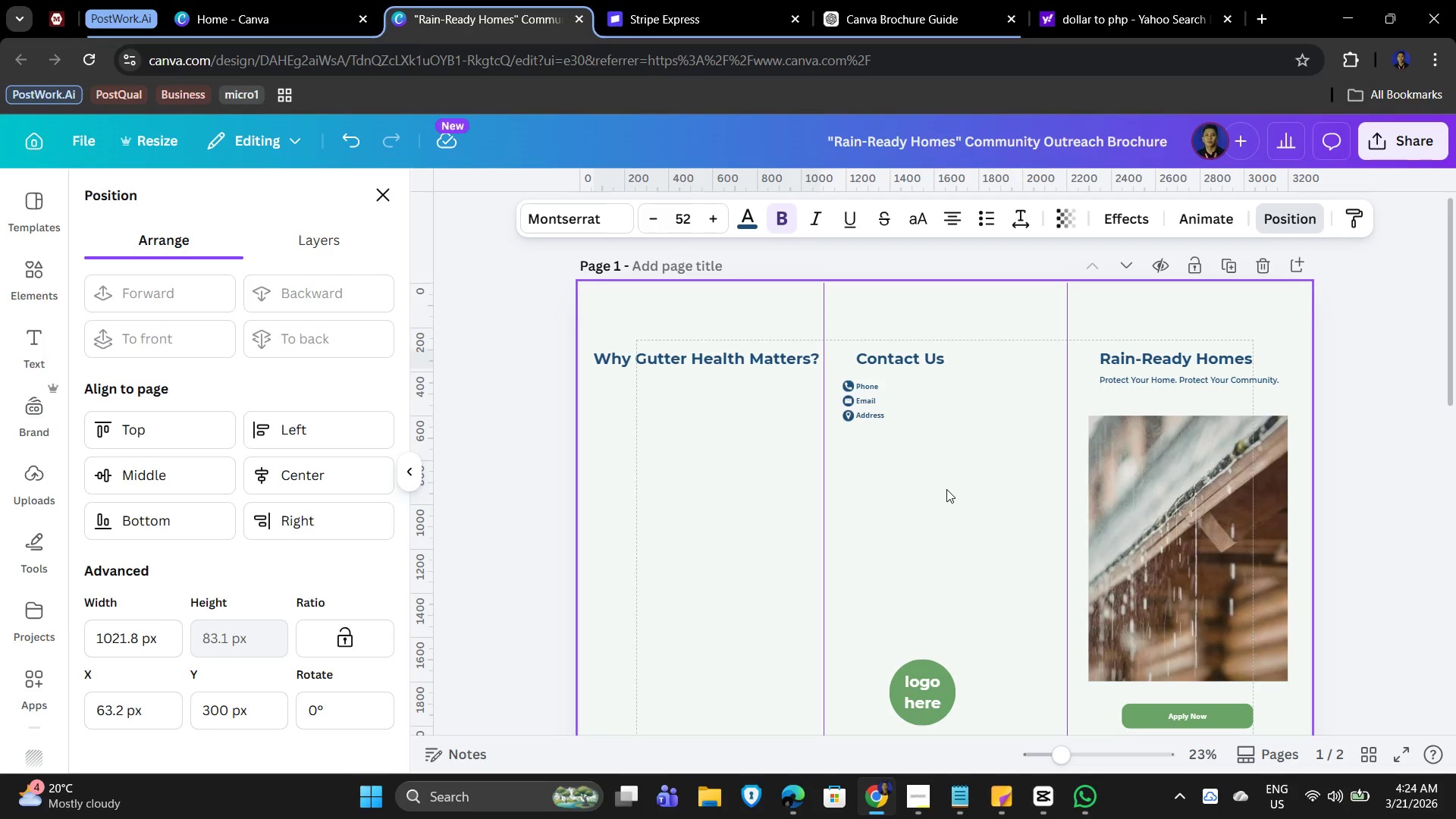 
key(ArrowLeft)
 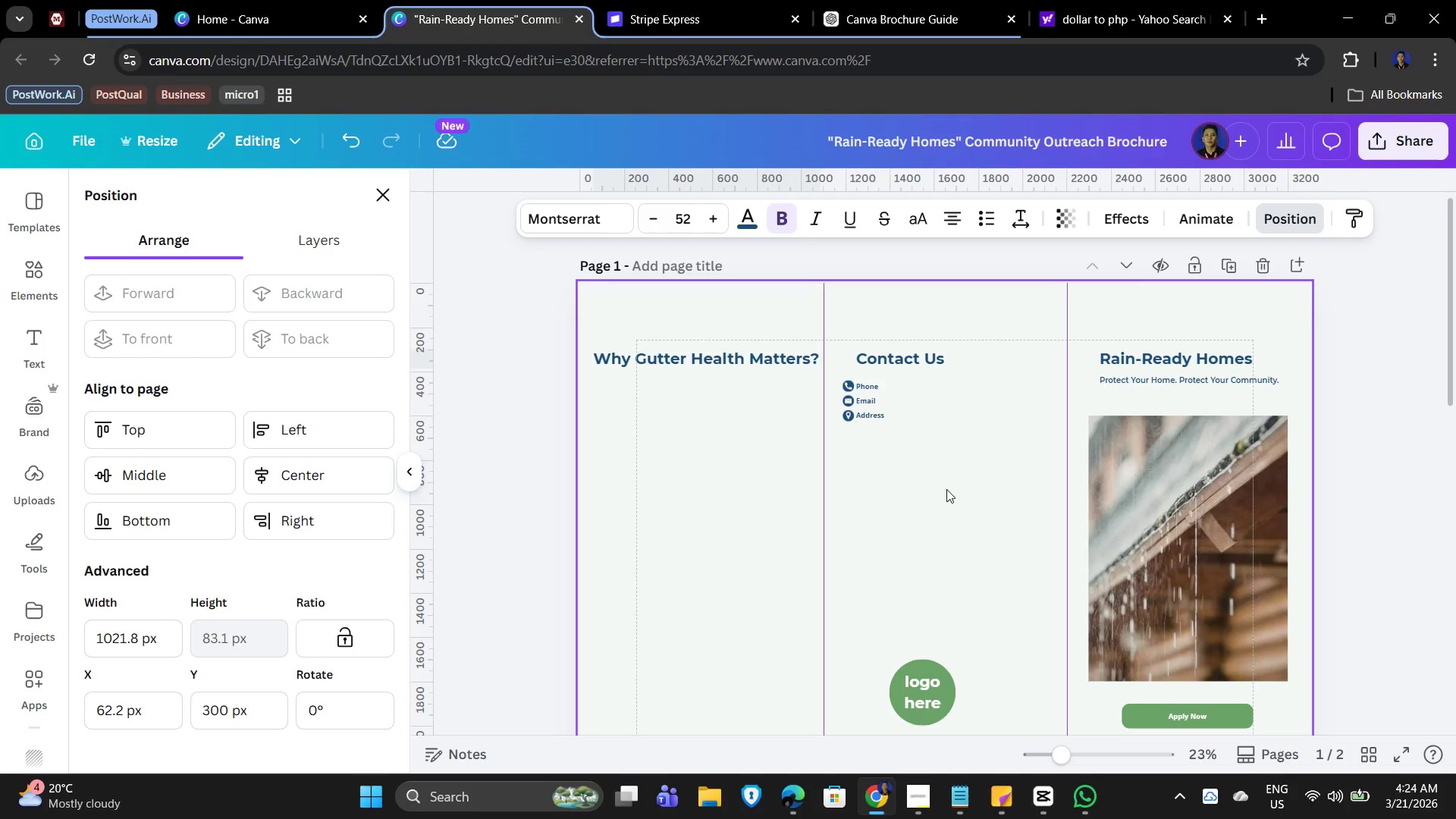 
key(ArrowLeft)
 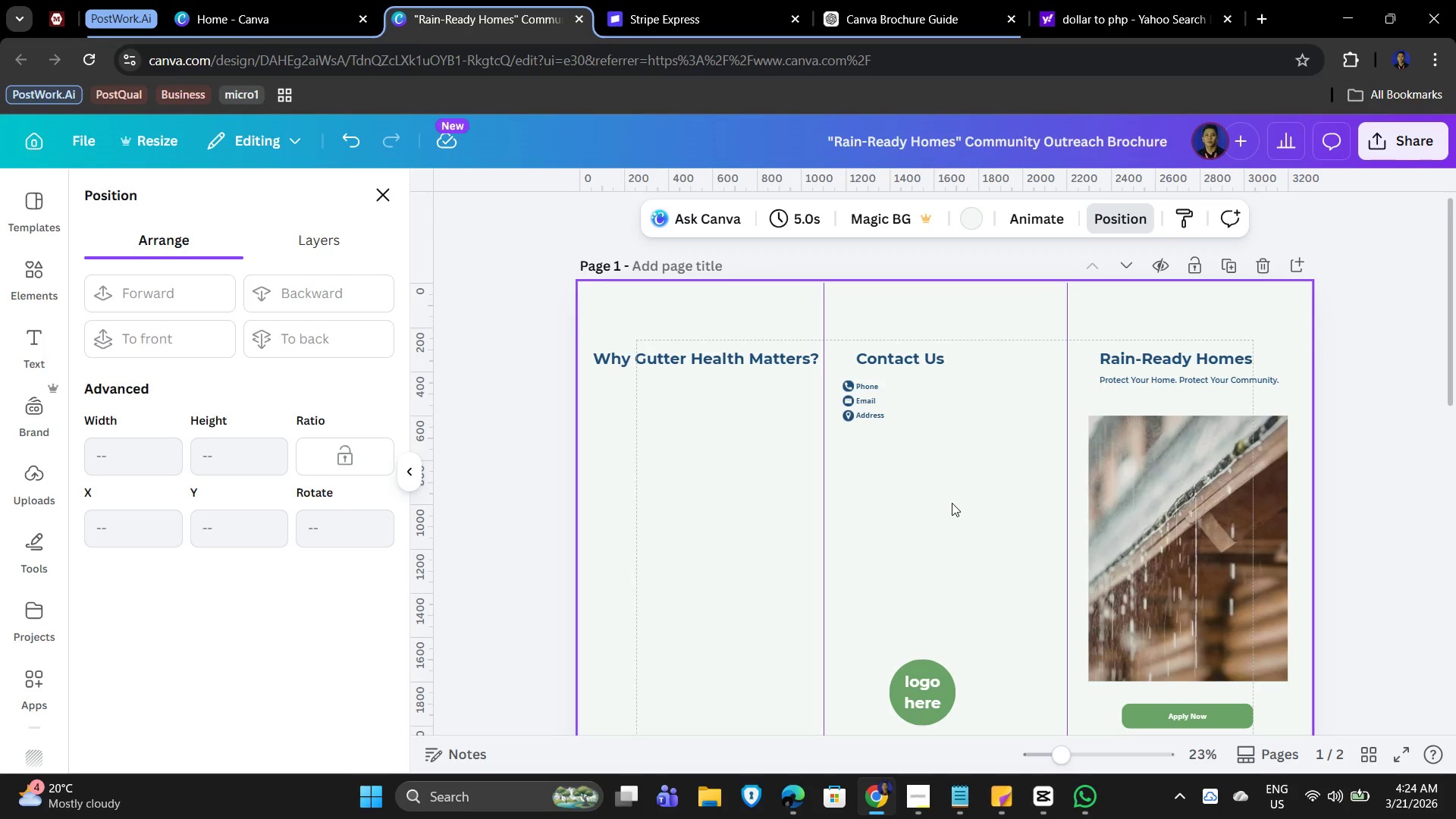 
wait(5.83)
 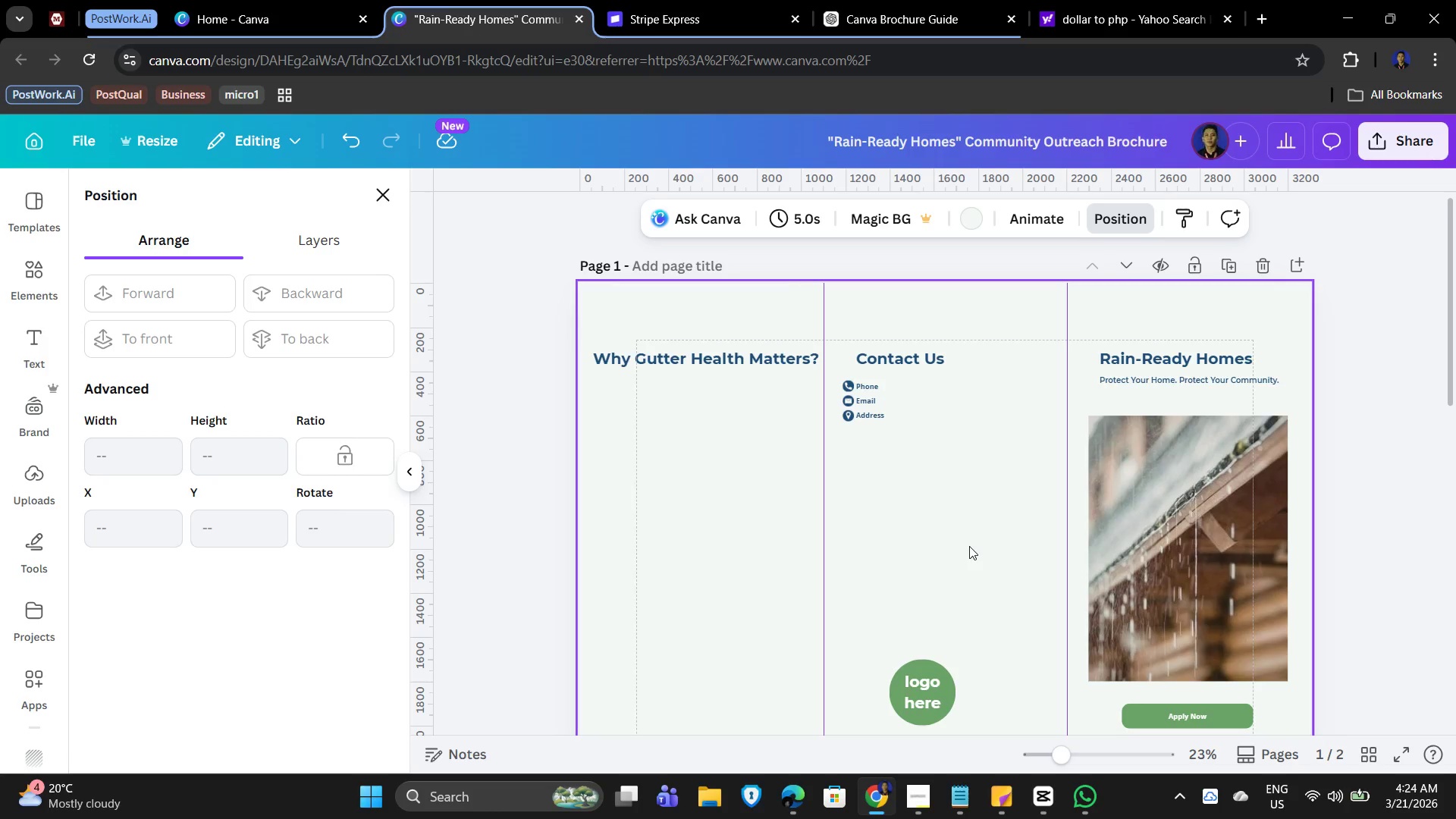 
scroll: coordinate [658, 443], scroll_direction: down, amount: 1.0
 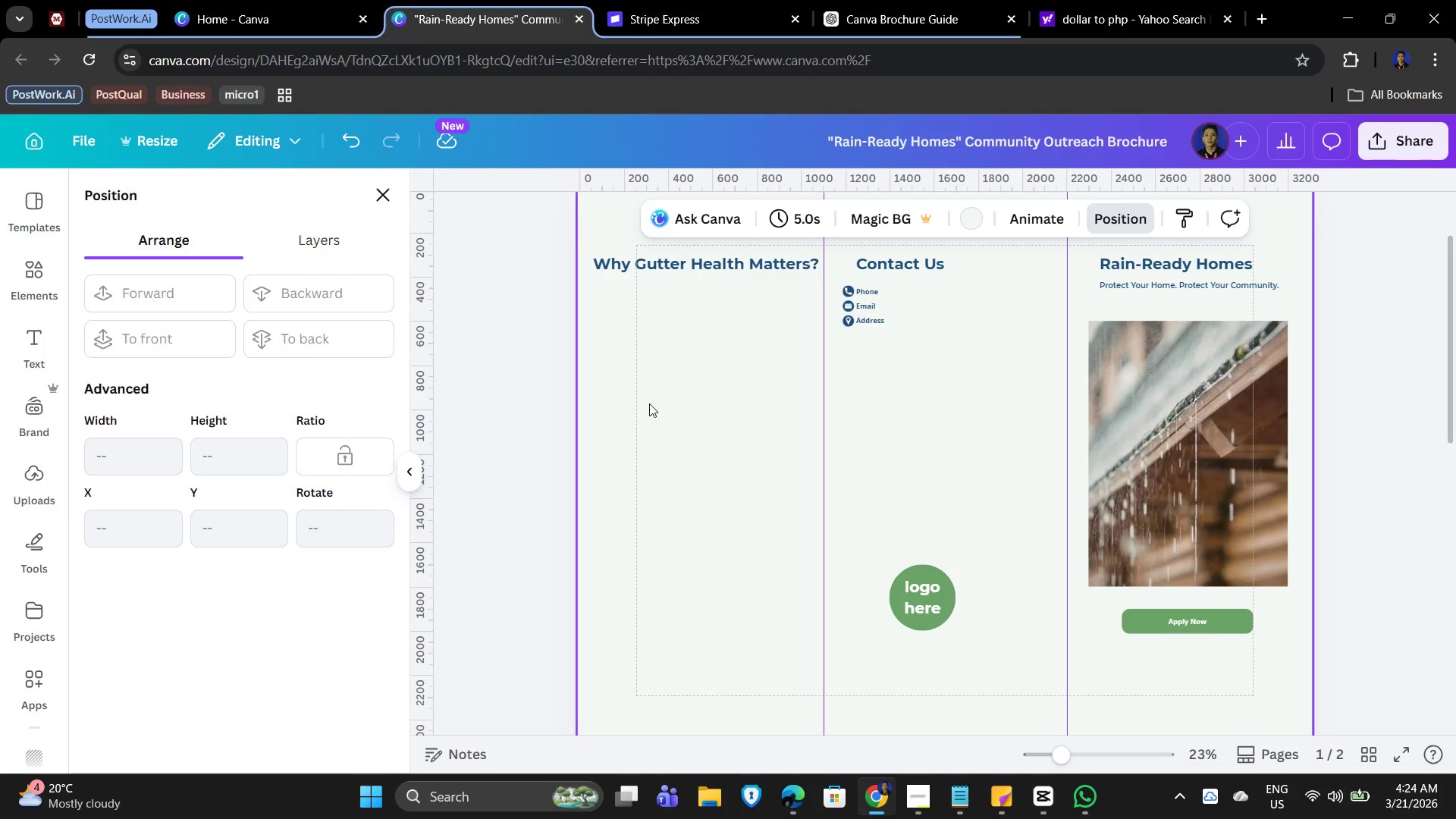 
wait(5.73)
 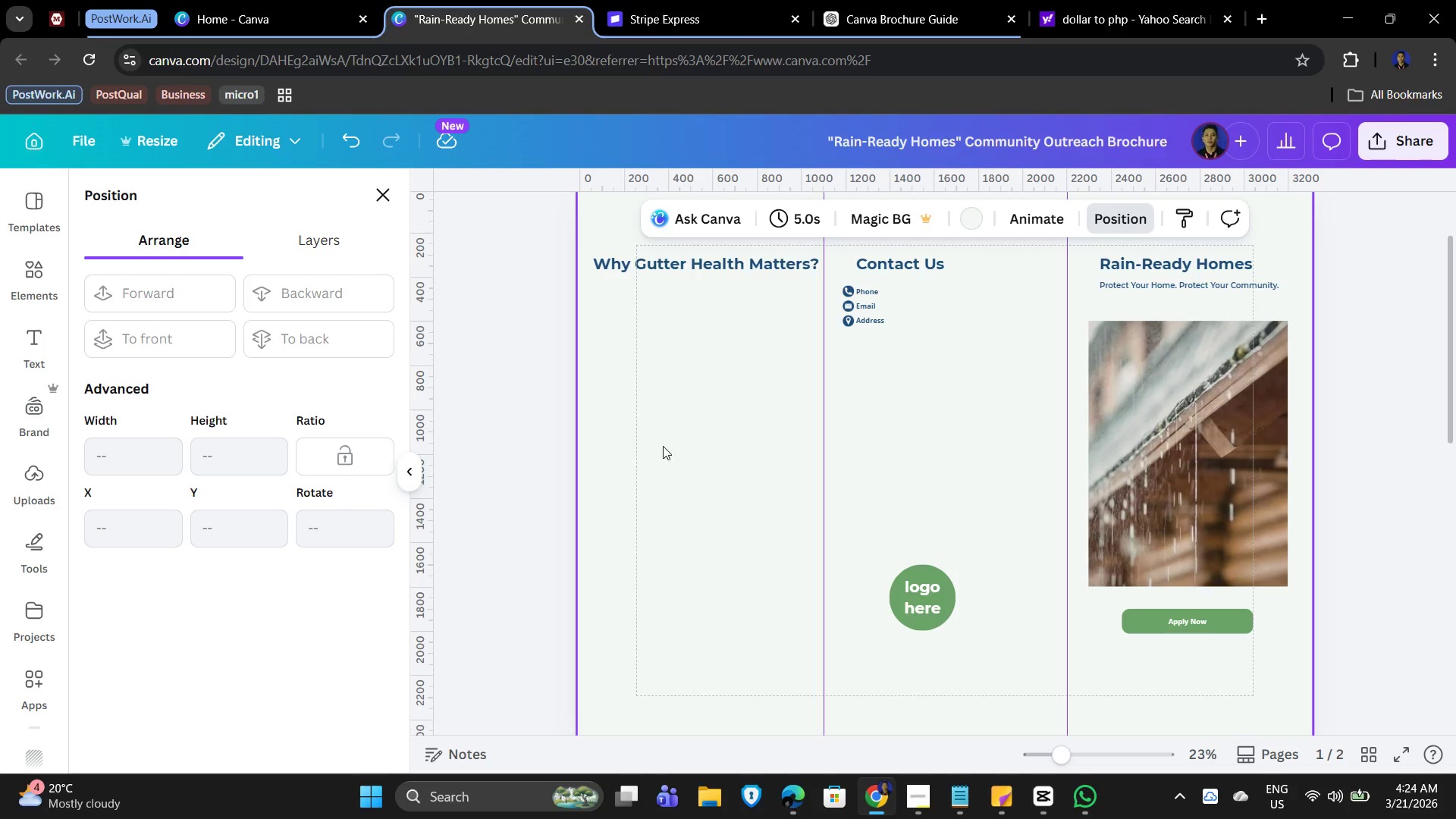 
left_click([708, 335])
 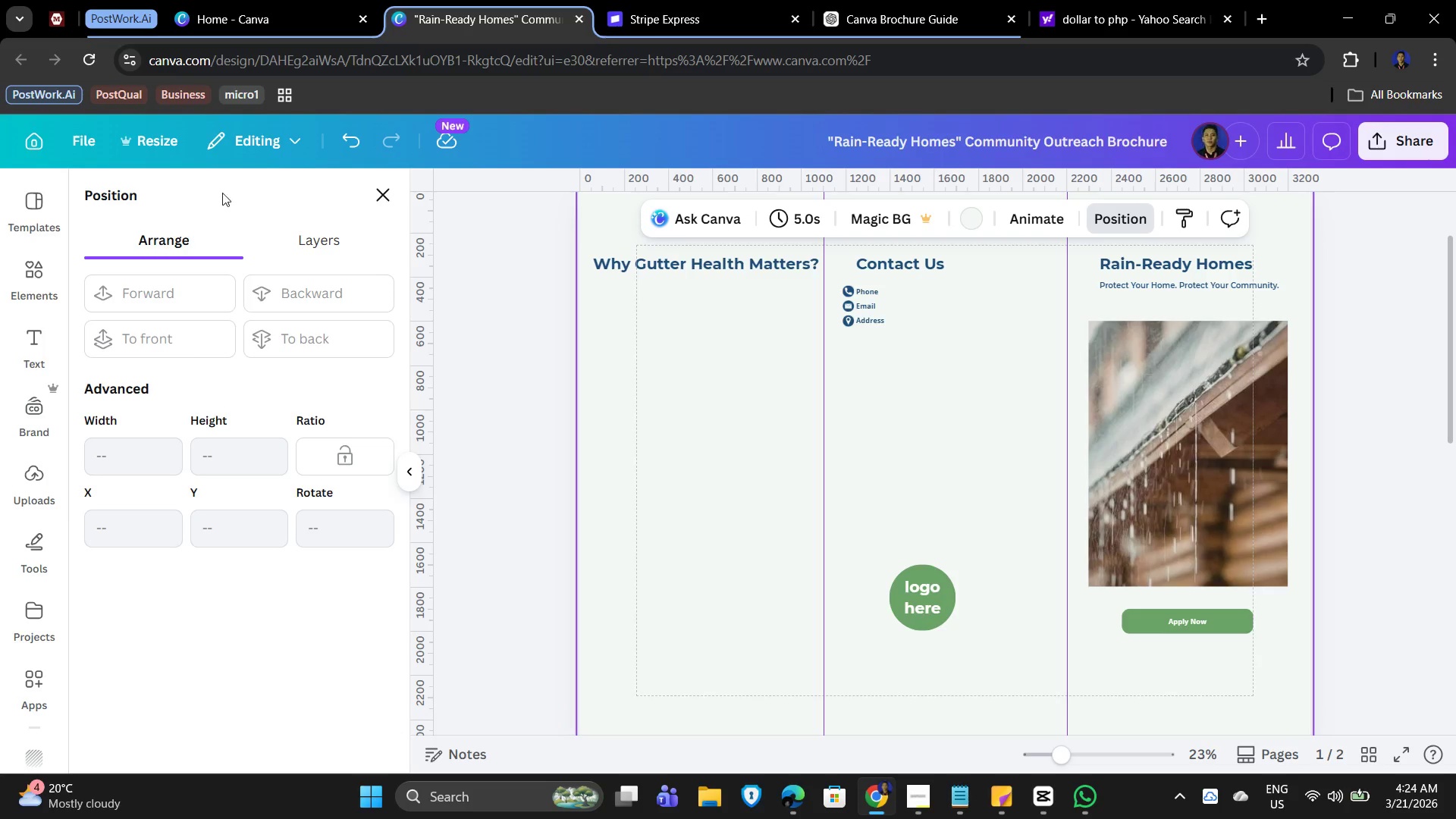 
left_click([46, 348])
 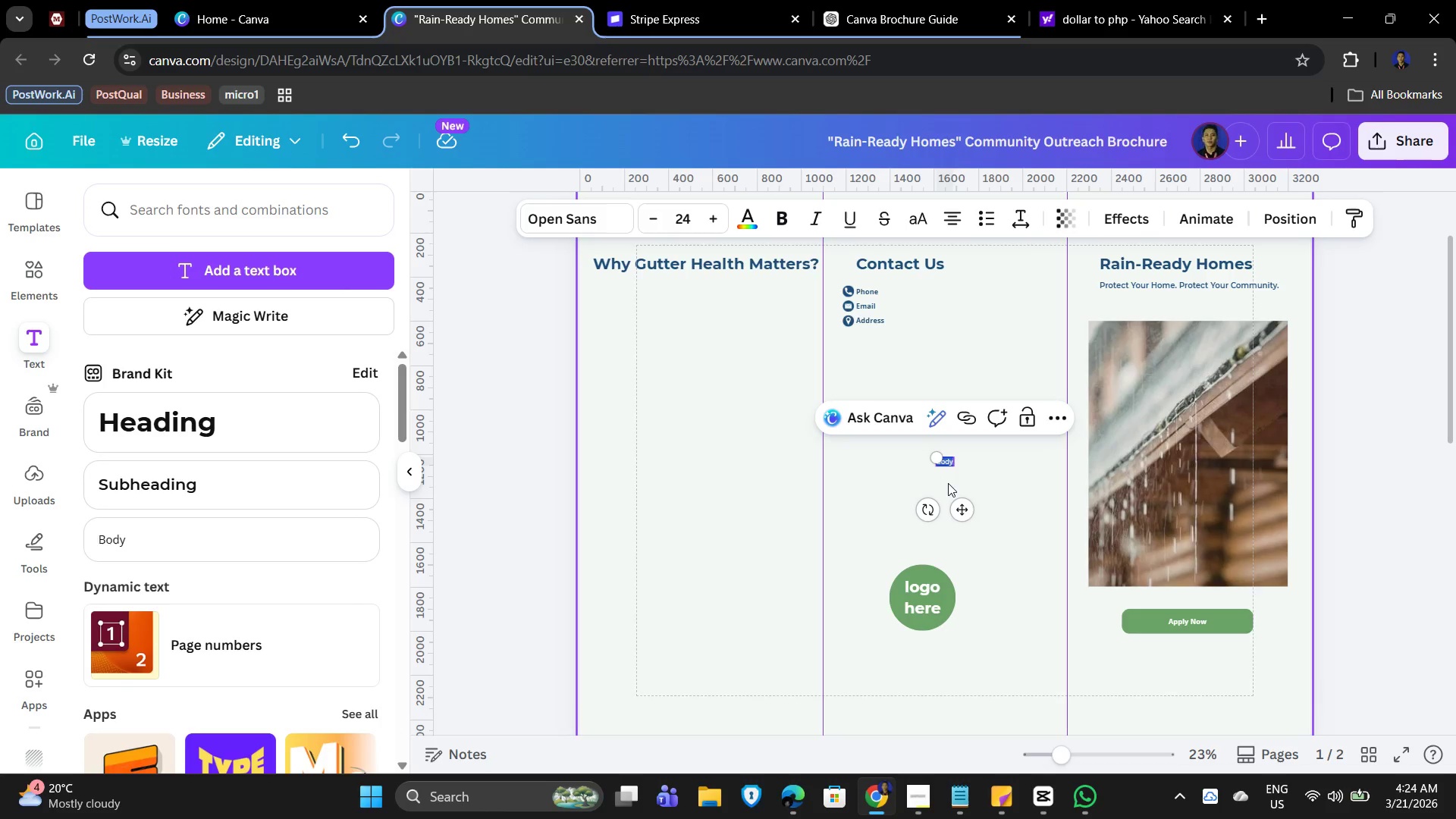 
wait(8.22)
 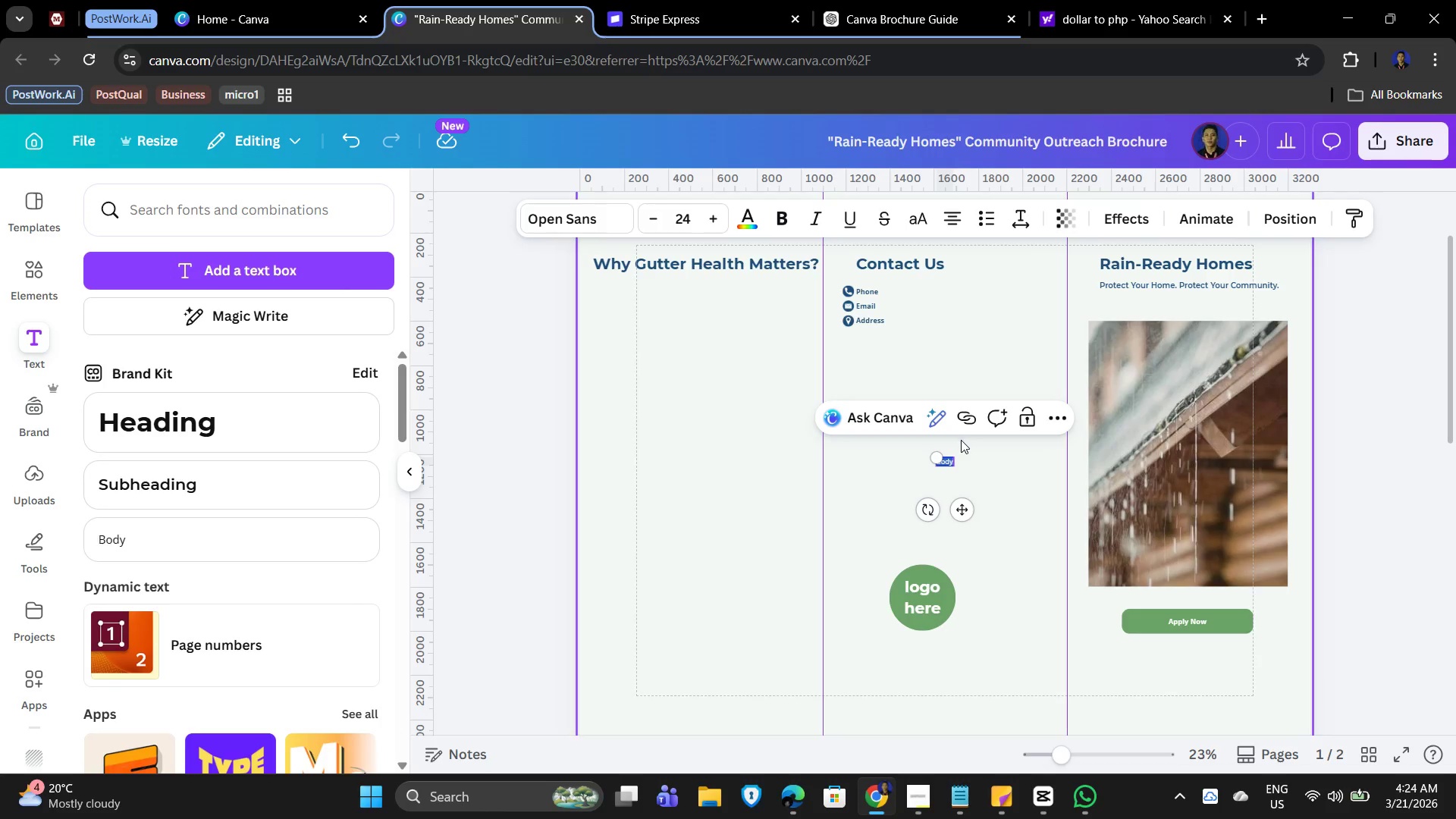 
type(Flood prevention, foundation protection.)
 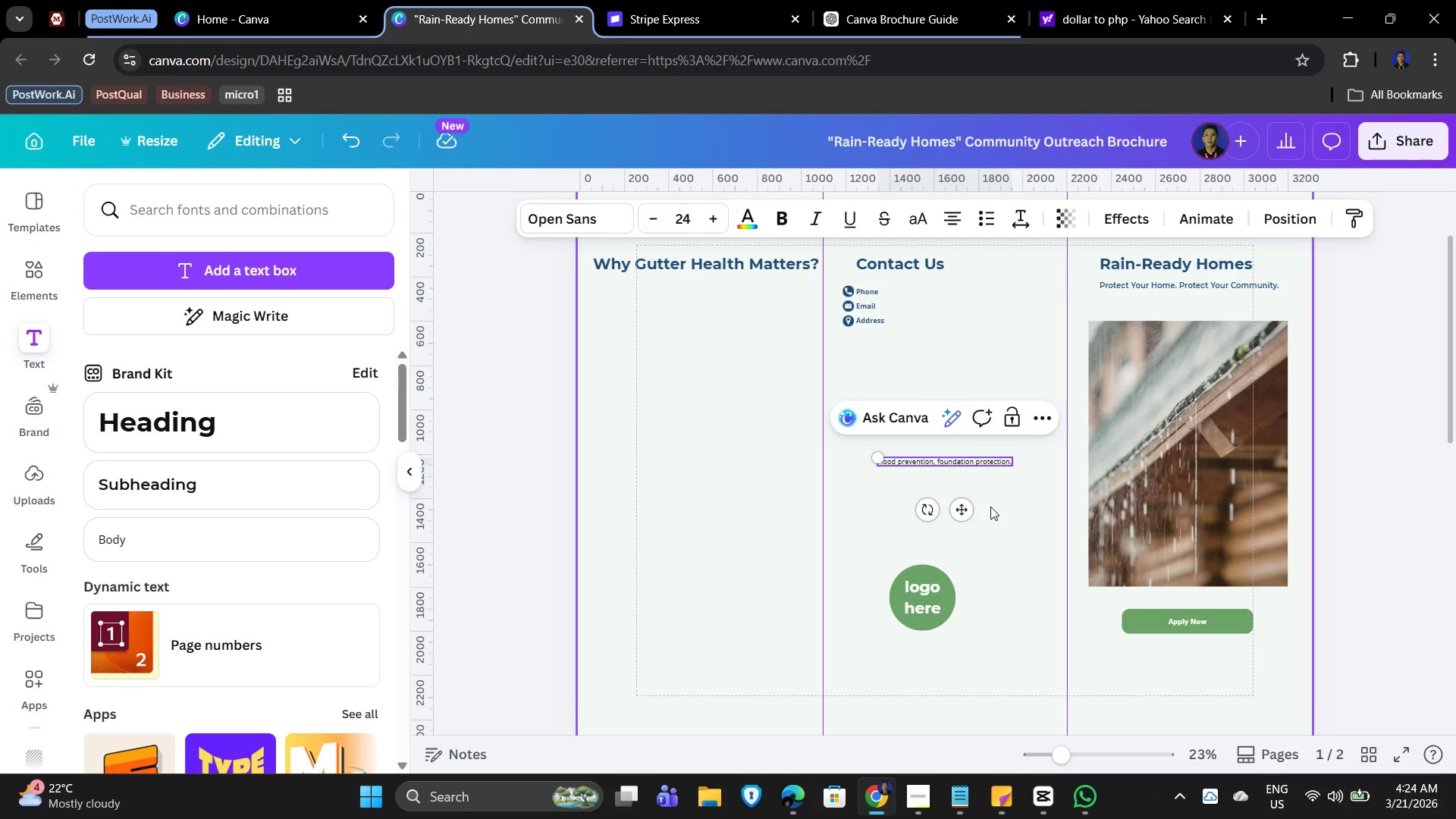 
left_click([941, 465])
 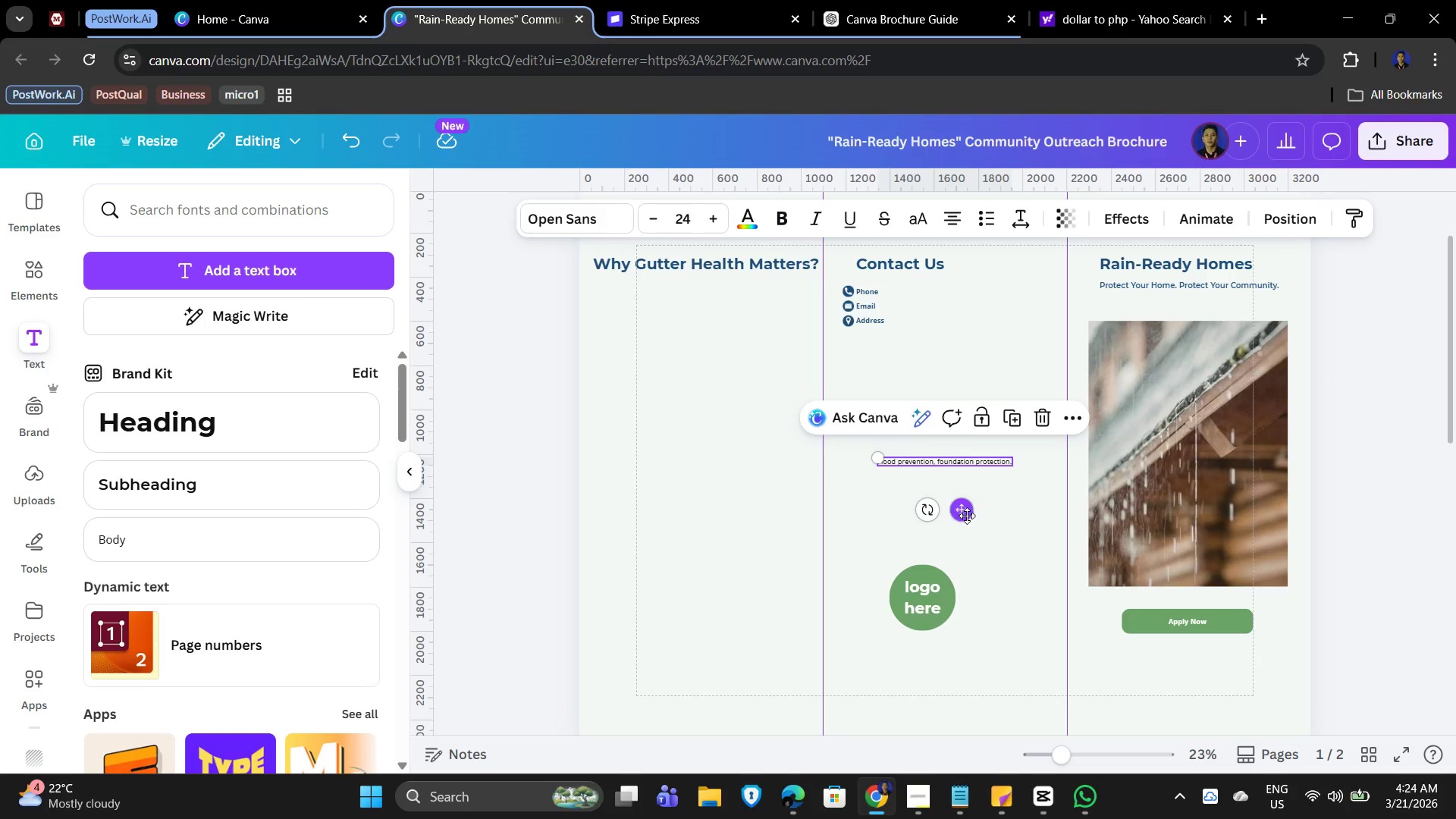 
left_click_drag(start_coordinate=[967, 516], to_coordinate=[683, 353])
 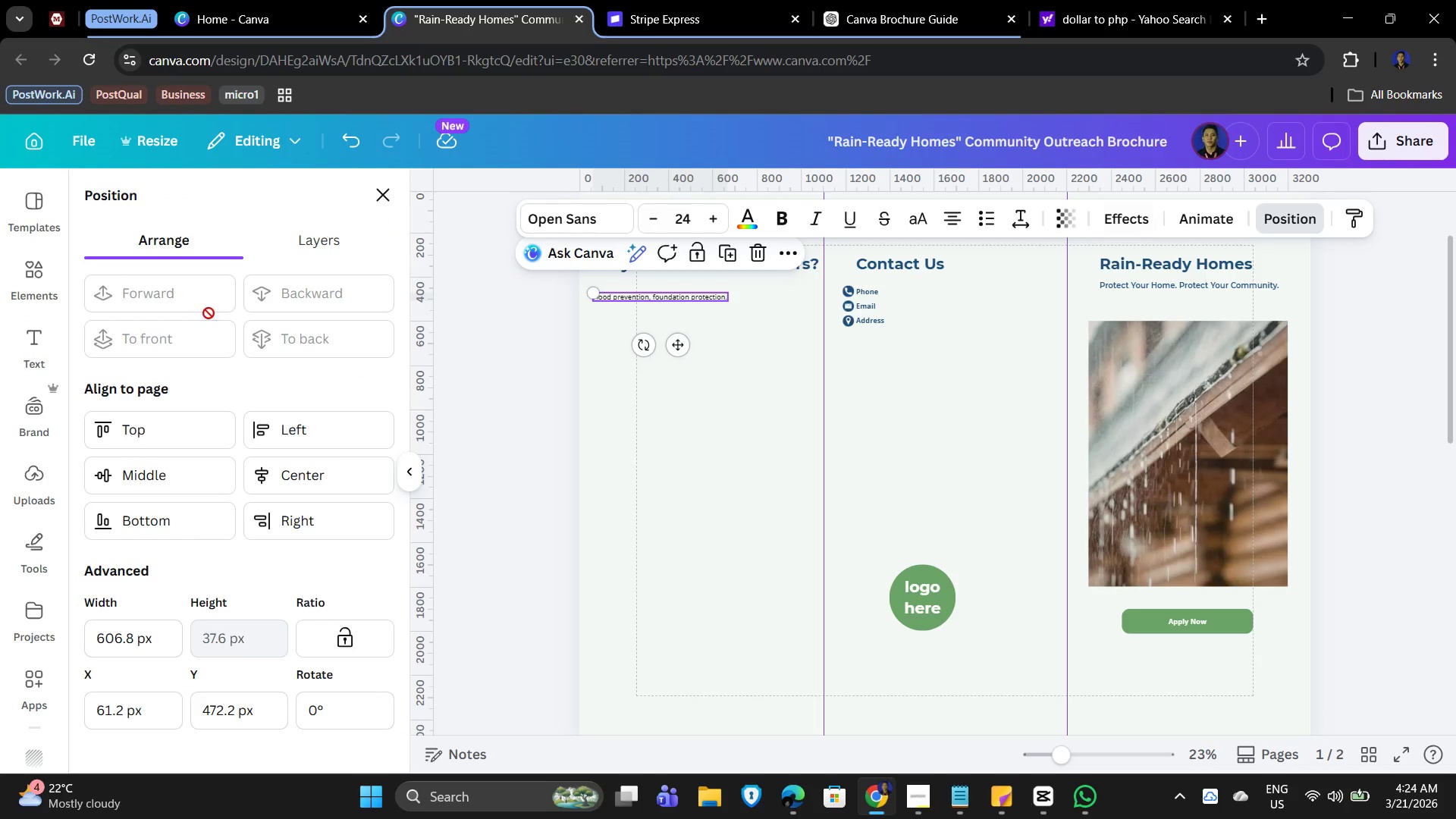 
left_click([142, 714])
 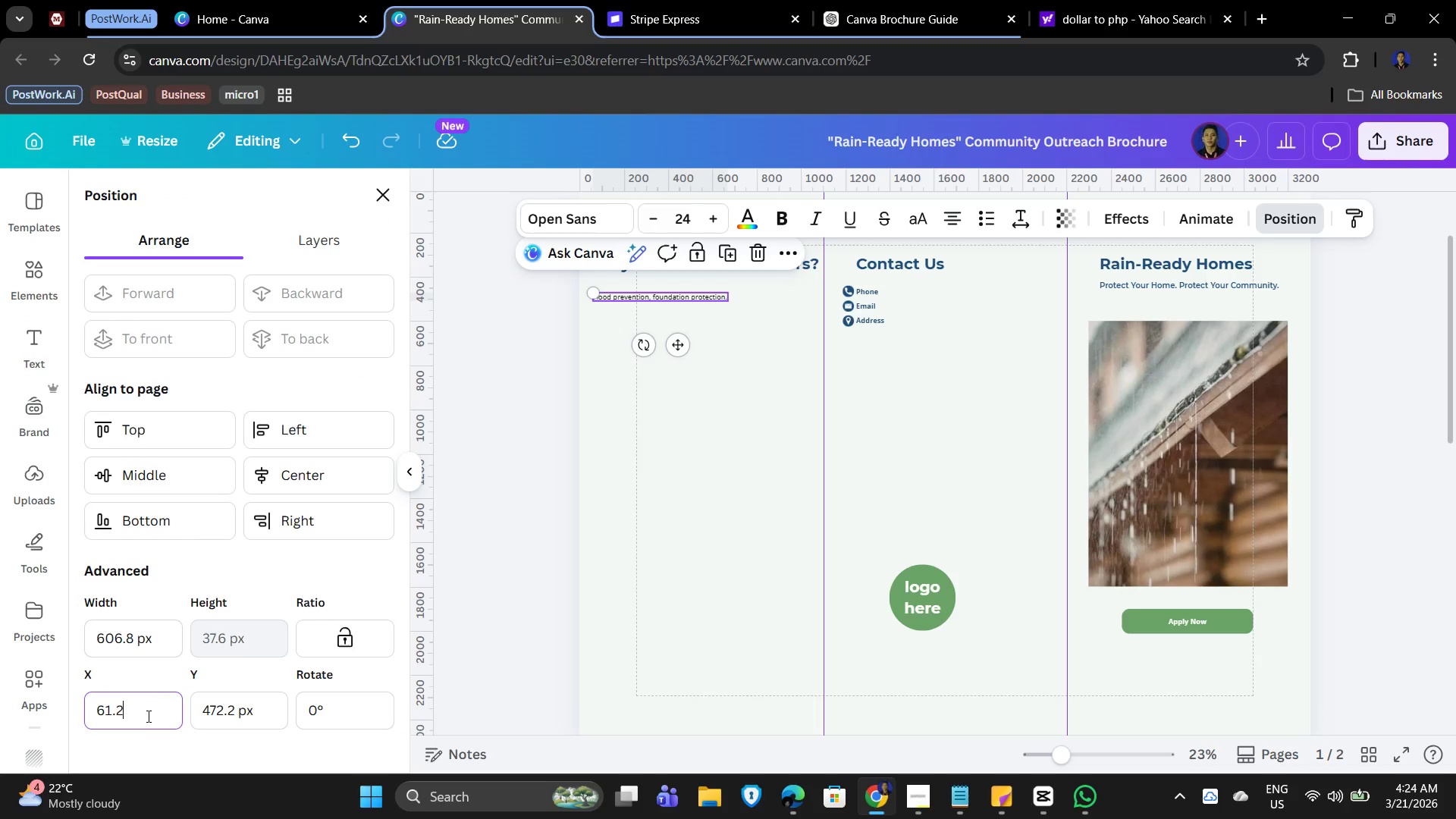 
left_click_drag(start_coordinate=[146, 715], to_coordinate=[87, 711])
 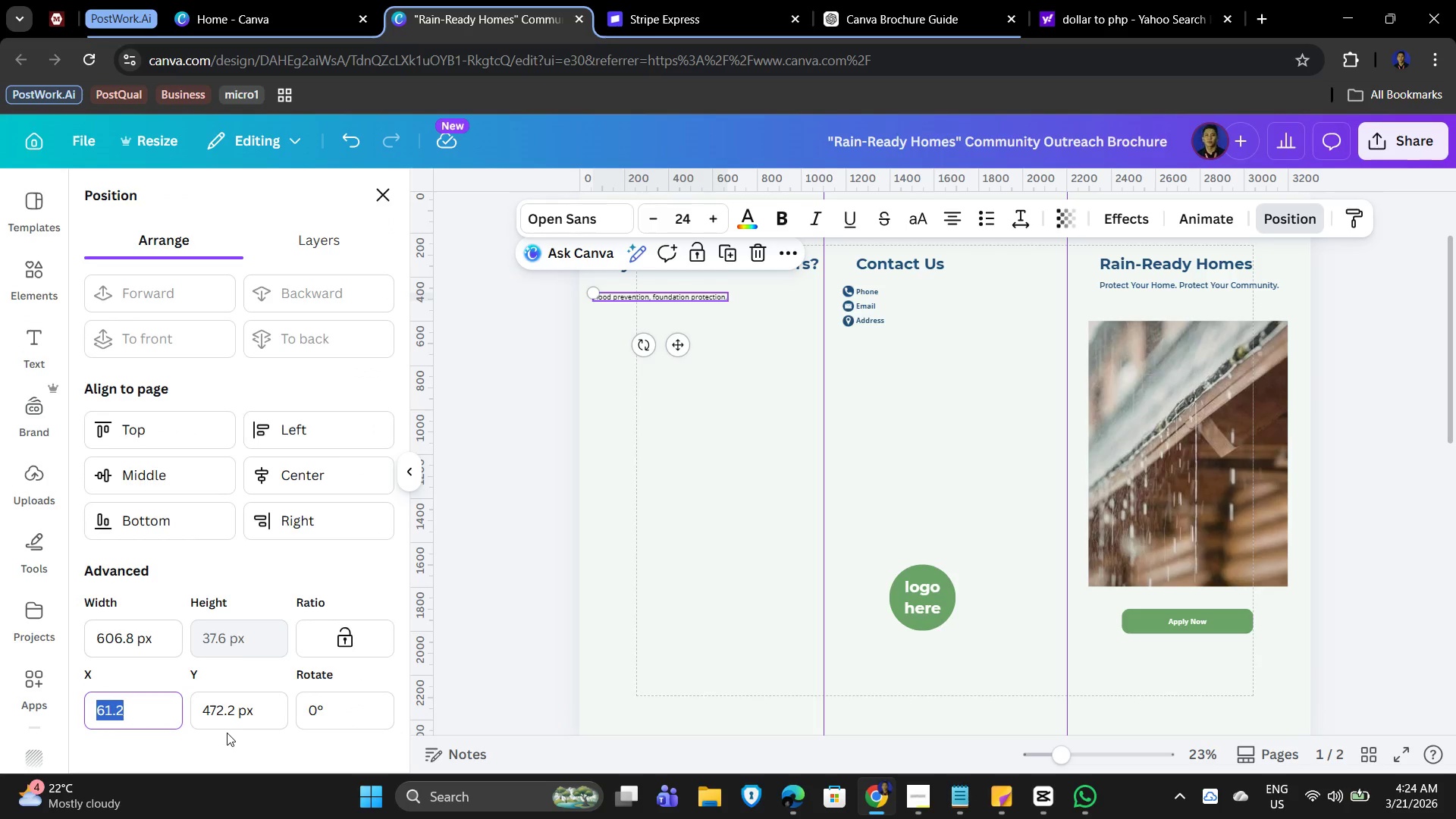 
key(Numpad1)
 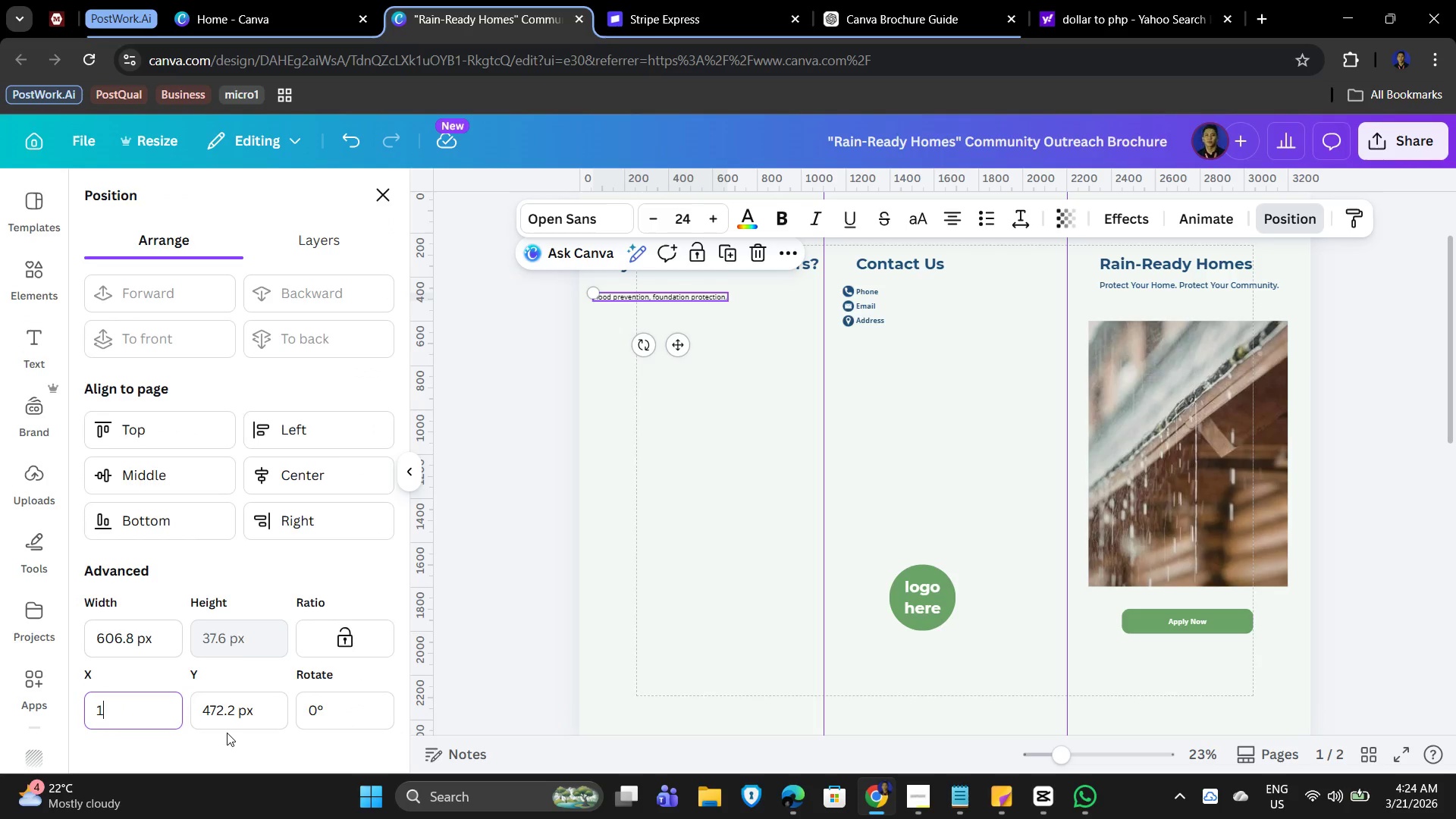 
key(Numpad5)
 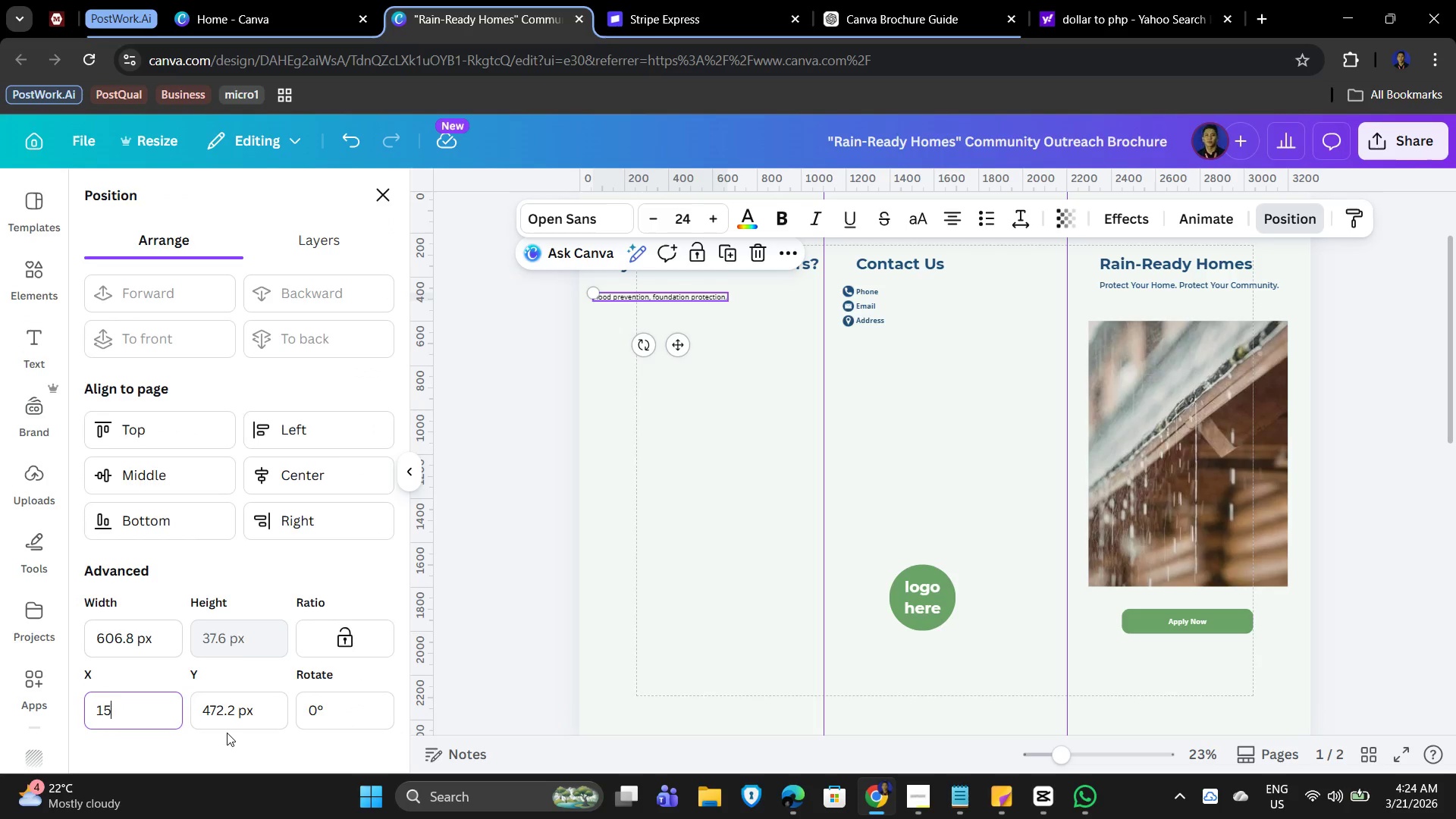 
key(Numpad0)
 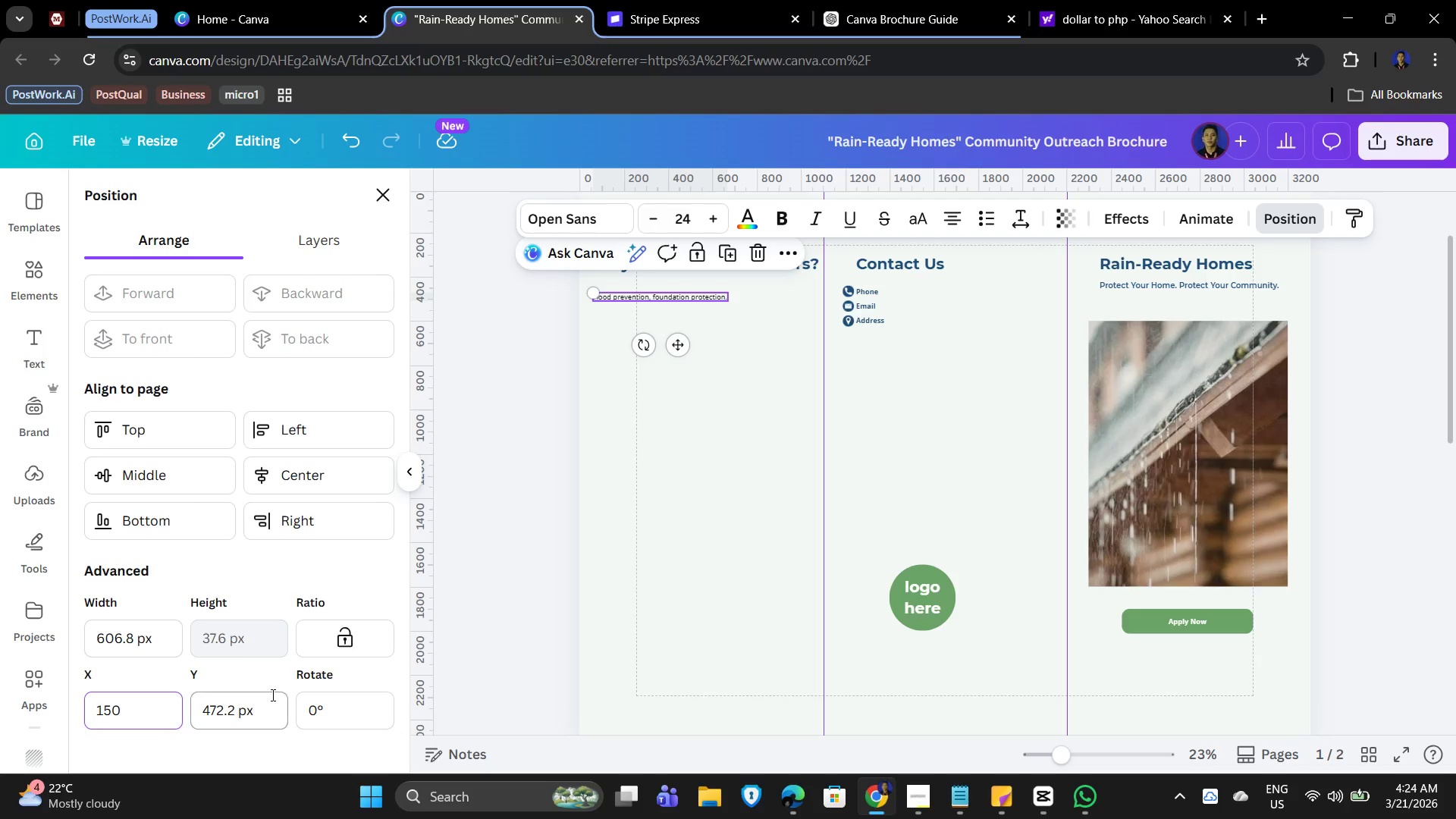 
wait(5.3)
 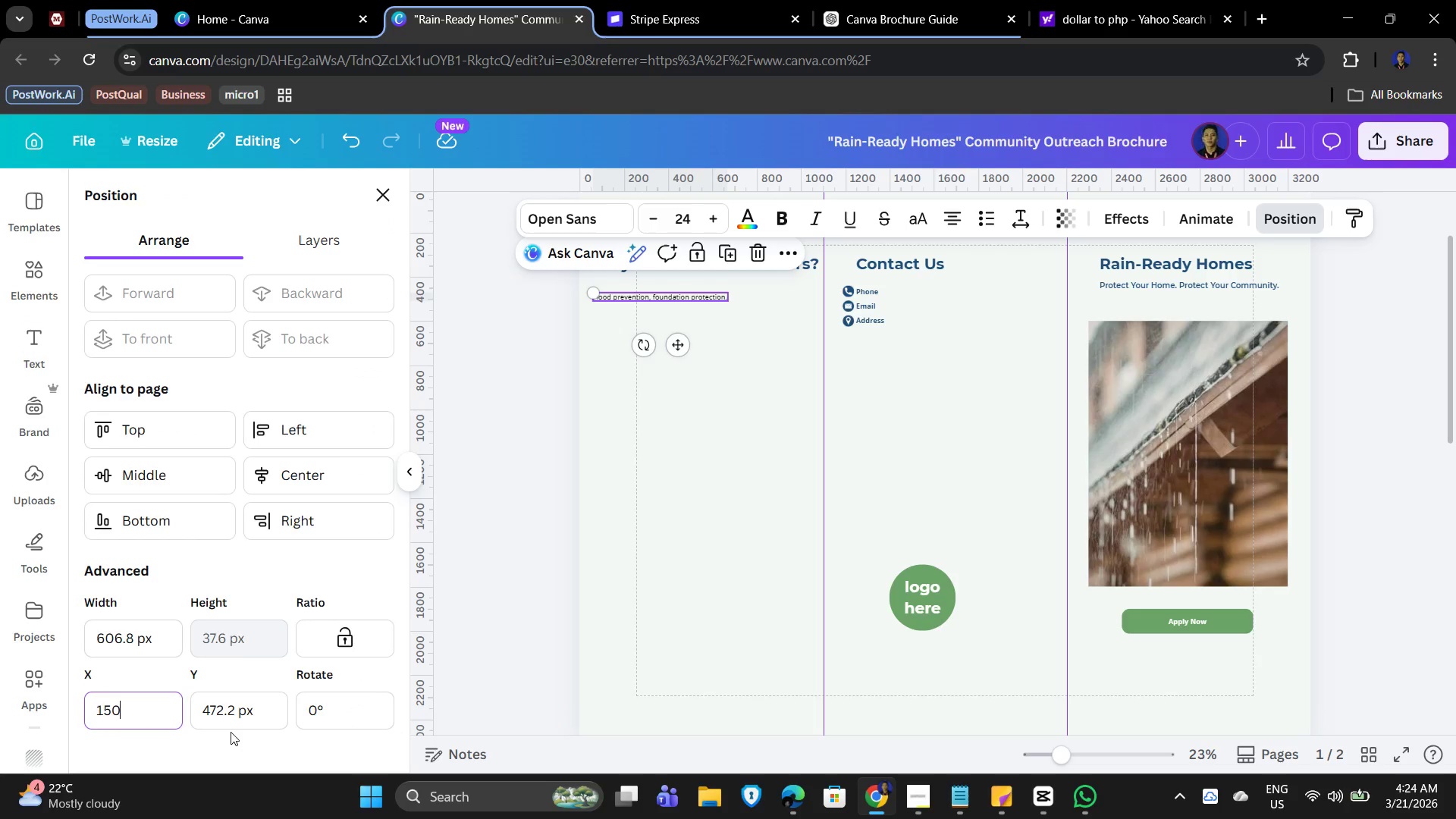 
left_click([221, 701])
 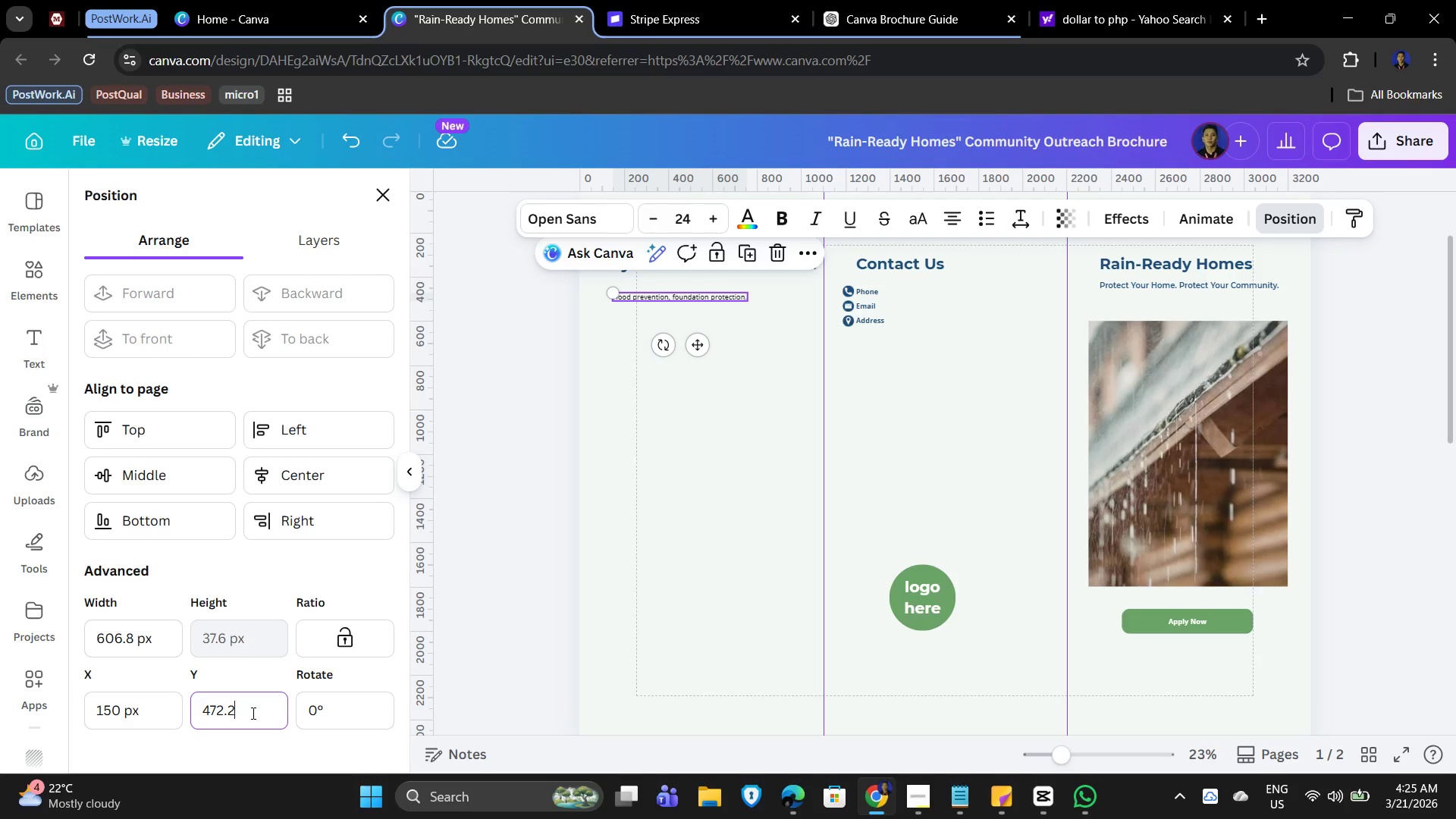 
left_click_drag(start_coordinate=[251, 713], to_coordinate=[200, 709])
 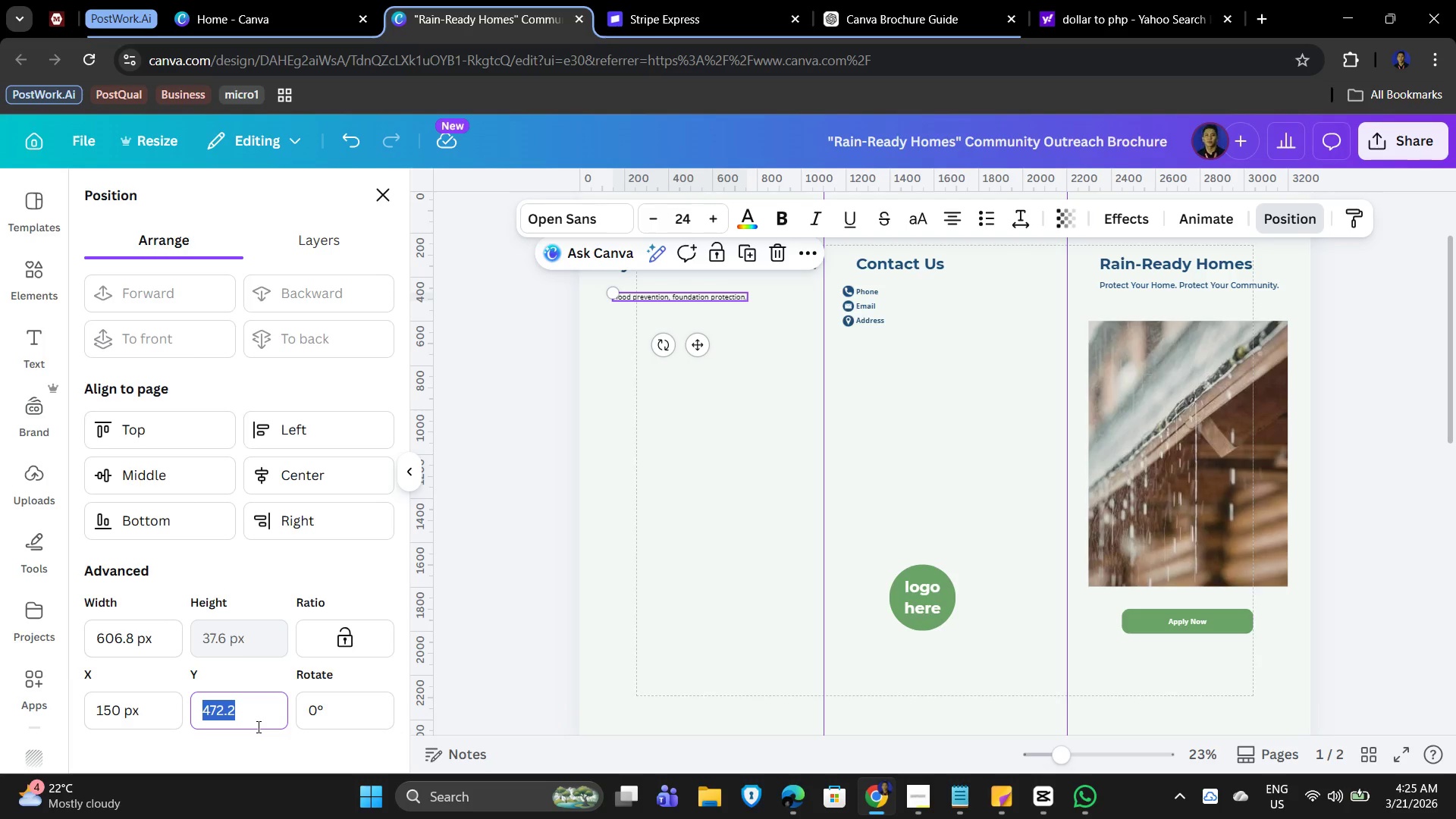 
key(Numpad4)
 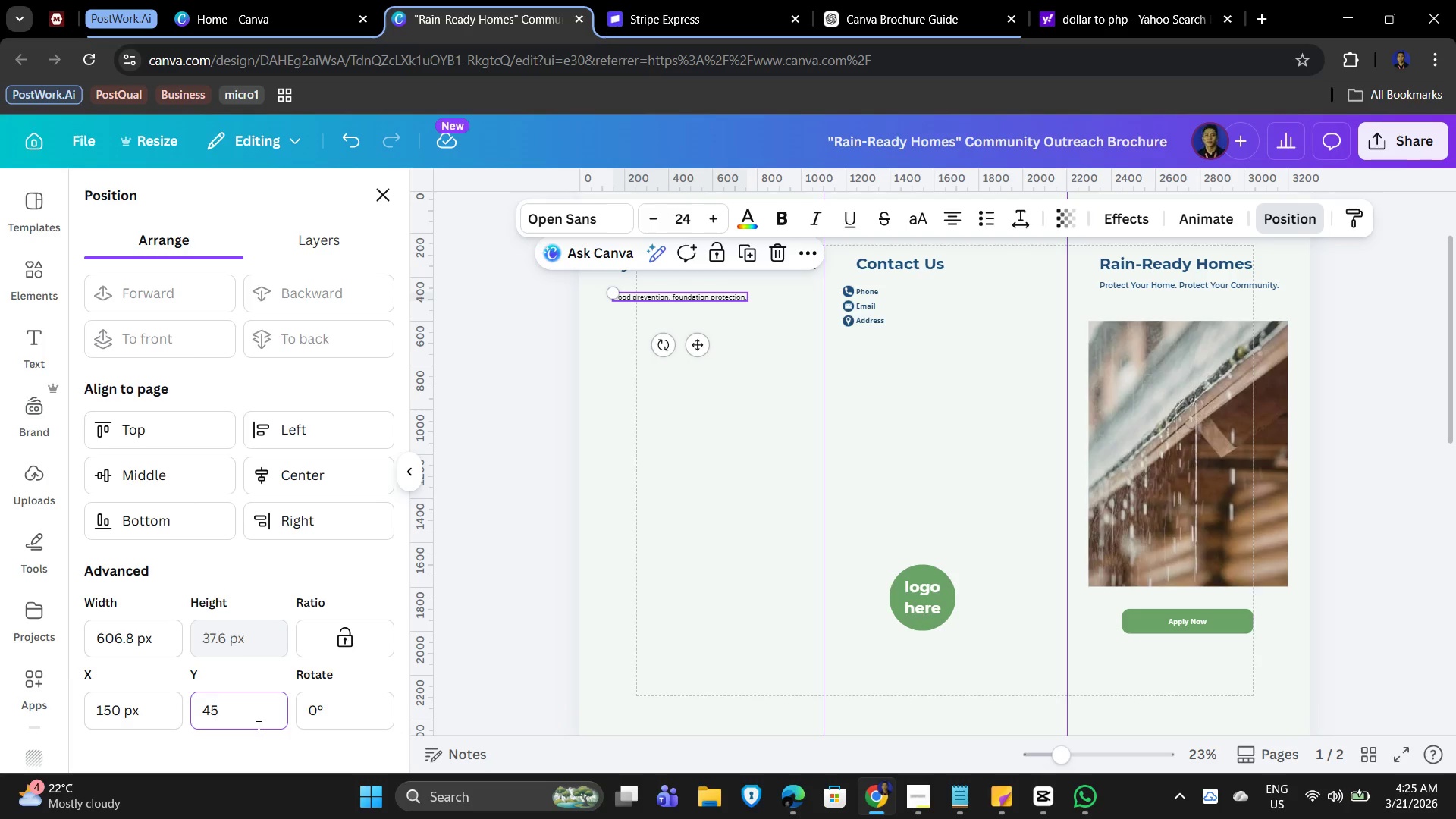 
key(Numpad5)
 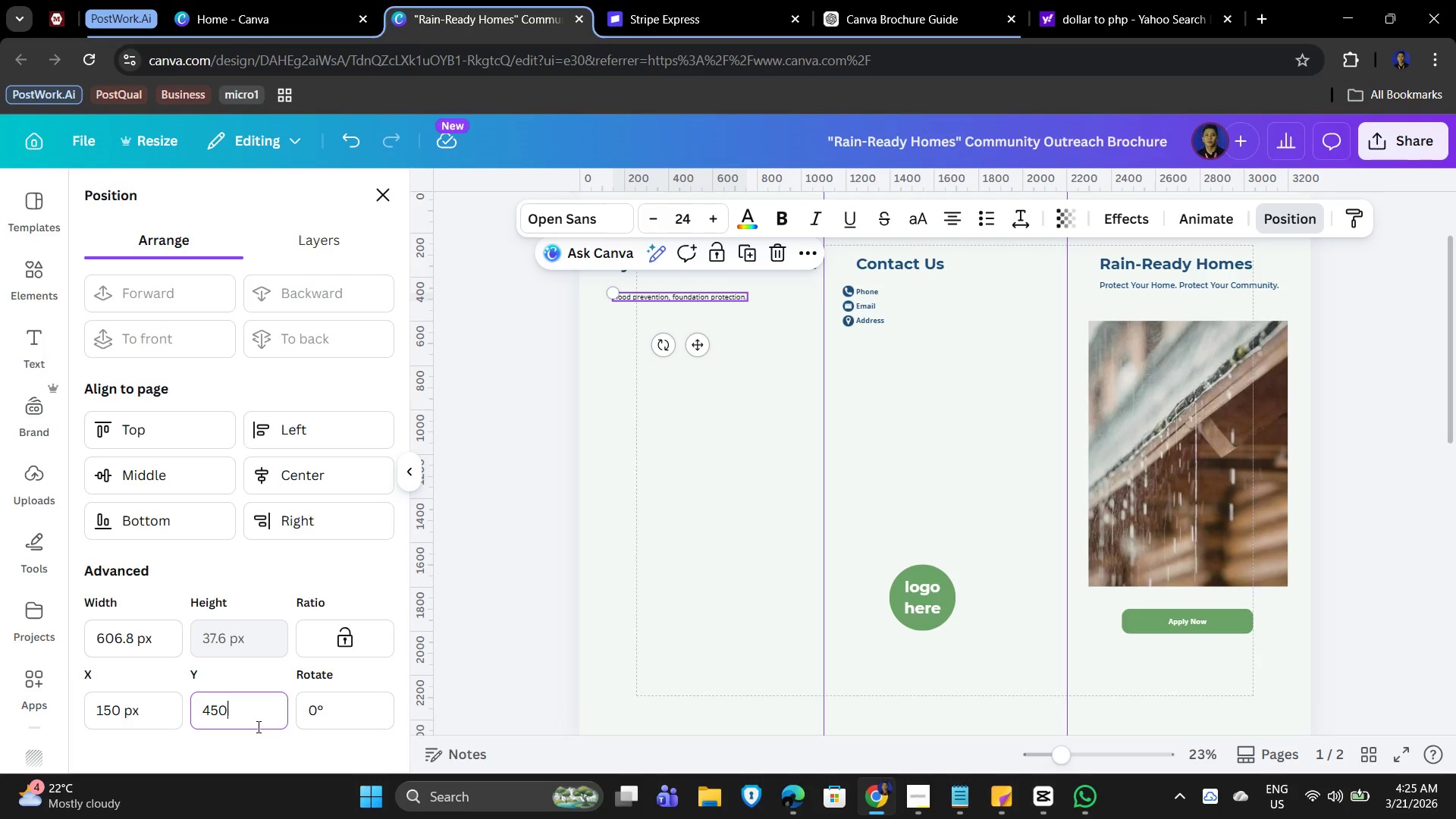 
key(Numpad0)
 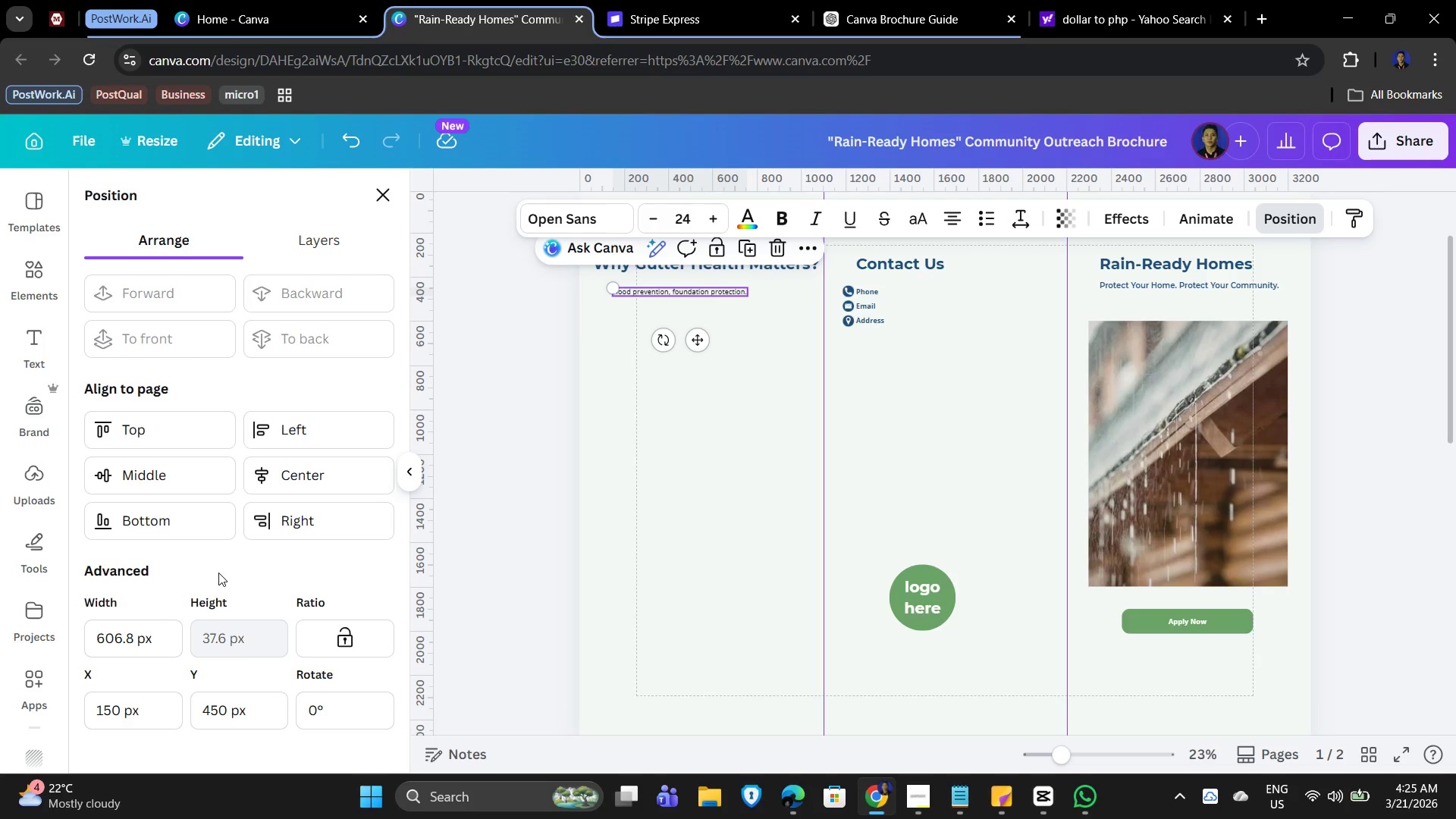 
left_click([146, 645])
 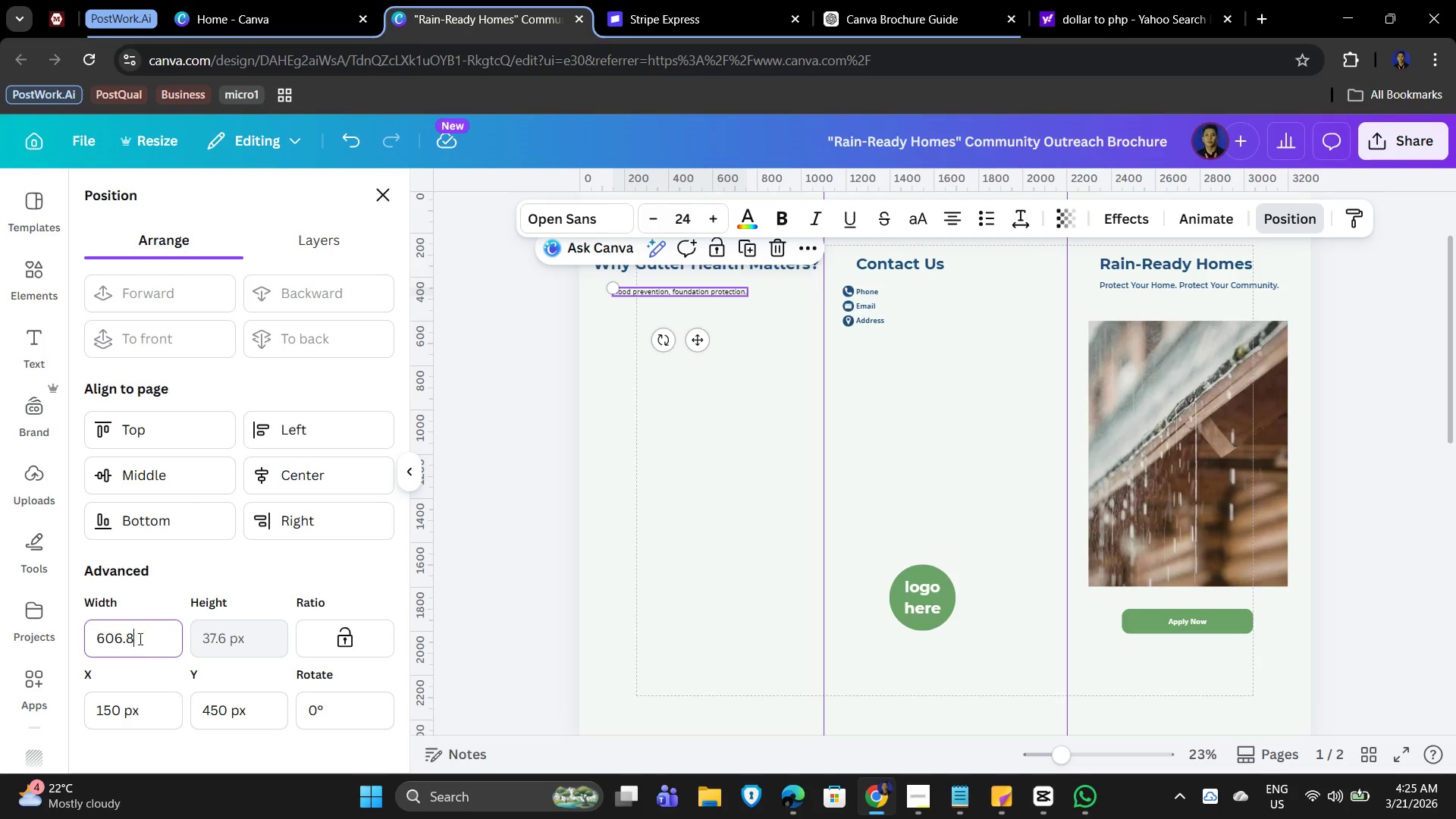 
left_click_drag(start_coordinate=[136, 639], to_coordinate=[87, 635])
 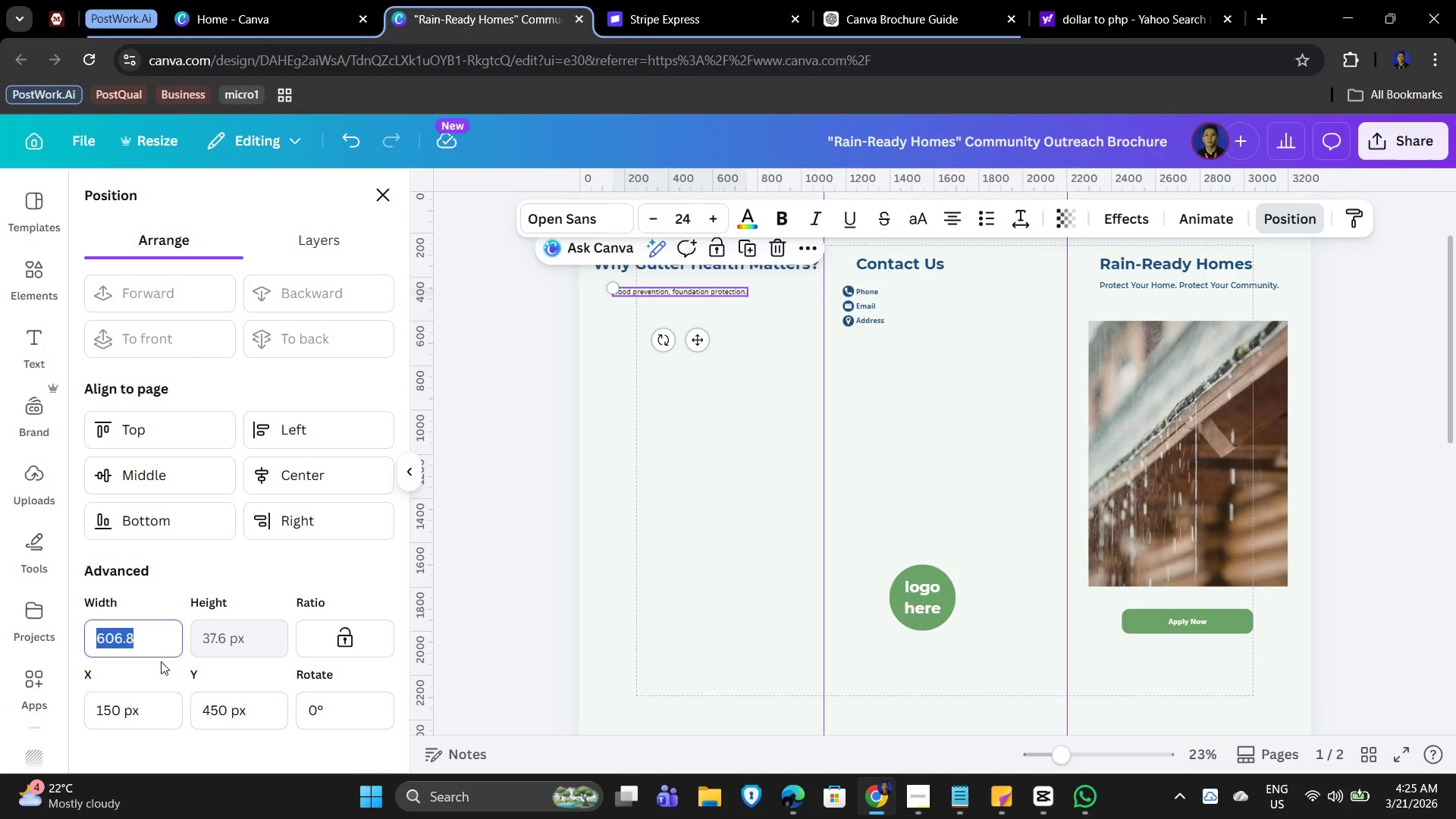 
key(Numpad8)
 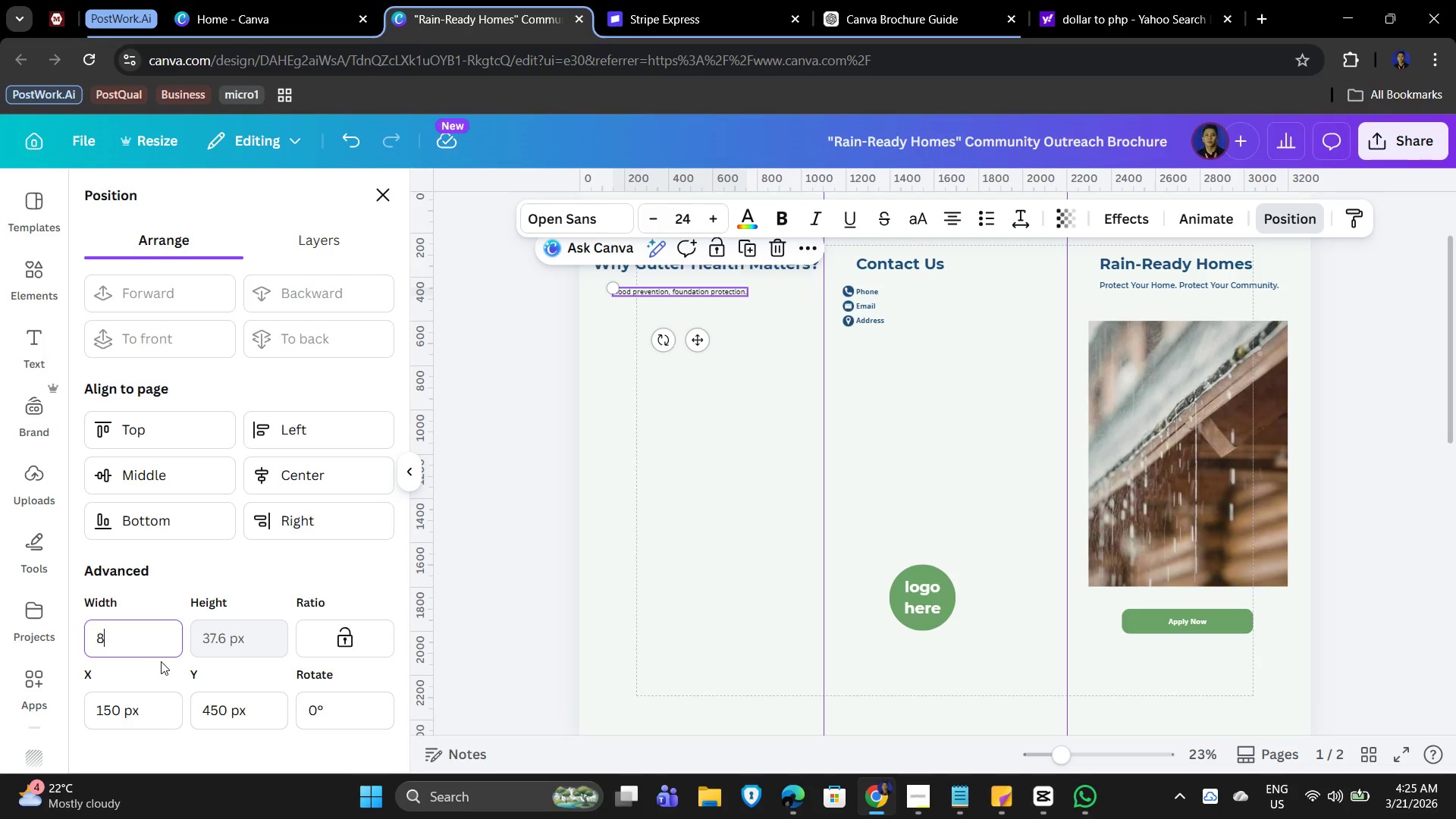 
key(Numpad0)
 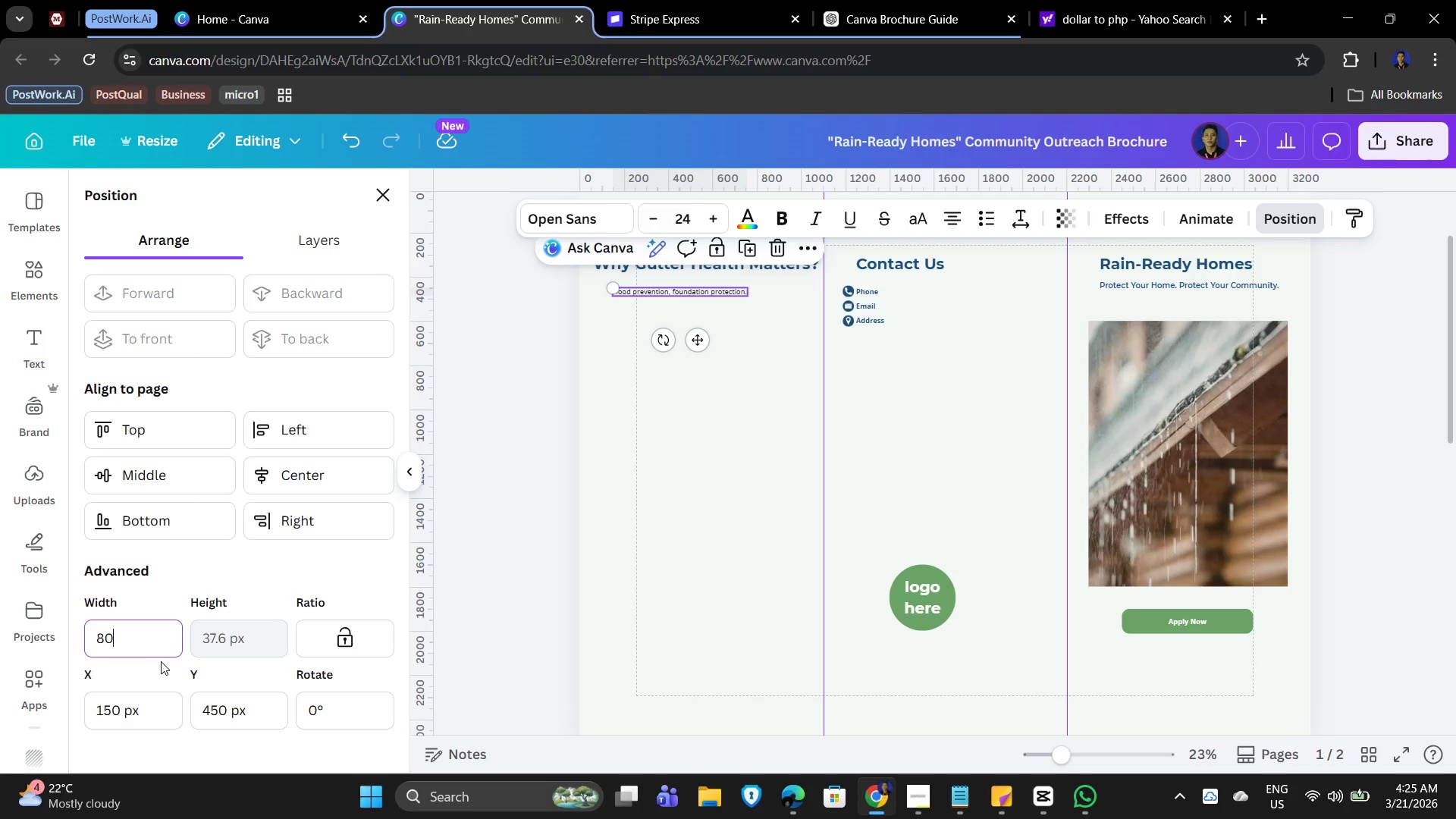 
key(Numpad0)
 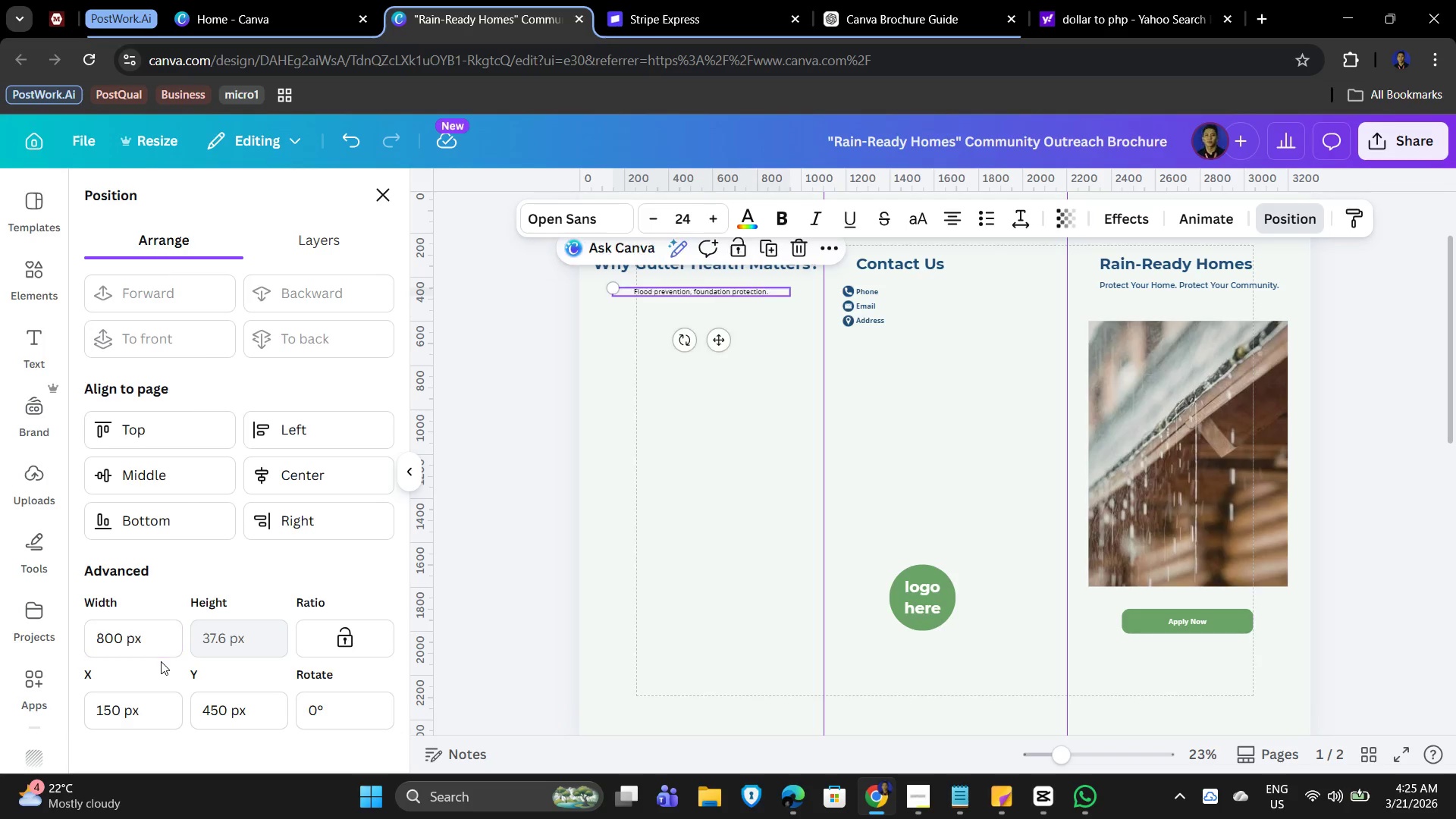 
key(NumpadEnter)
 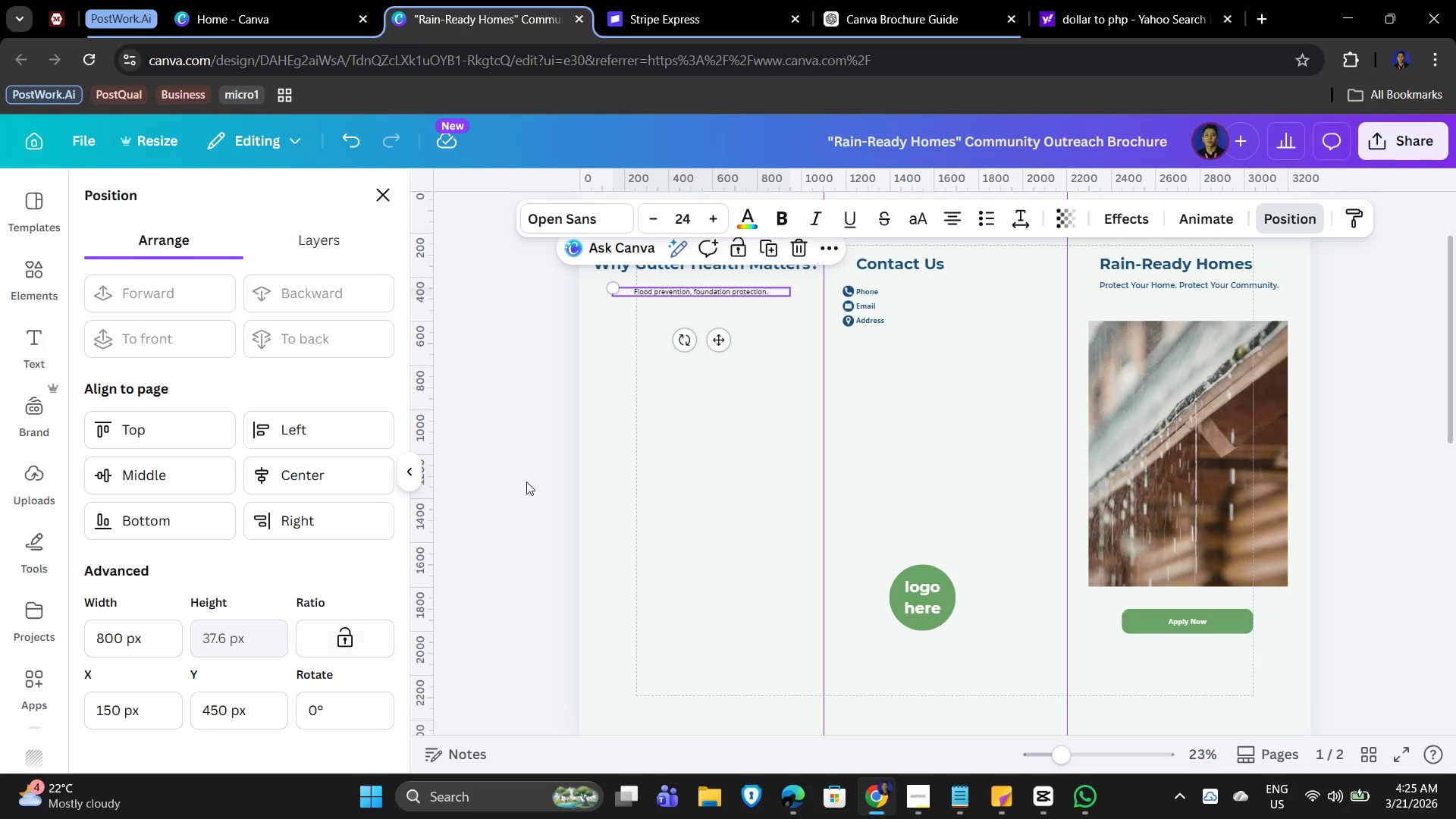 
left_click([755, 468])
 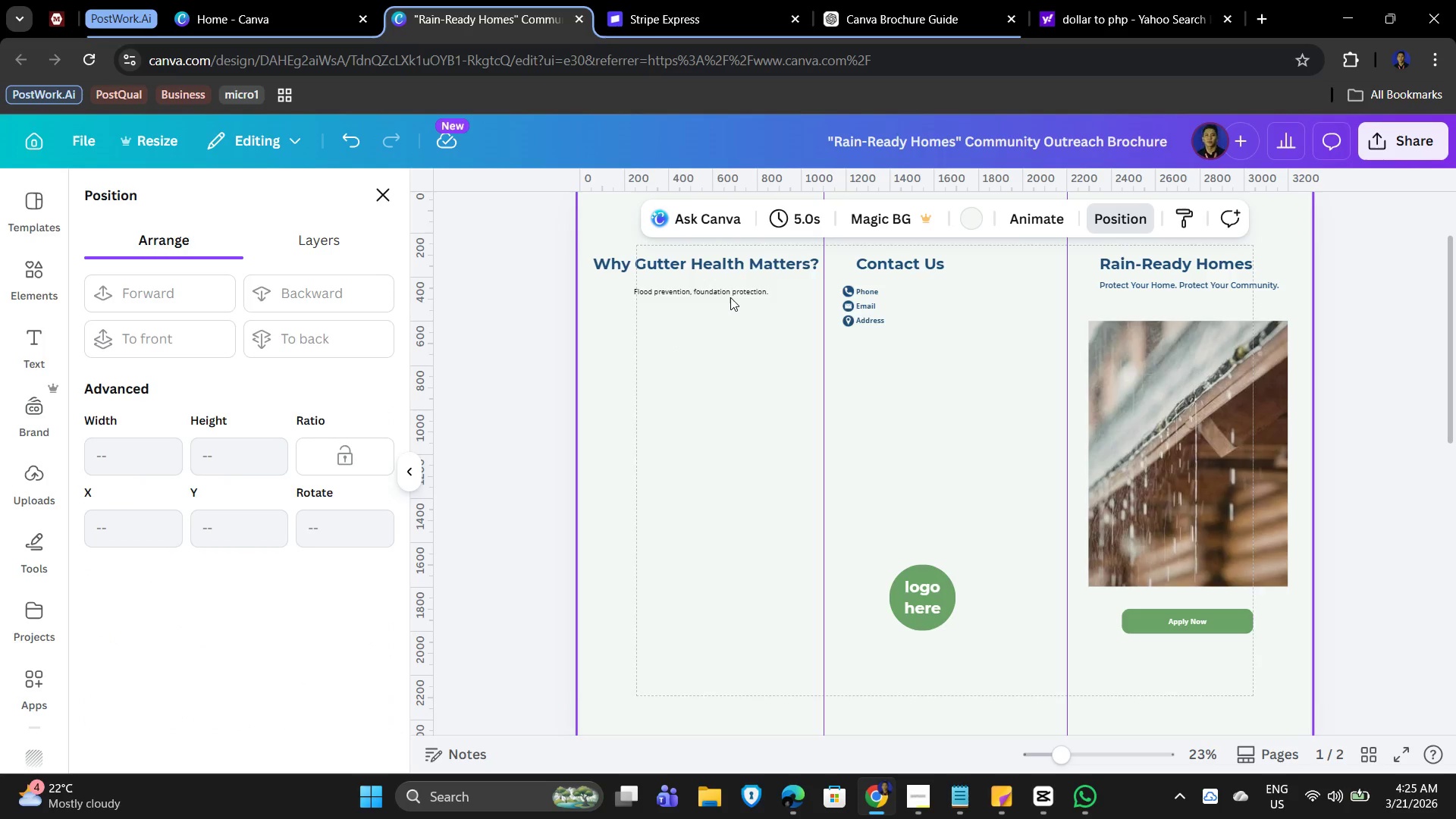 
double_click([735, 291])
 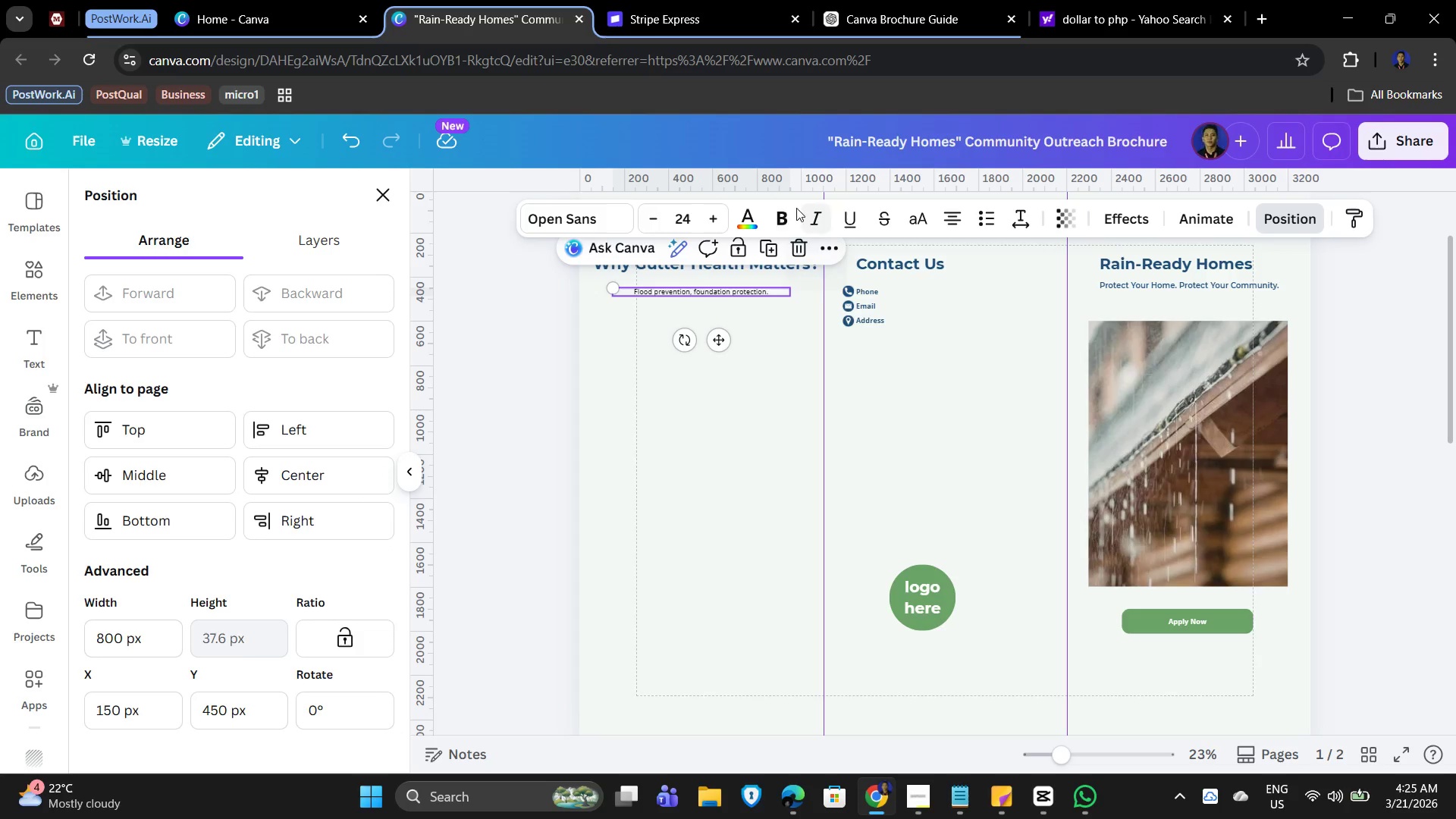 
left_click([750, 222])
 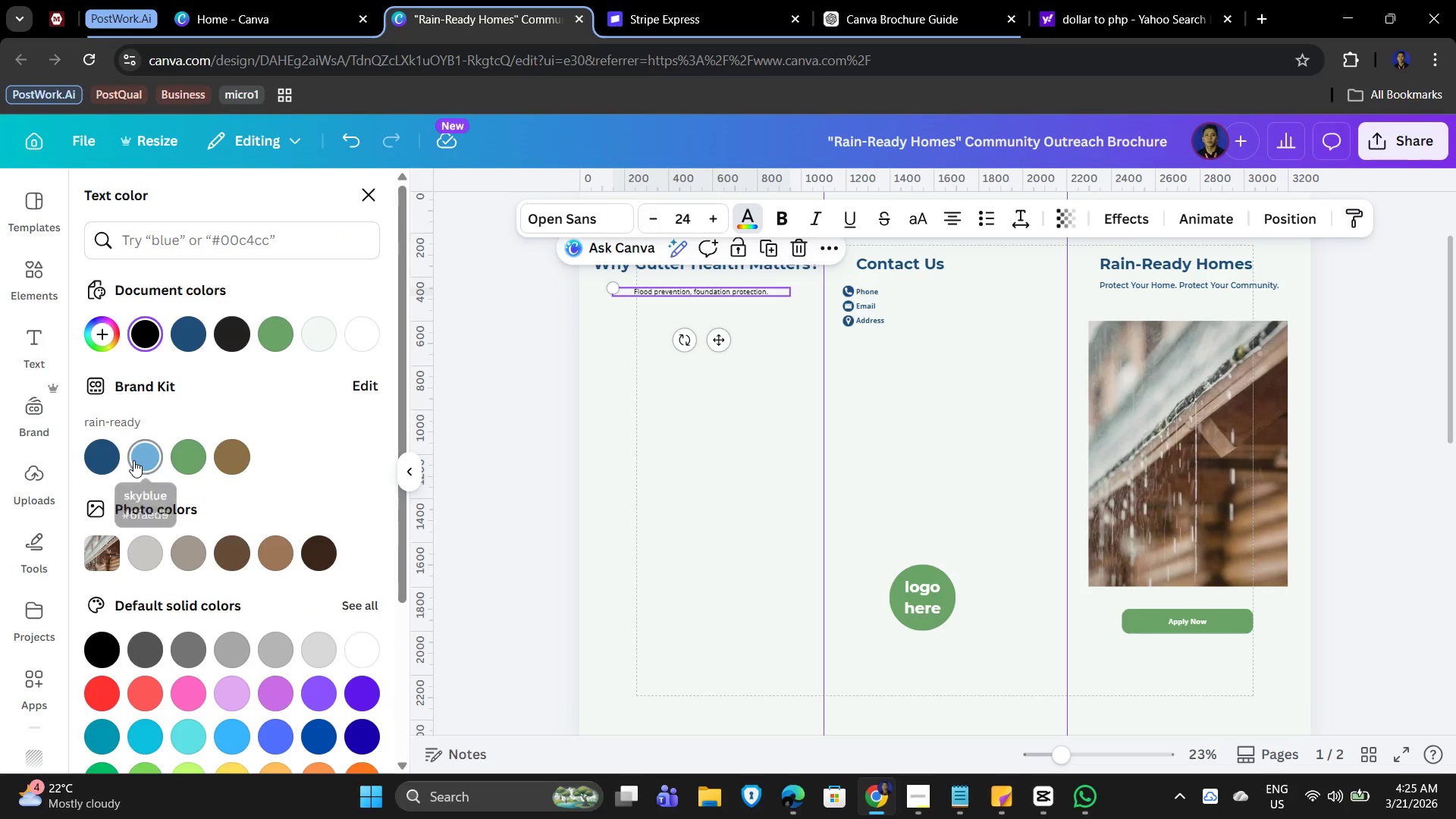 
left_click([133, 460])
 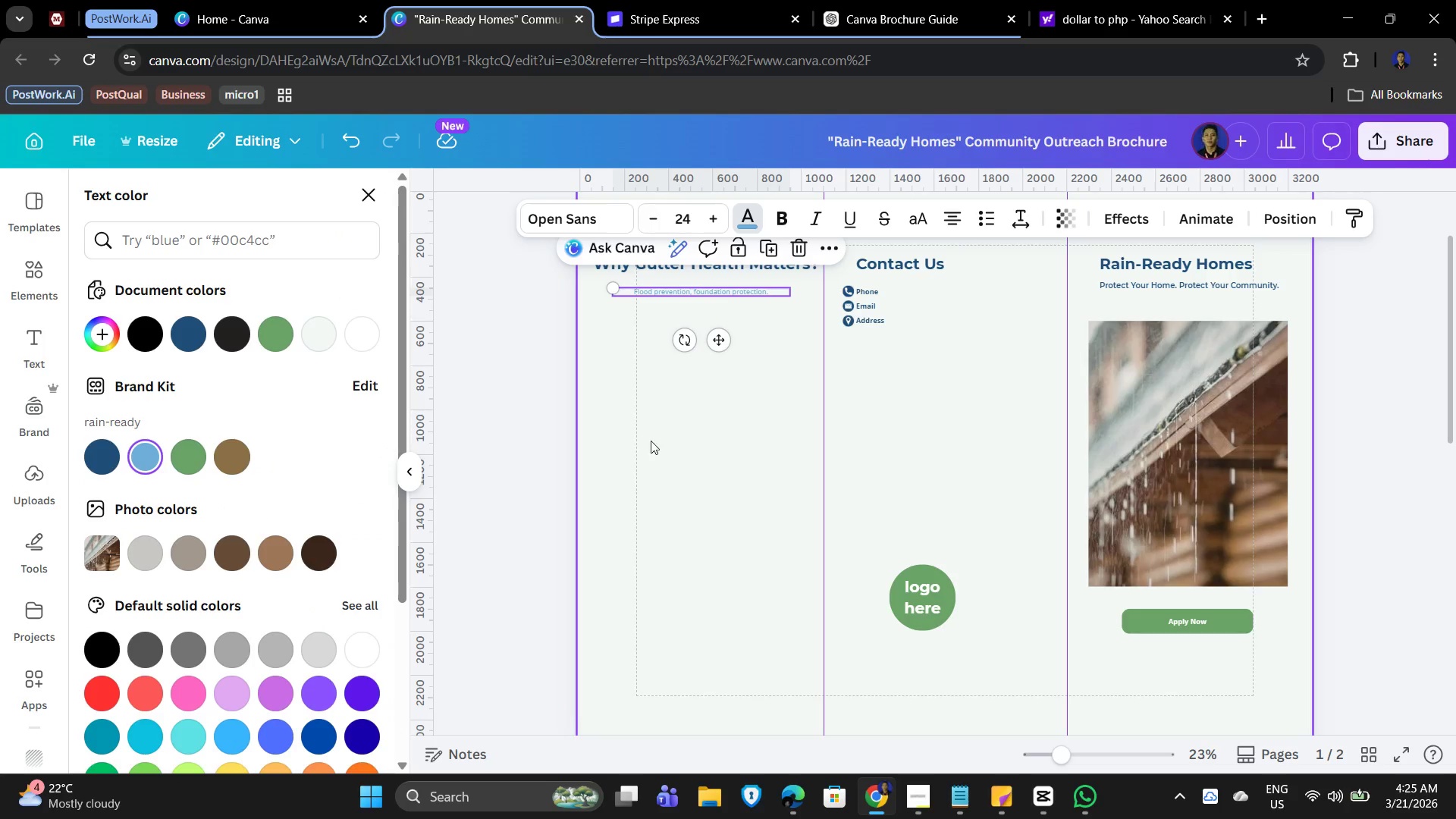 
left_click([665, 441])
 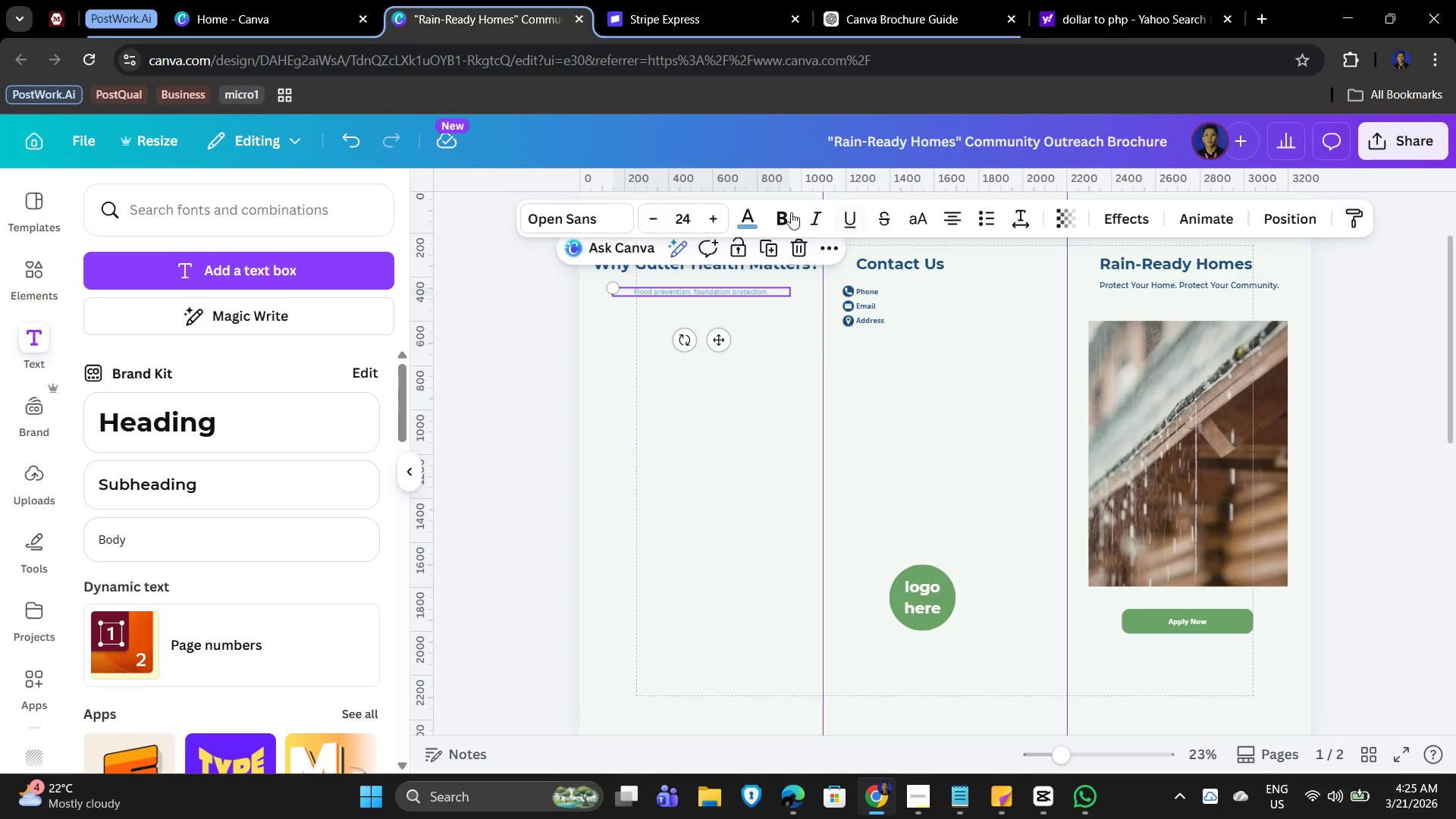 
left_click([749, 212])
 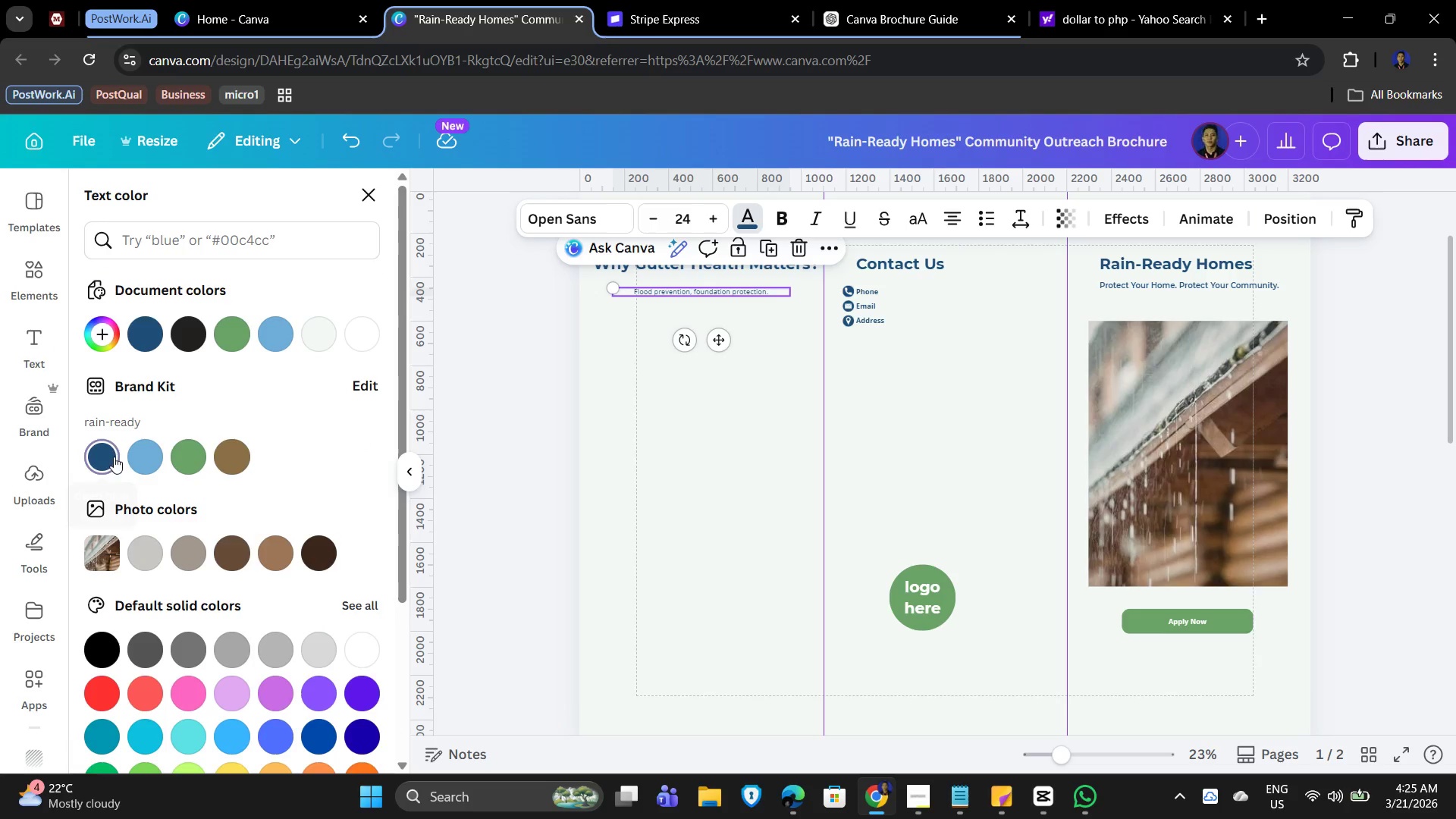 
left_click([642, 450])
 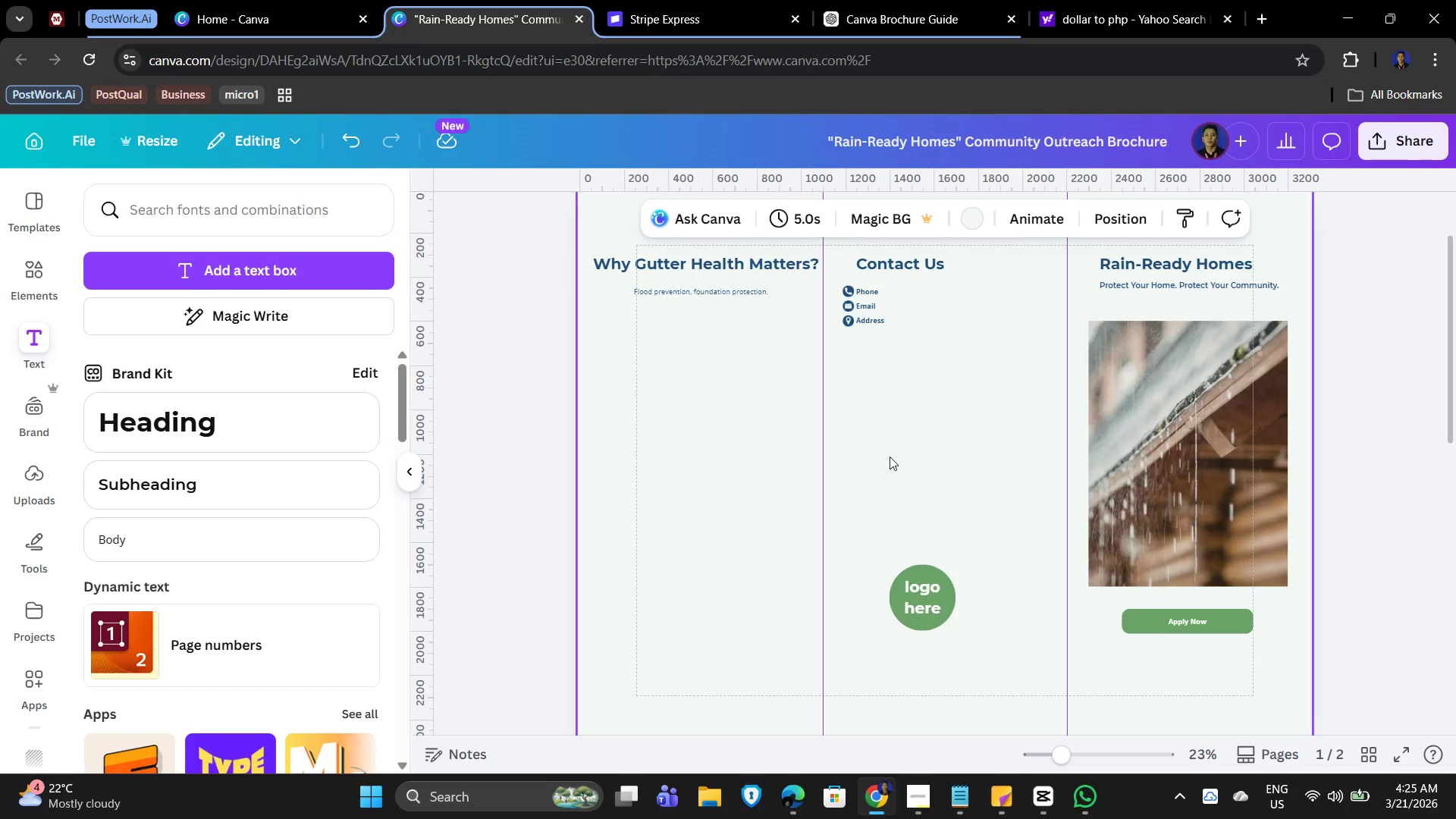 
left_click([890, 457])
 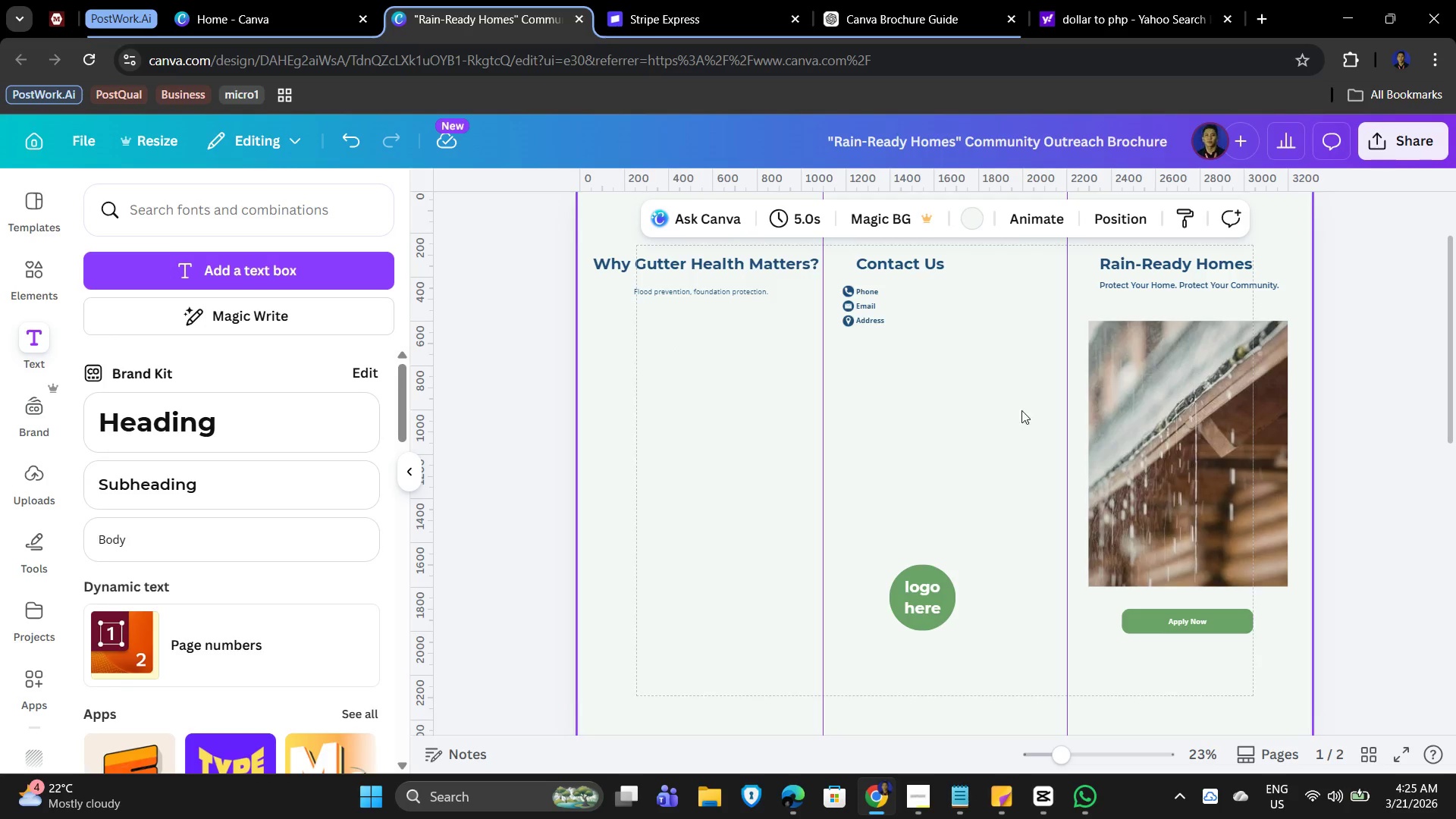 
scroll: coordinate [1031, 430], scroll_direction: up, amount: 3.0
 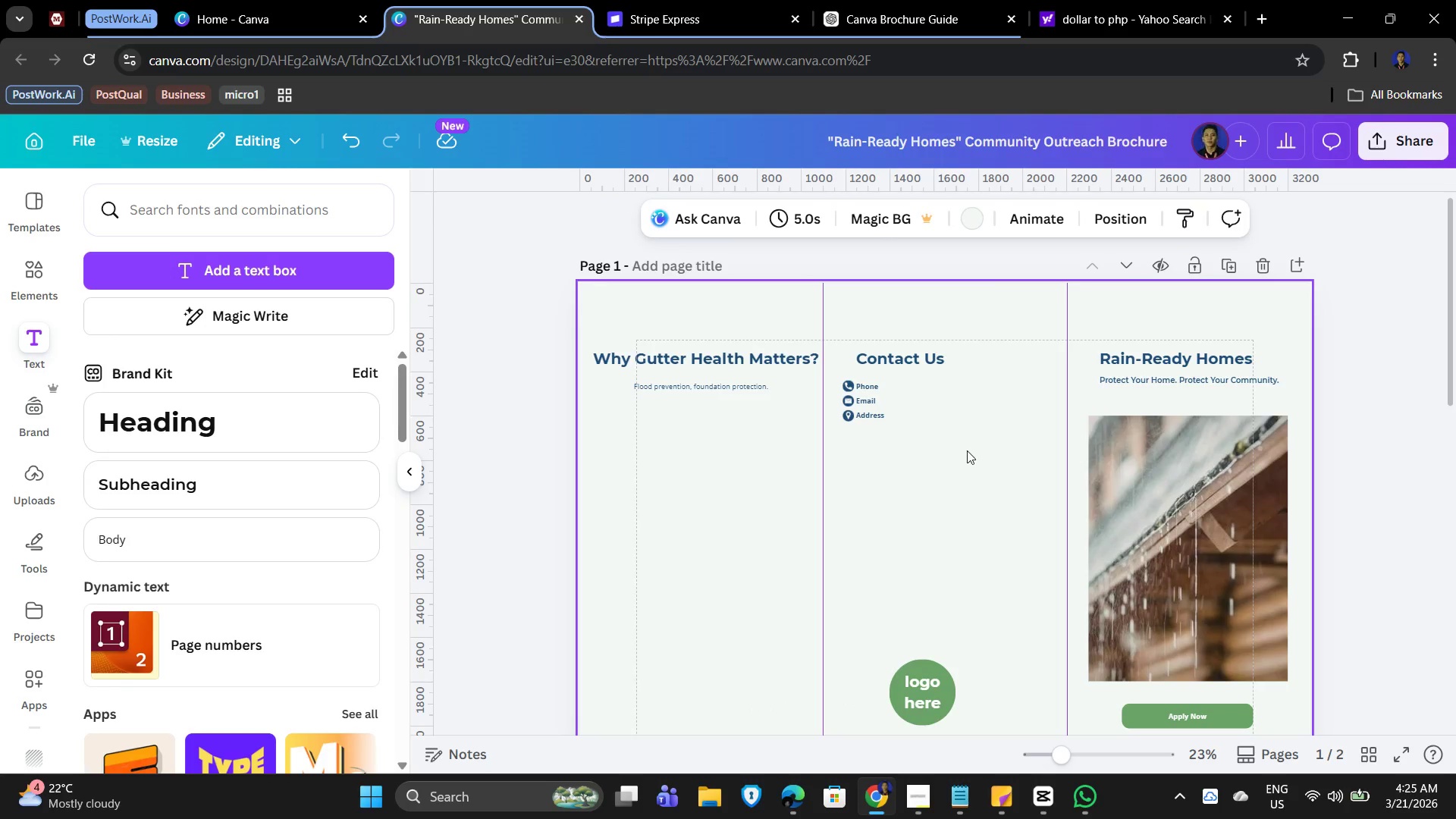 
hold_key(key=ControlLeft, duration=0.55)
scroll: coordinate [981, 455], scroll_direction: up, amount: 3.0
 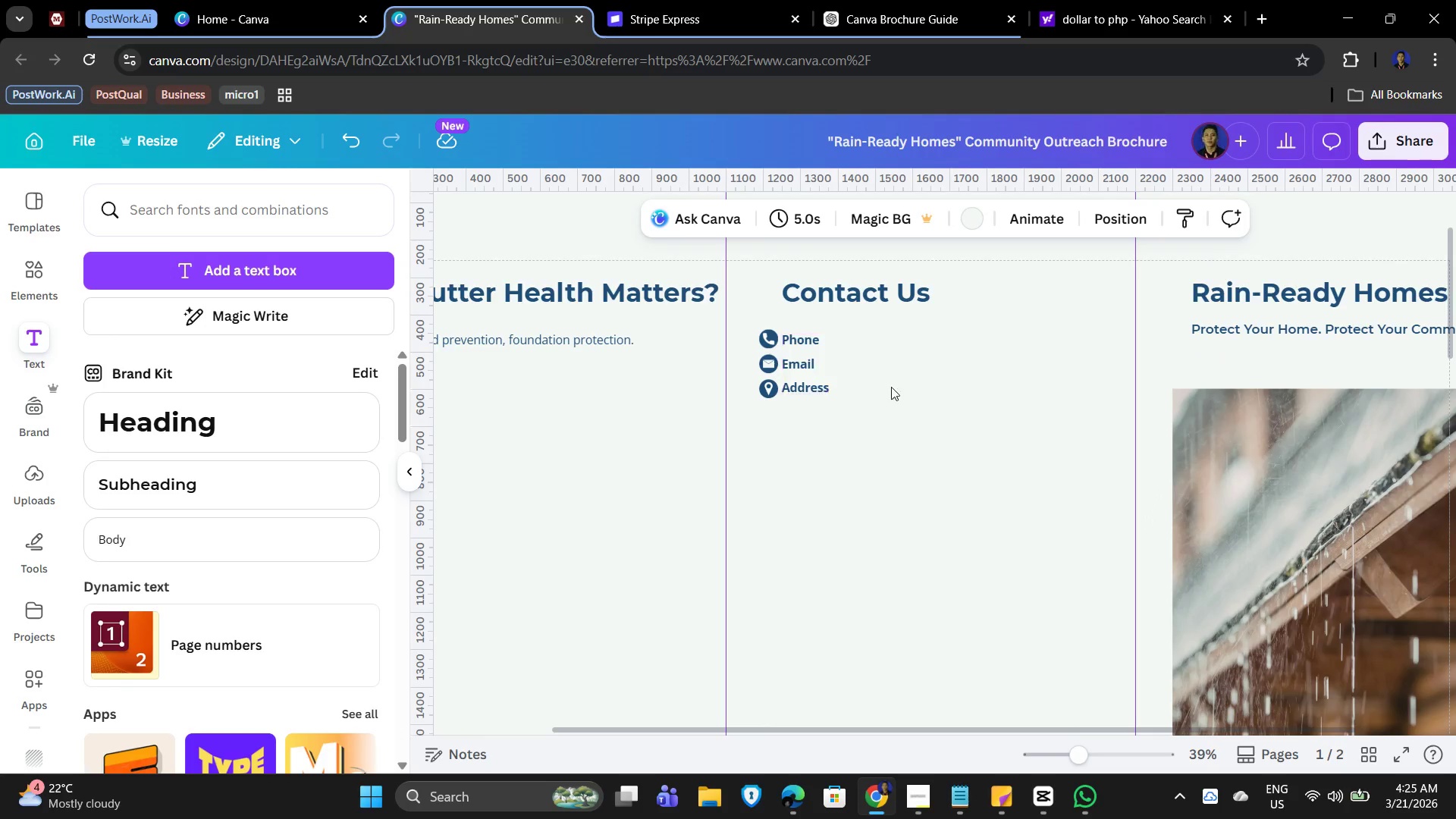 
scroll: coordinate [1016, 419], scroll_direction: down, amount: 3.0
 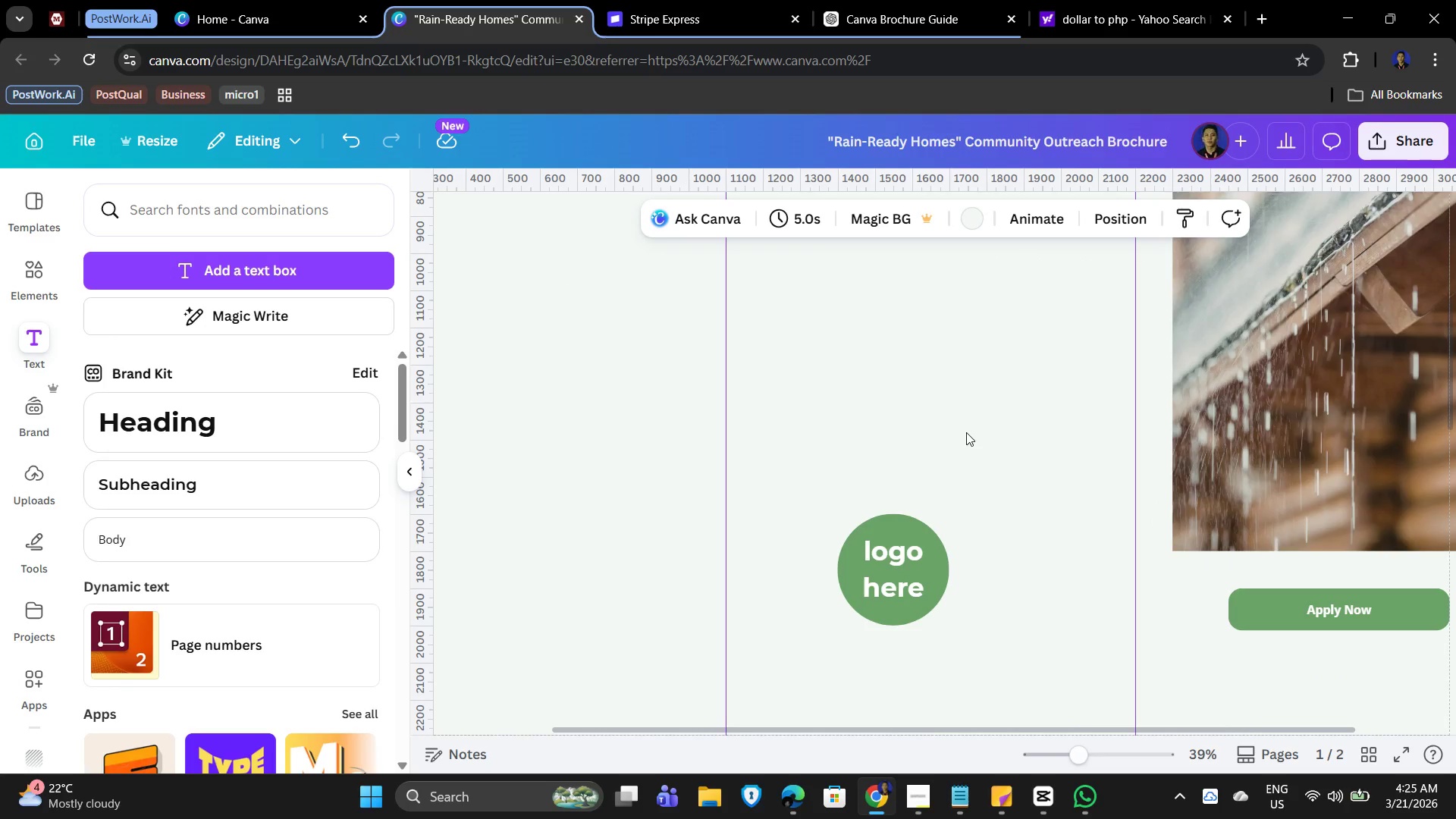 
scroll: coordinate [966, 433], scroll_direction: up, amount: 3.0
 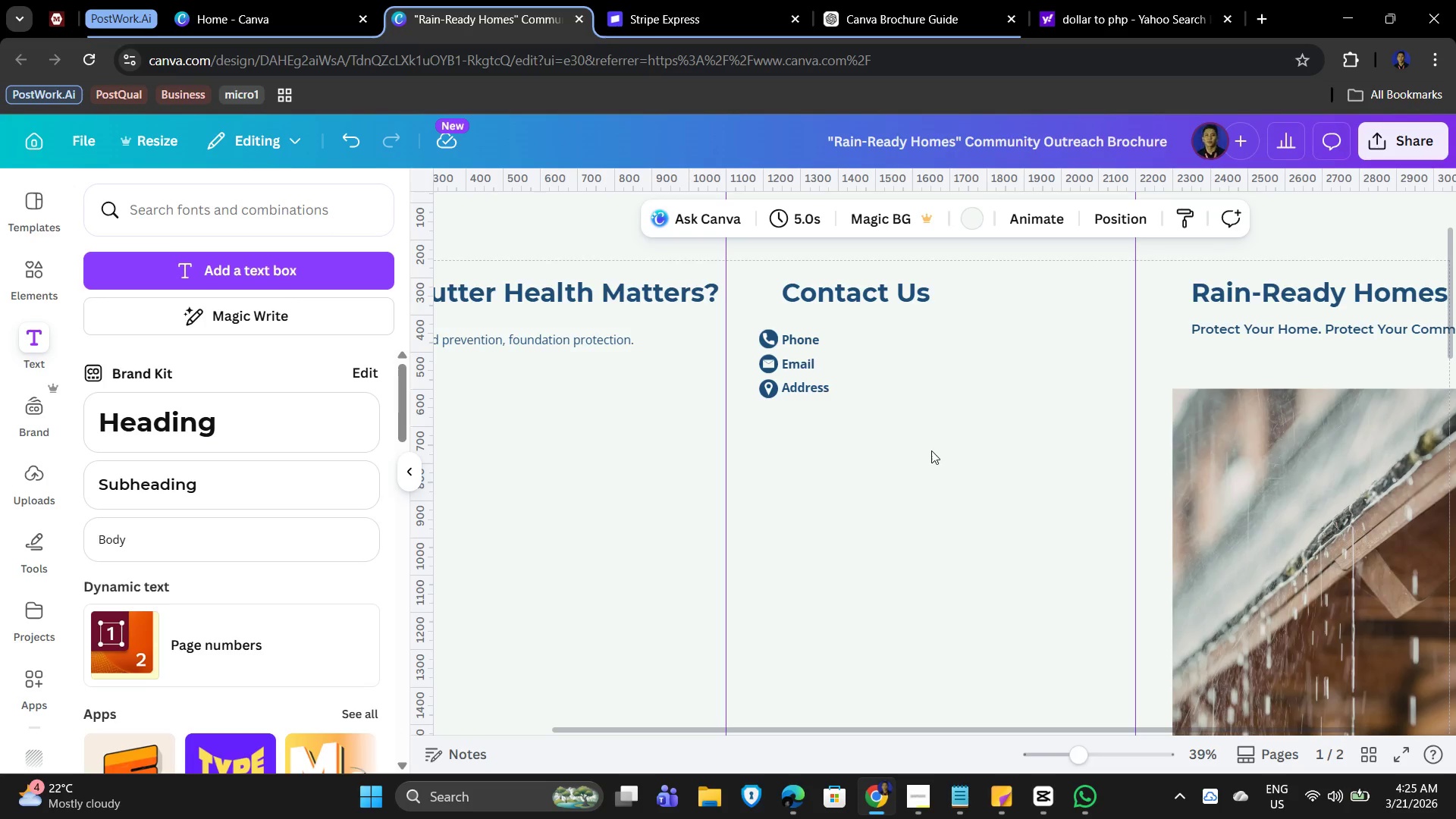 
hold_key(key=ControlLeft, duration=0.42)
scroll: coordinate [625, 482], scroll_direction: down, amount: 2.0
 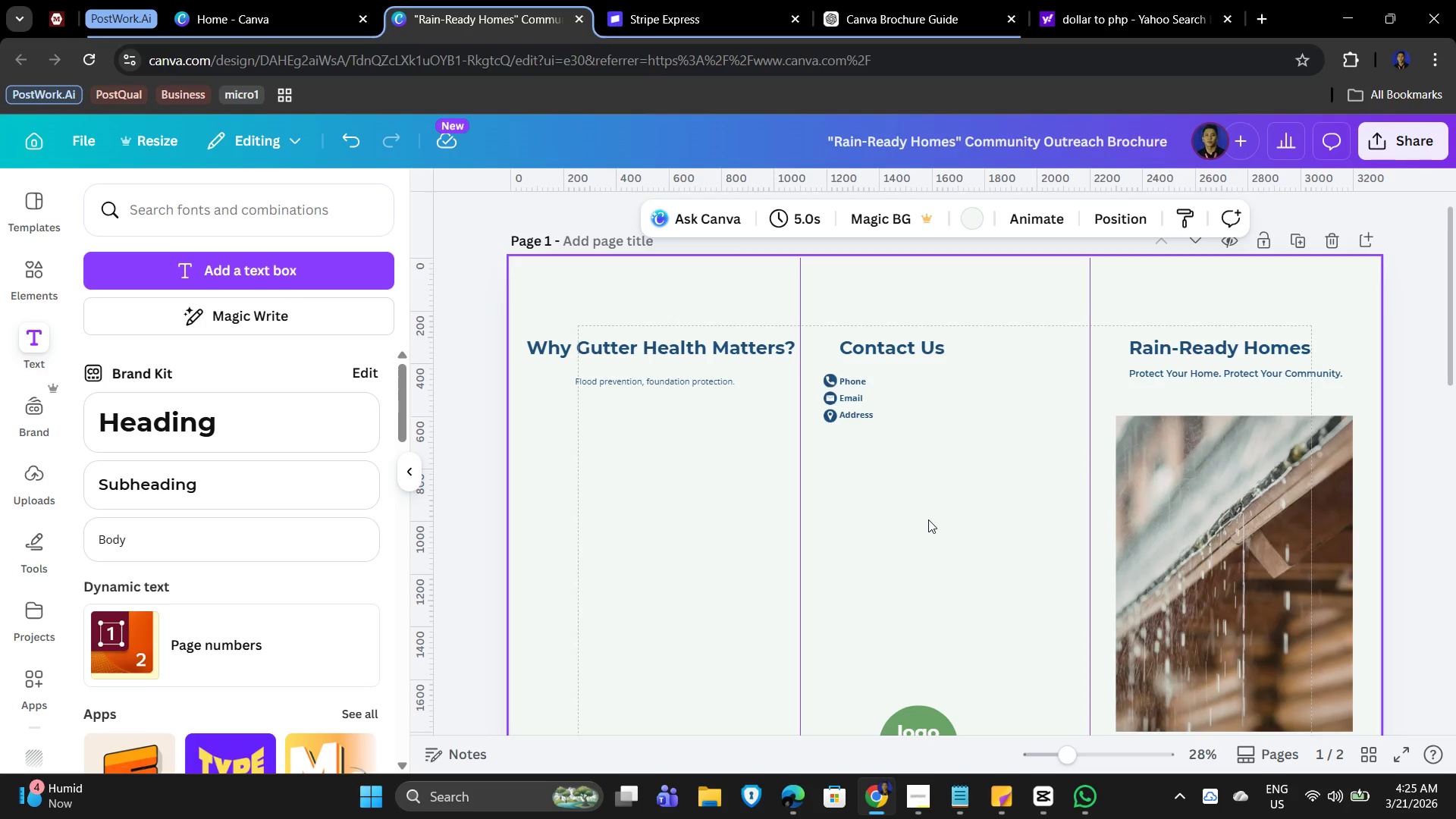 
double_click([642, 522])
 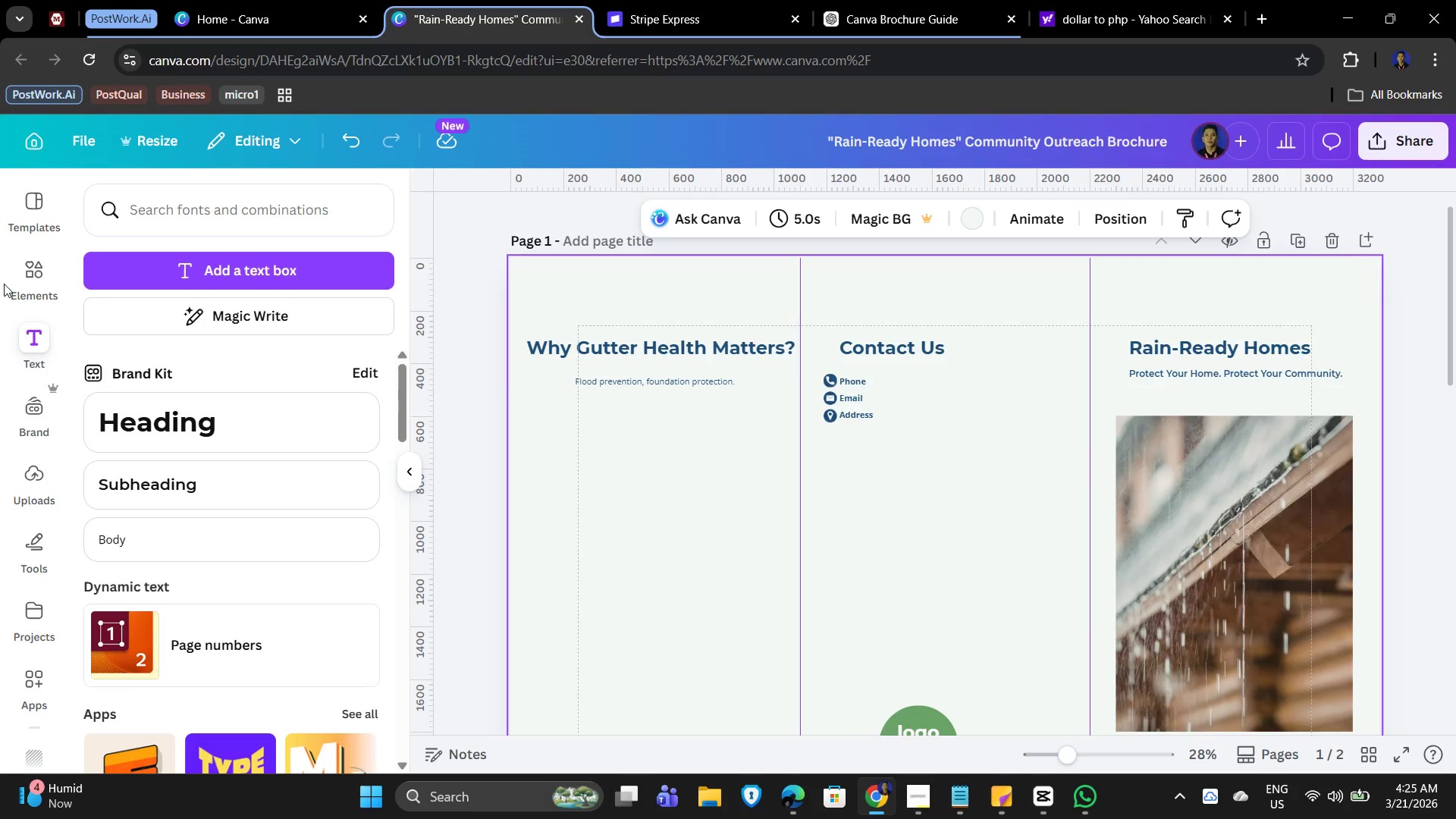 
left_click([27, 247])
 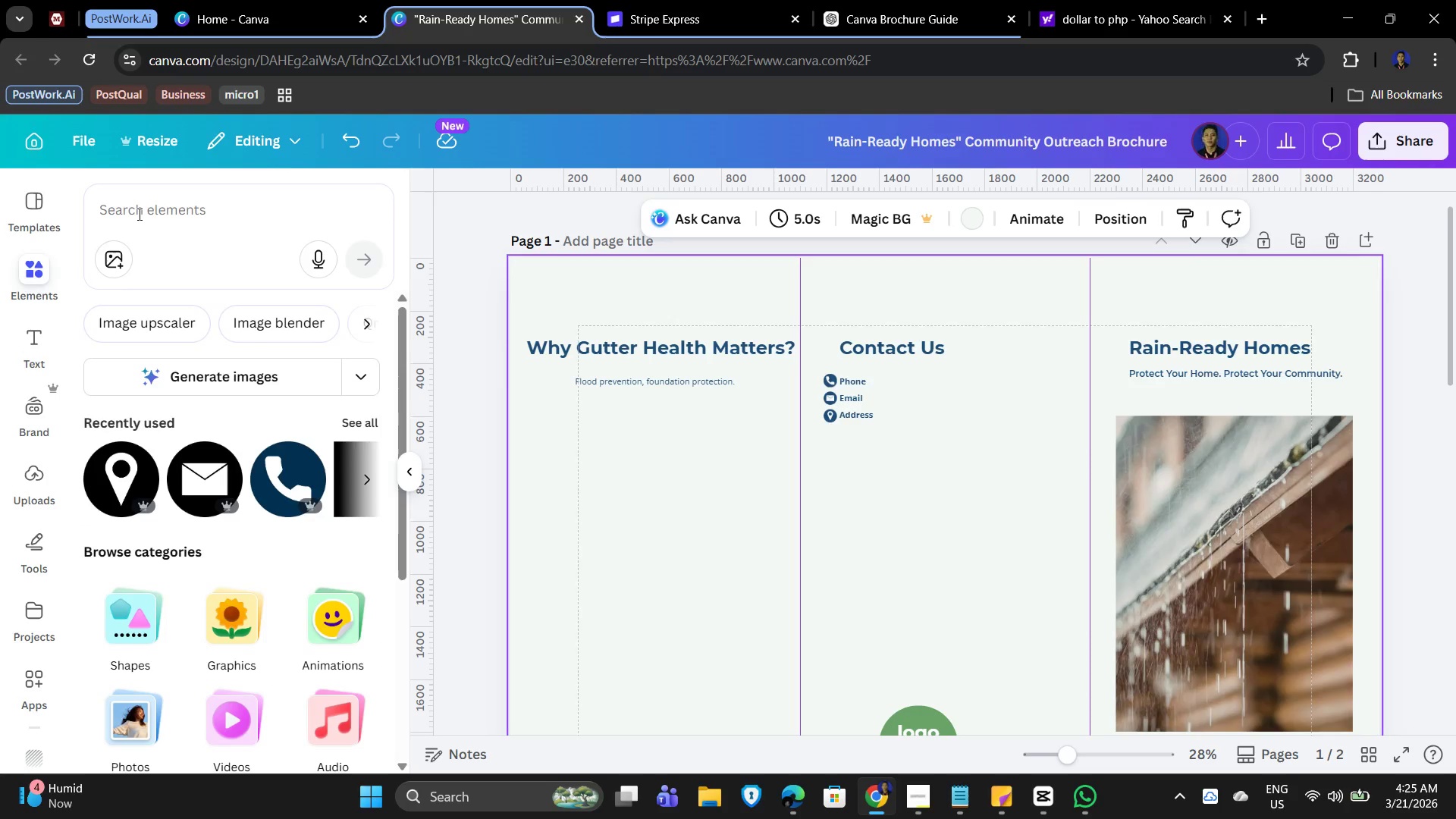 
left_click([160, 209])
 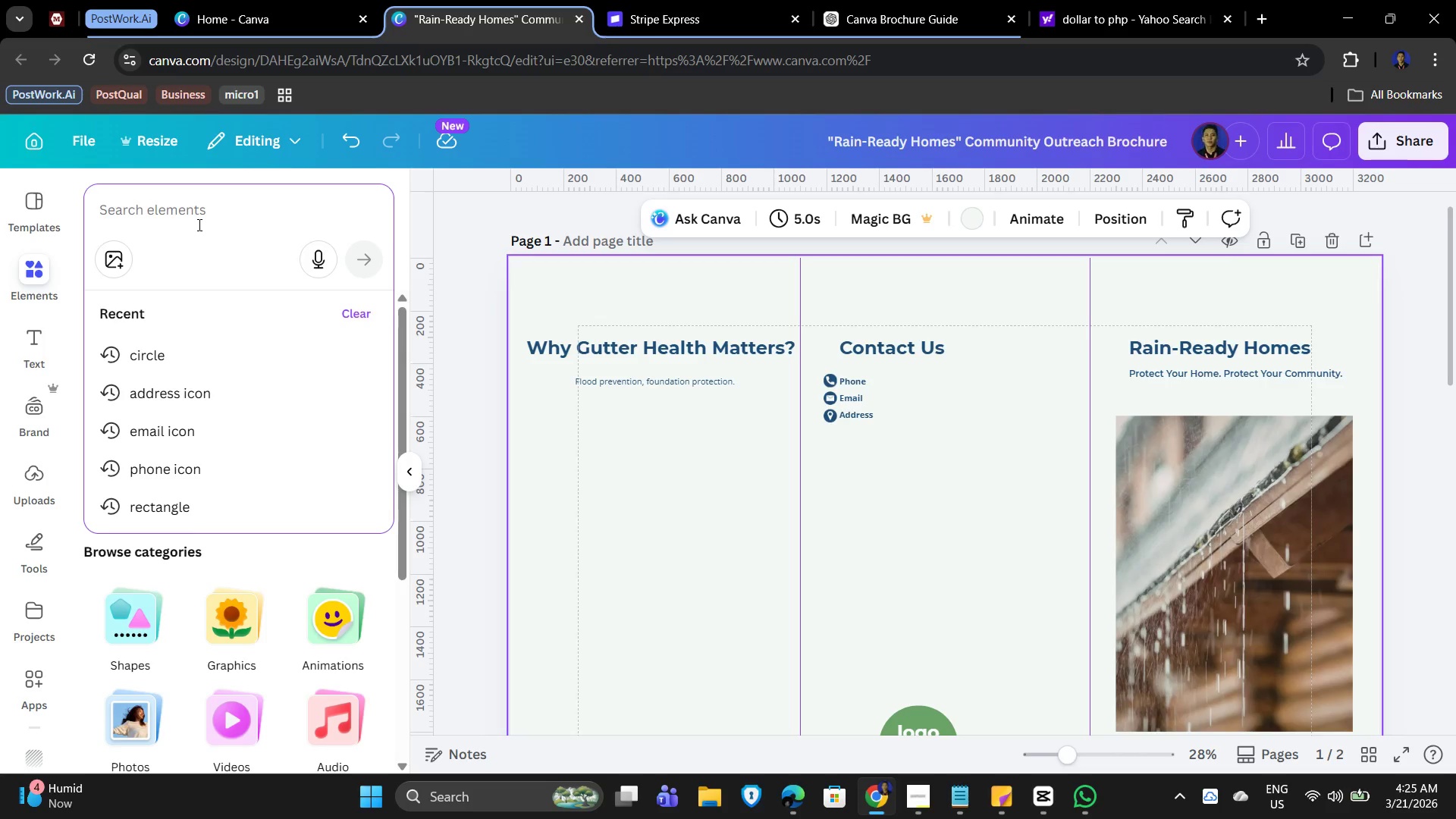 
type(clogged gutter vs. clean gutter)
 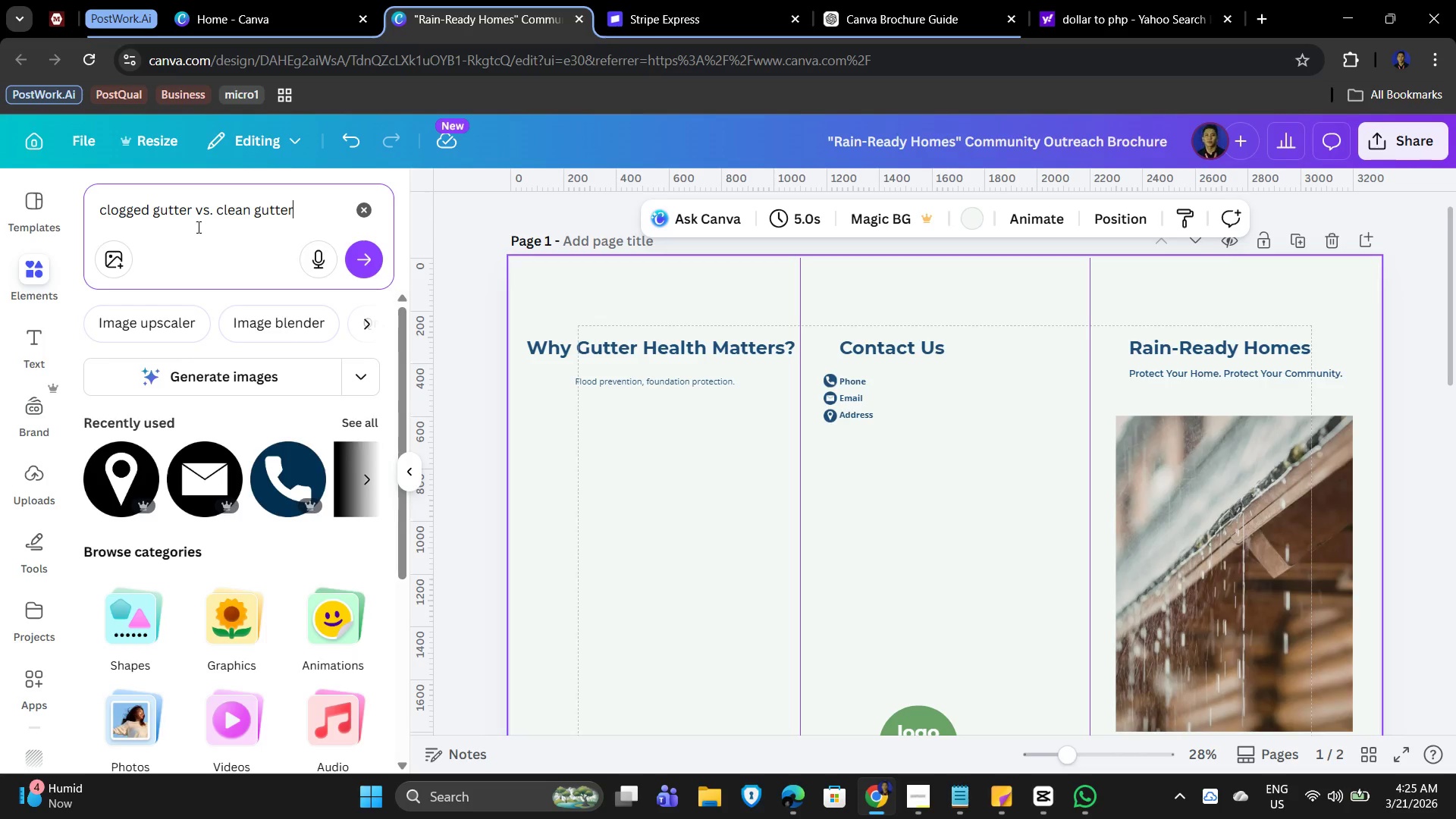 
key(Enter)
 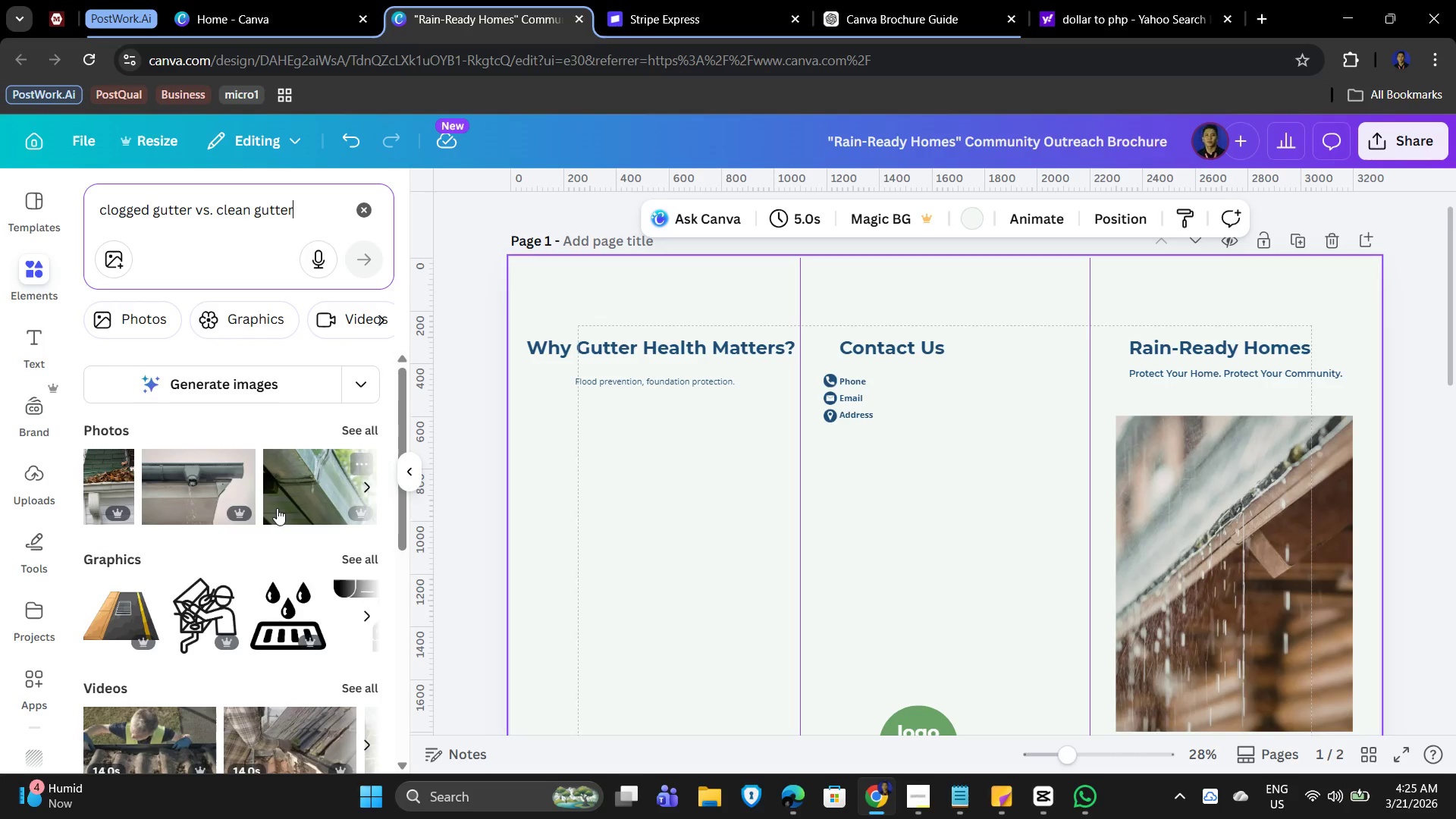 
scroll: coordinate [242, 510], scroll_direction: down, amount: 1.0
 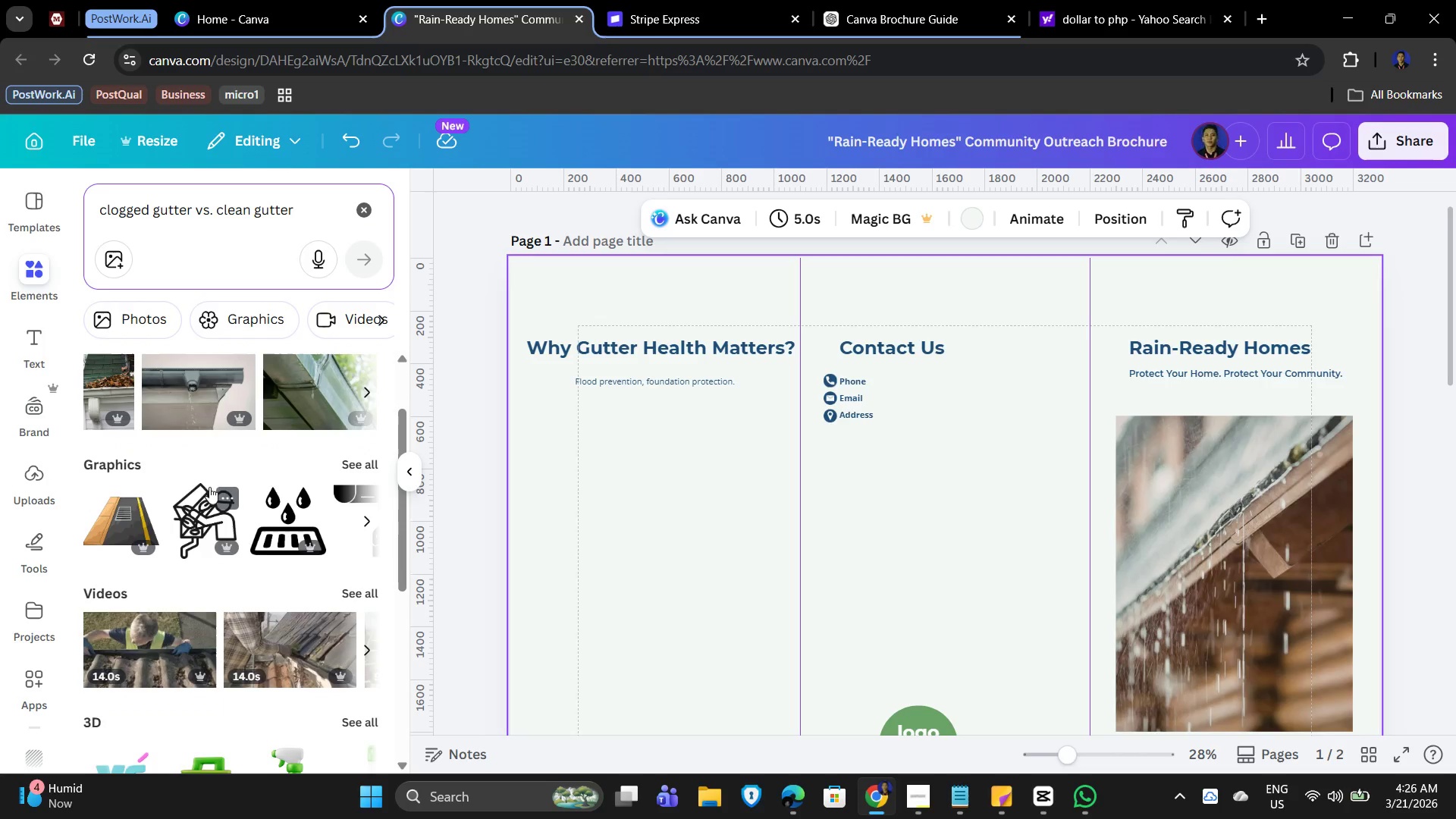 
scroll: coordinate [174, 478], scroll_direction: up, amount: 1.0
 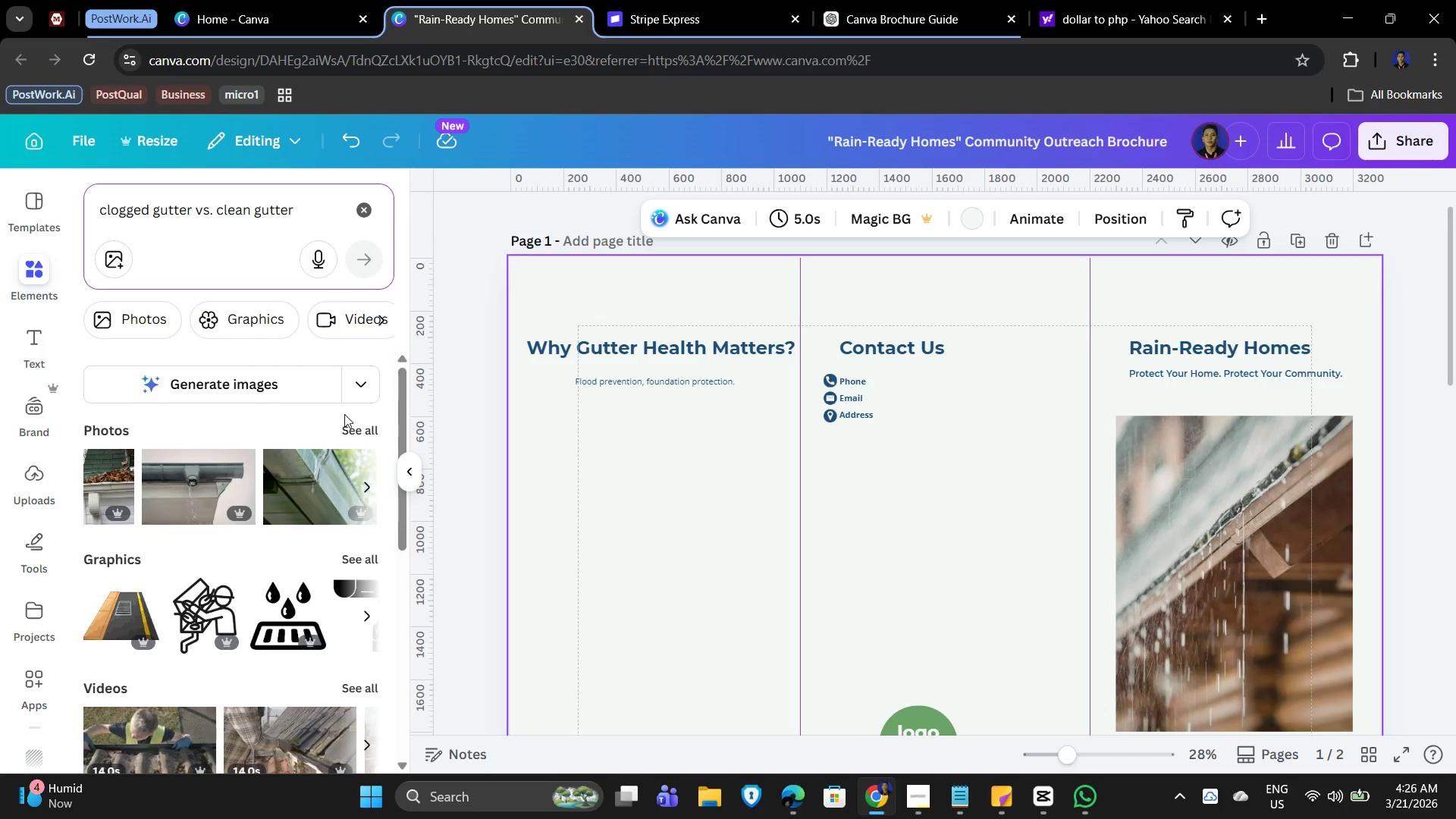 
left_click([369, 430])
 